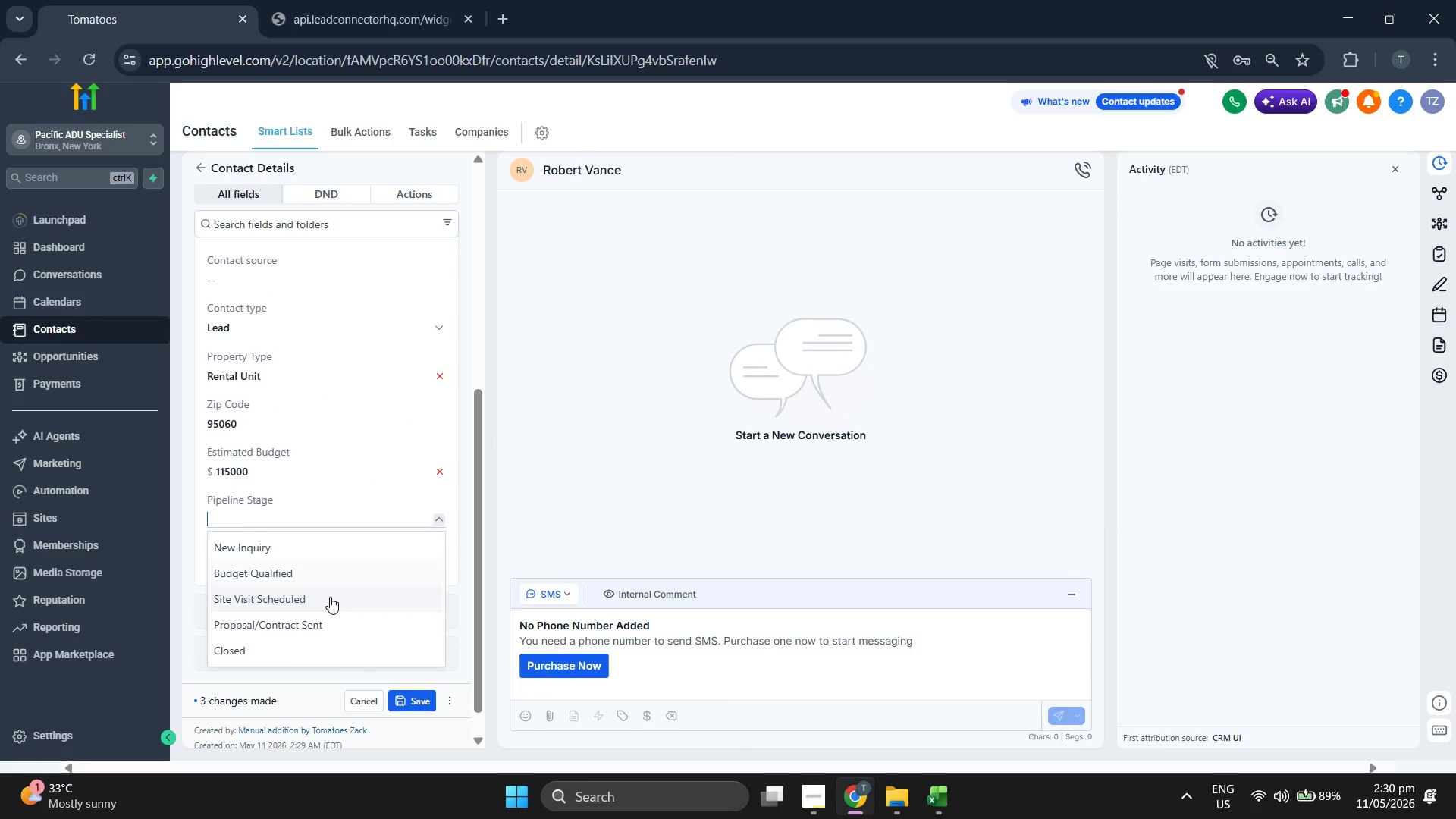 
left_click([937, 801])
 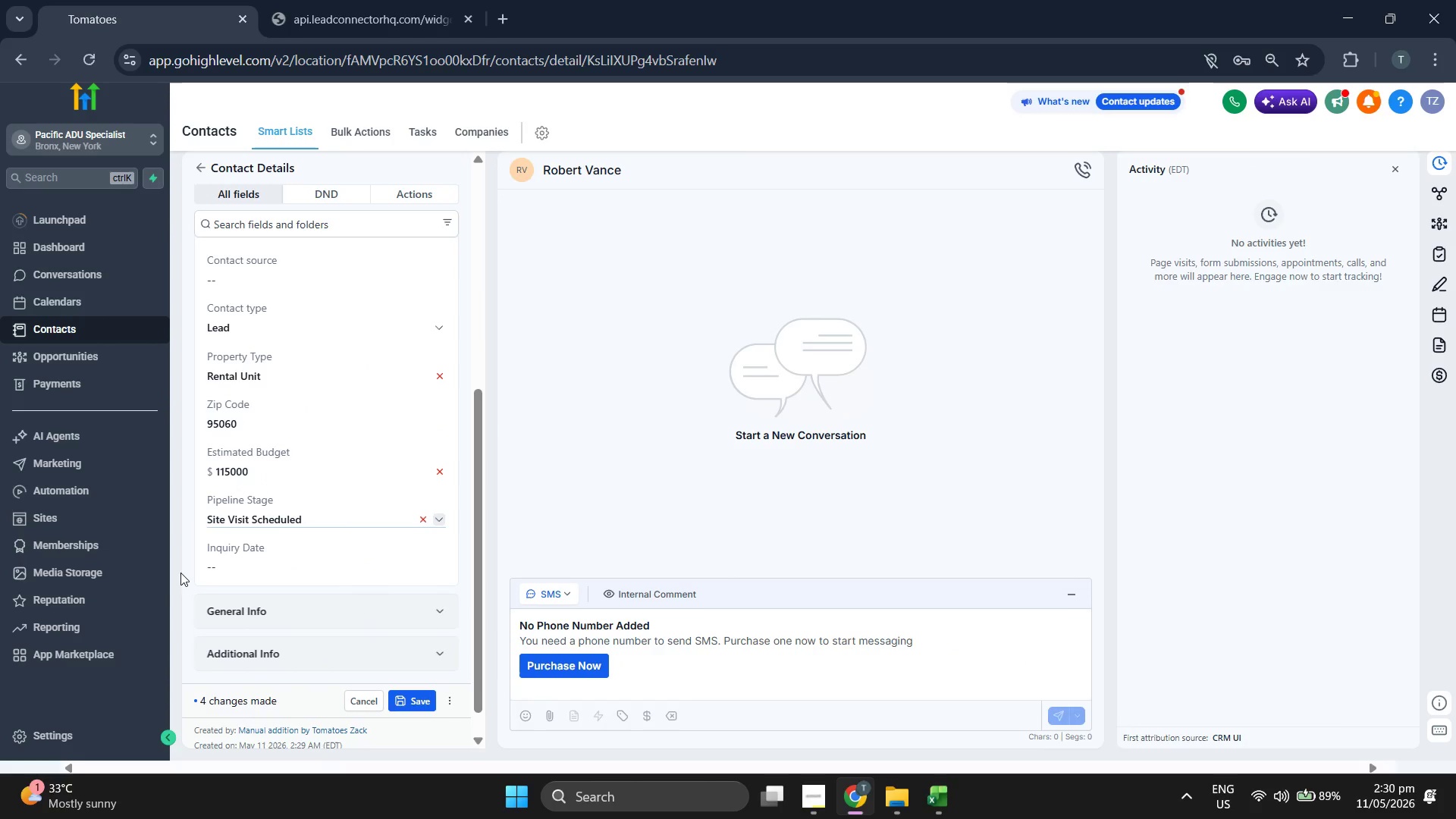 
left_click([265, 573])
 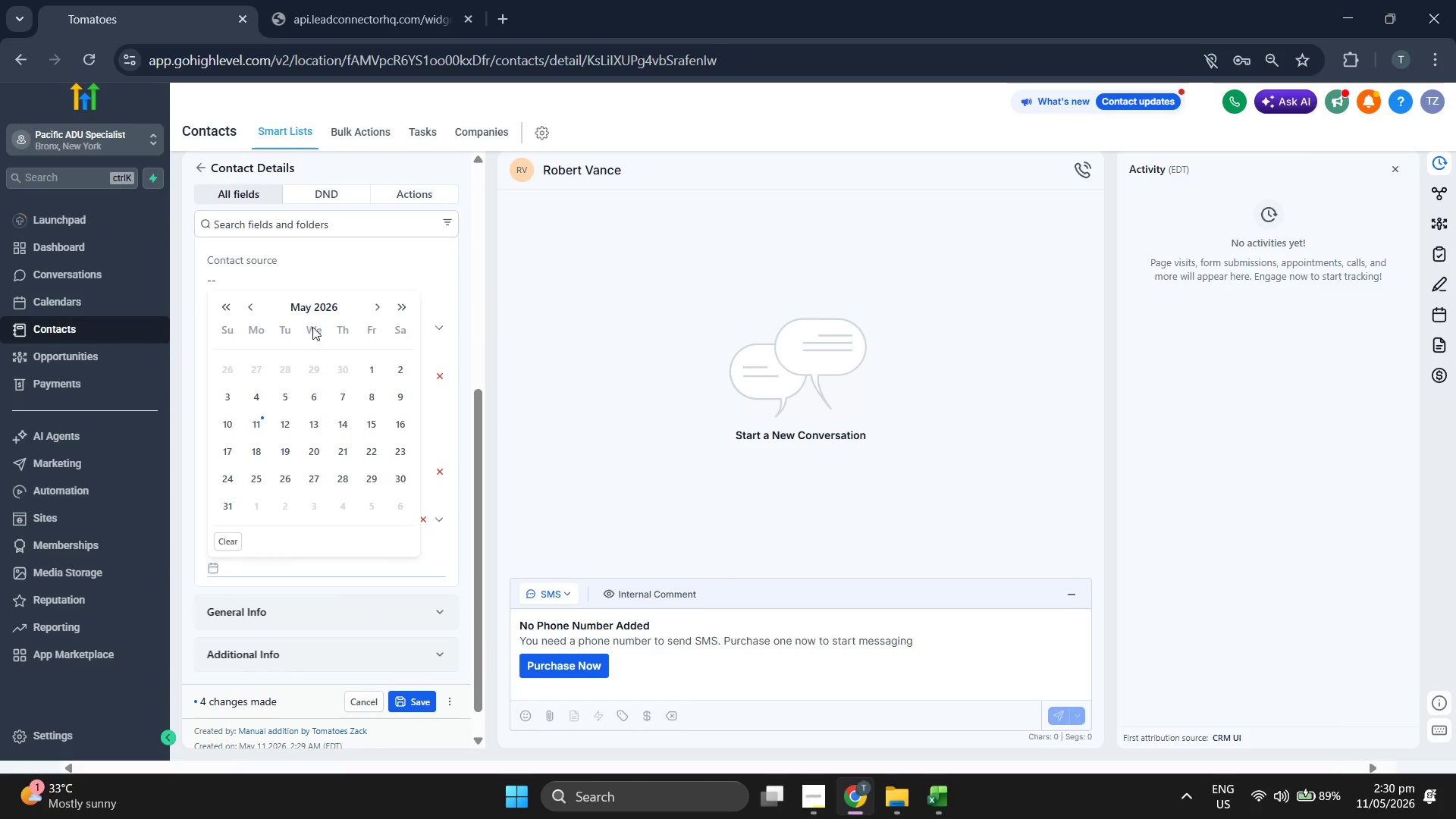 
left_click([312, 313])
 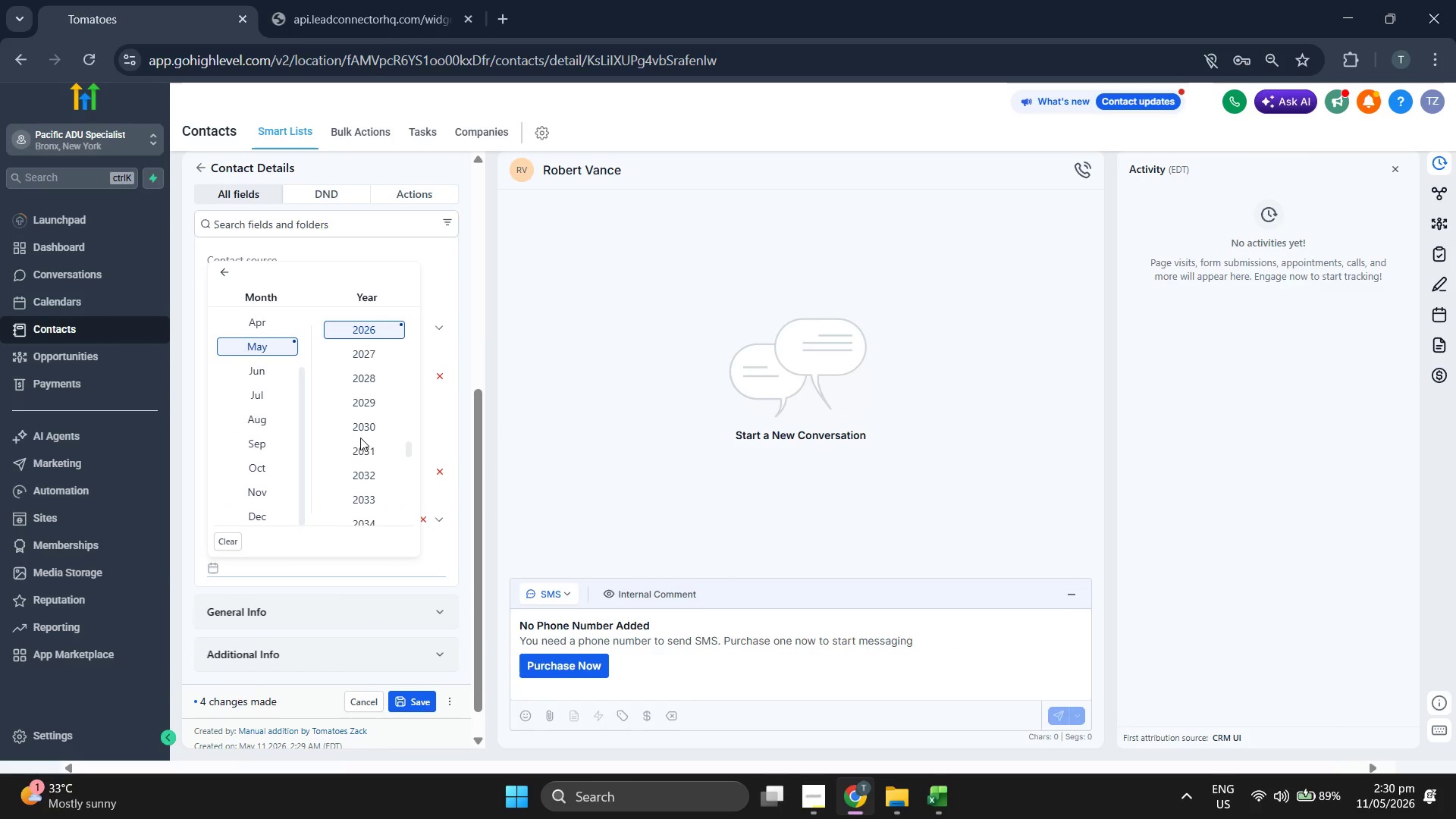 
scroll: coordinate [360, 438], scroll_direction: up, amount: 1.0
 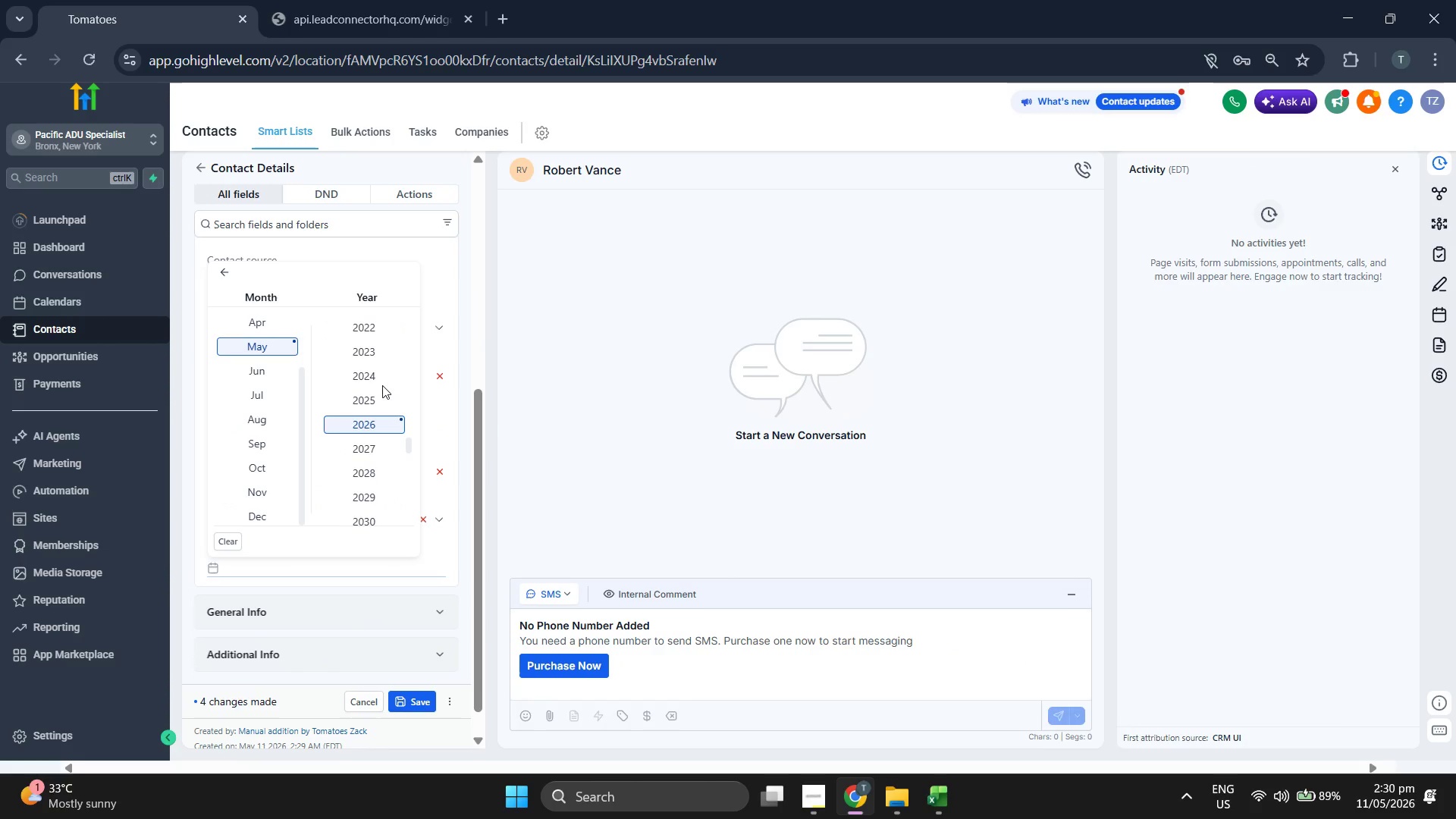 
left_click([372, 380])
 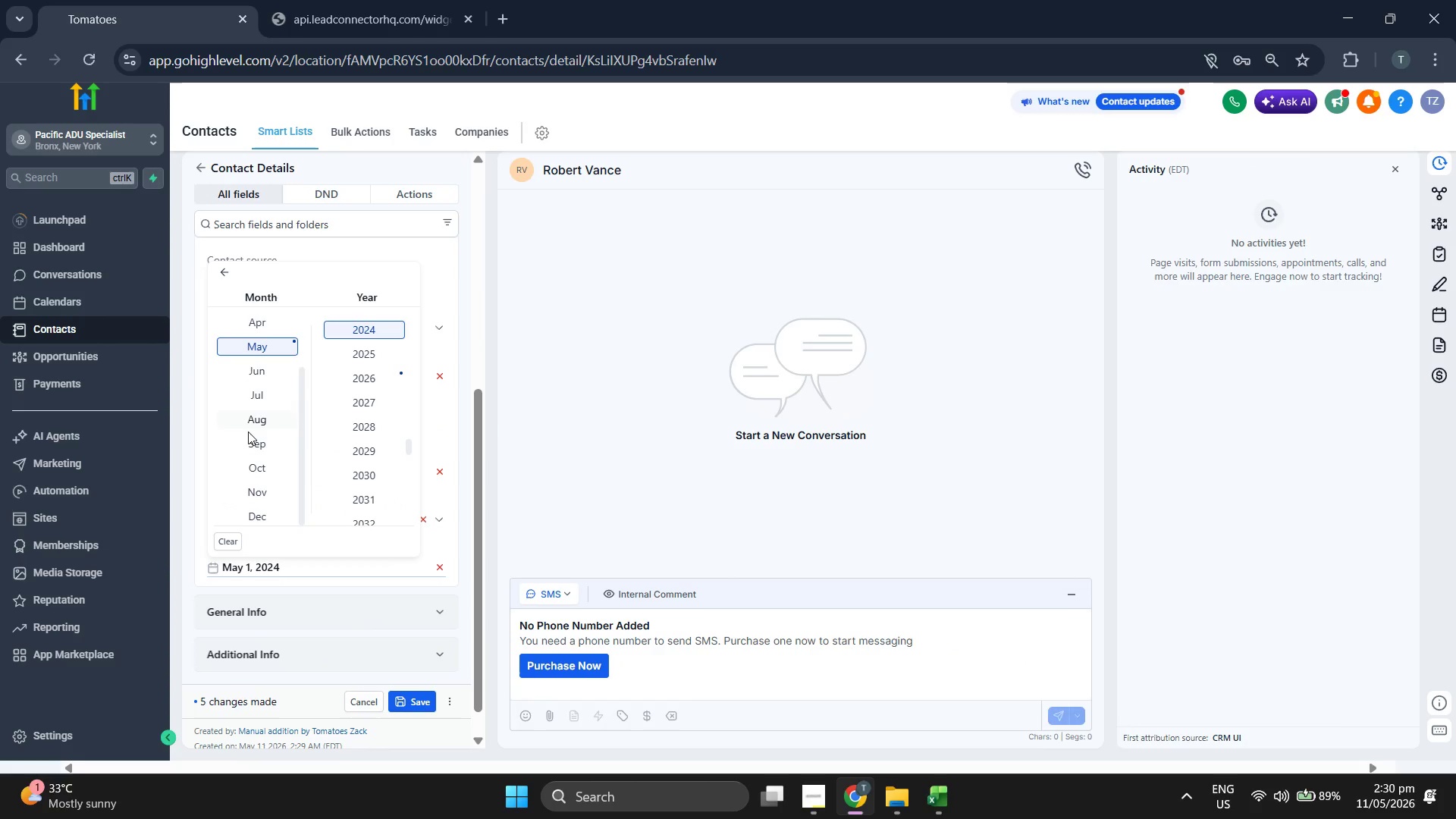 
scroll: coordinate [249, 432], scroll_direction: up, amount: 1.0
 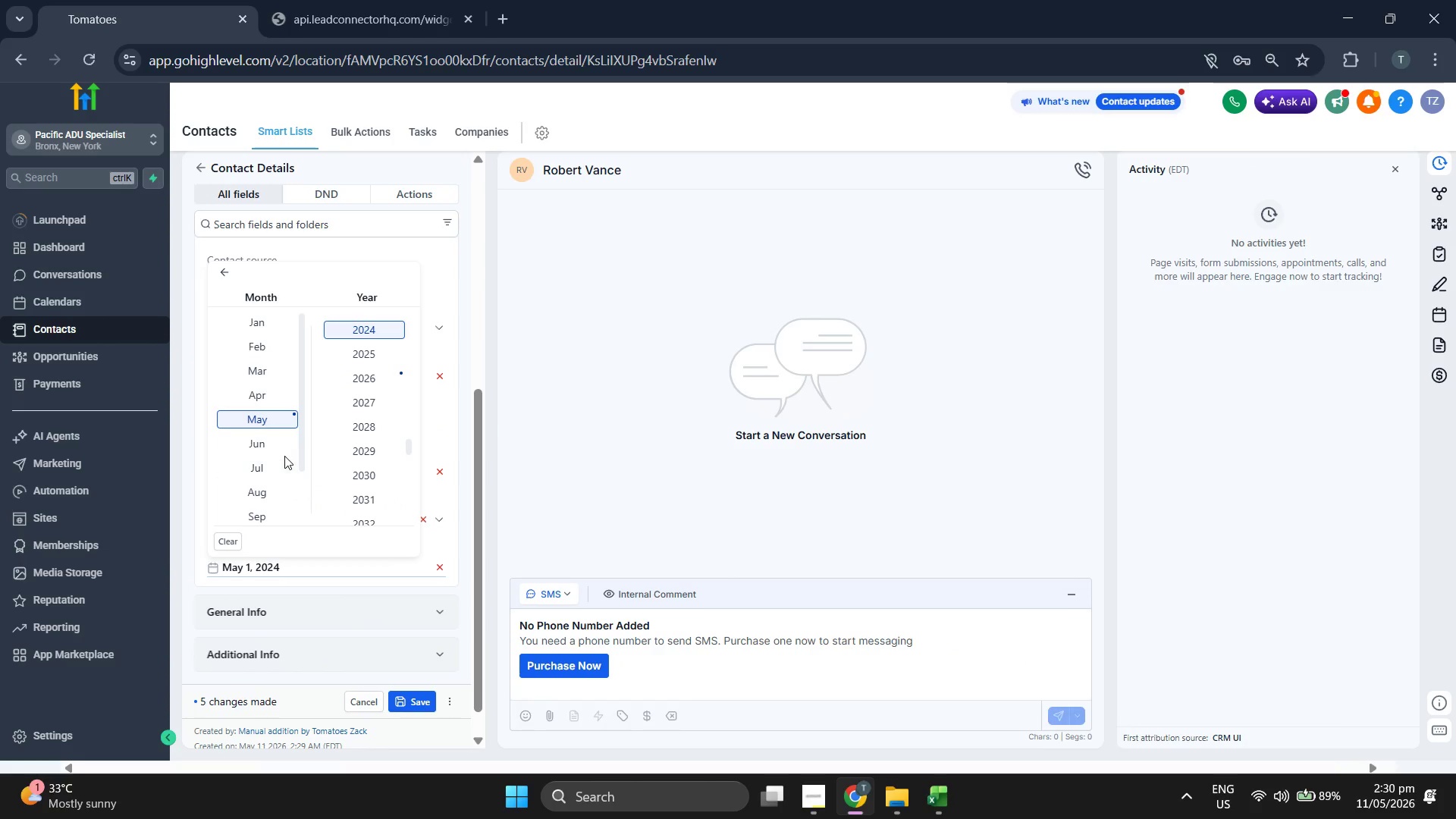 
left_click([277, 444])
 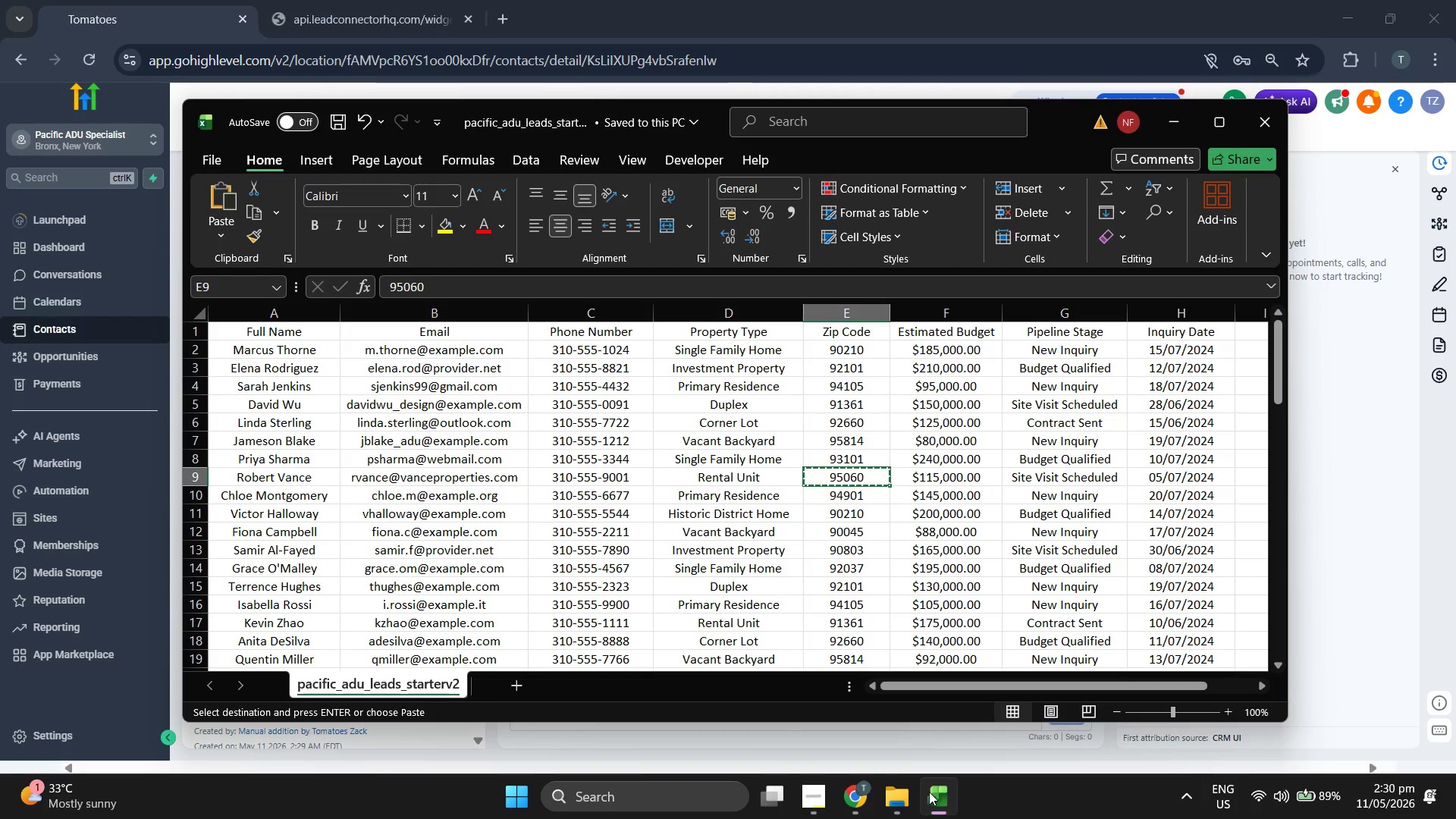 
left_click([929, 792])
 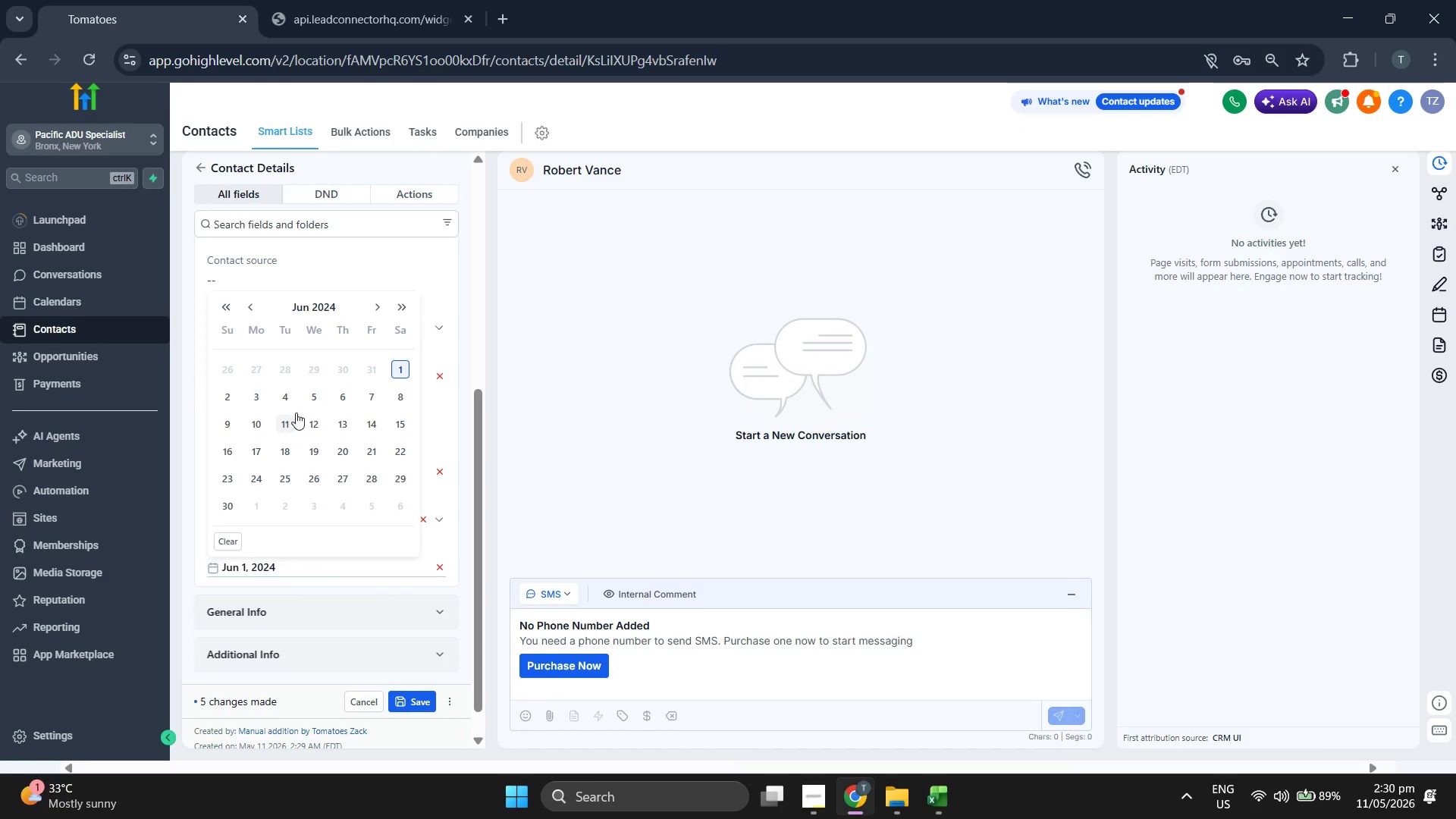 
double_click([654, 423])
 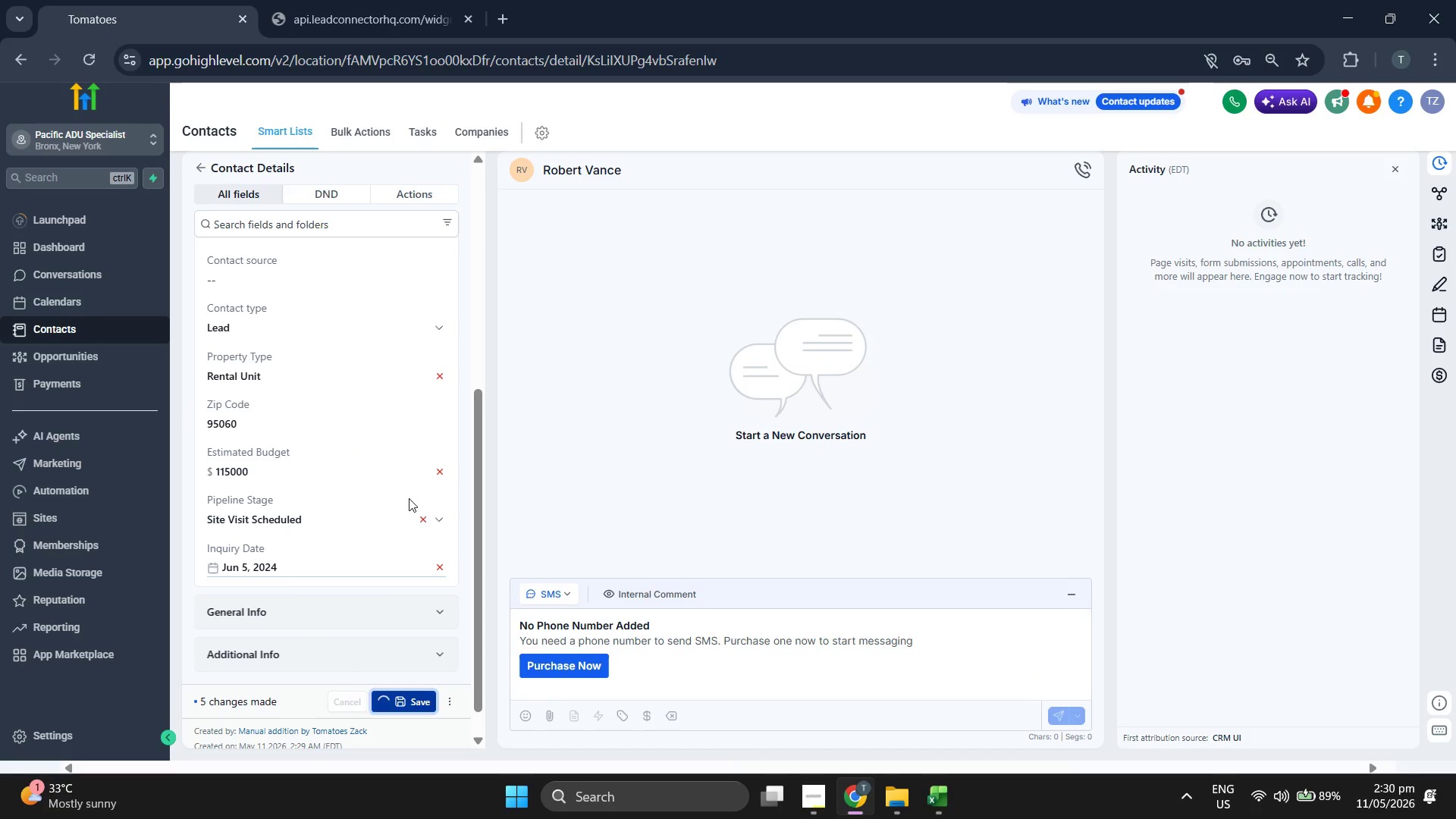 
scroll: coordinate [410, 490], scroll_direction: up, amount: 1.0
 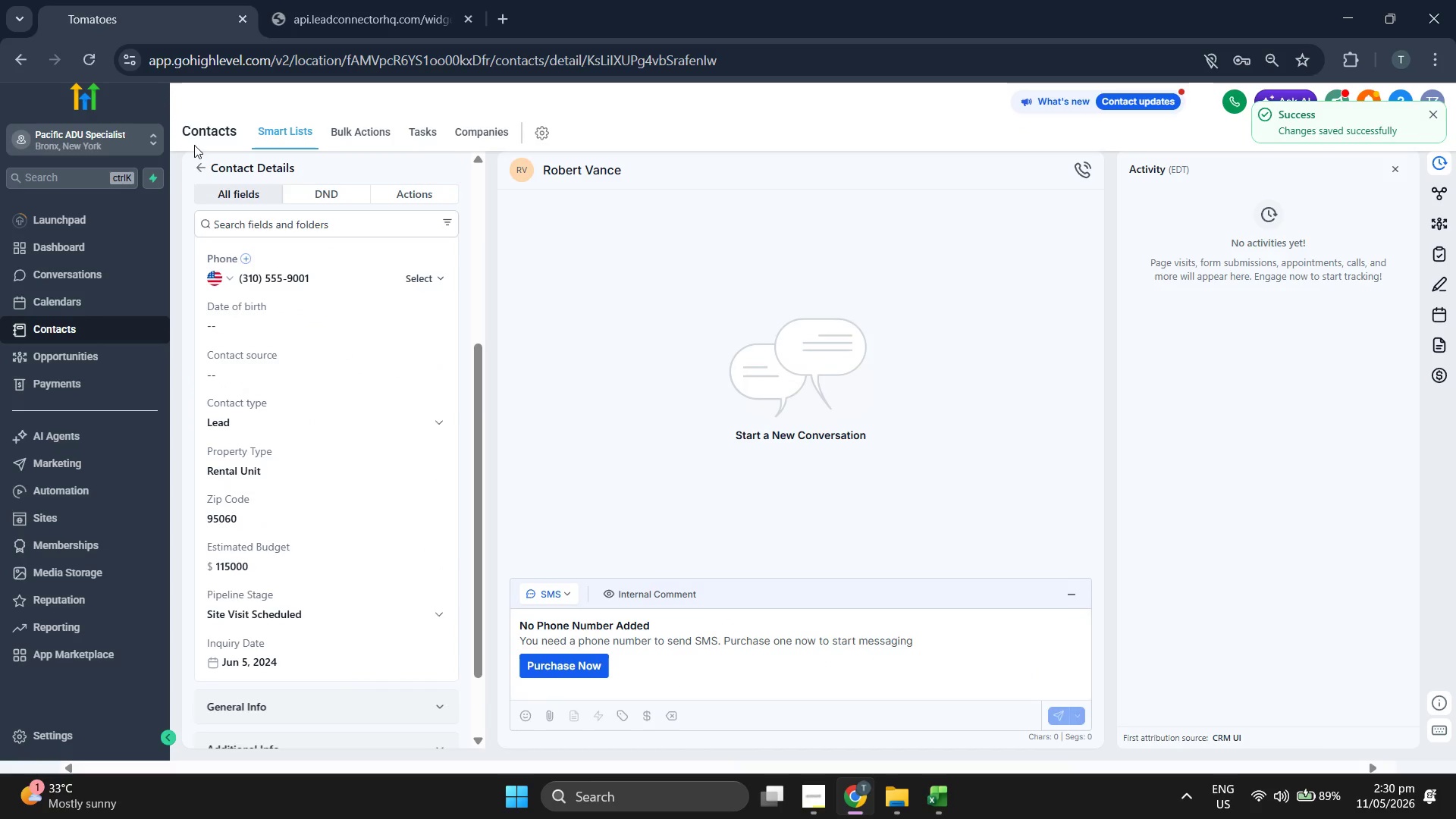 
left_click([199, 169])
 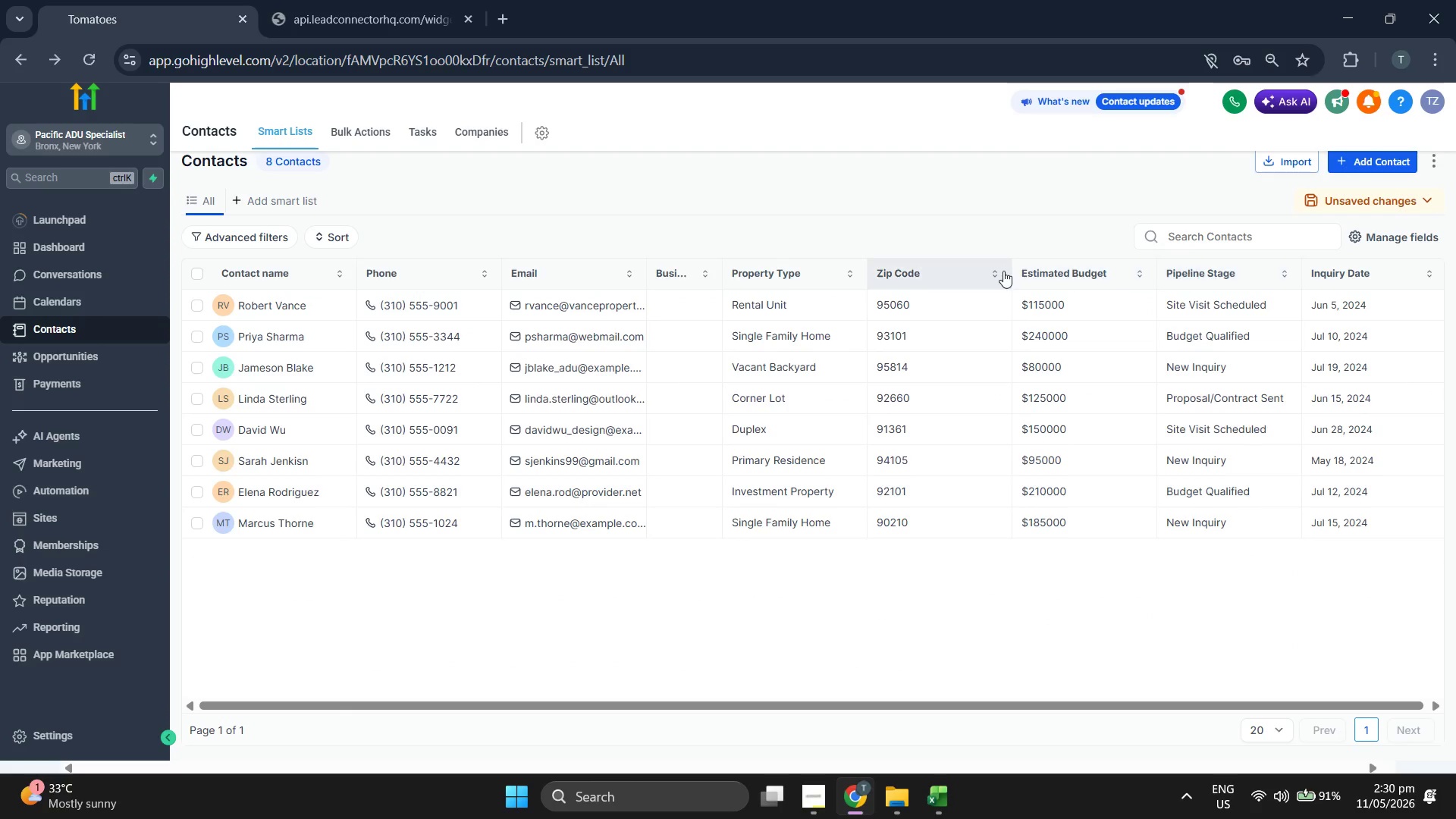 
wait(10.06)
 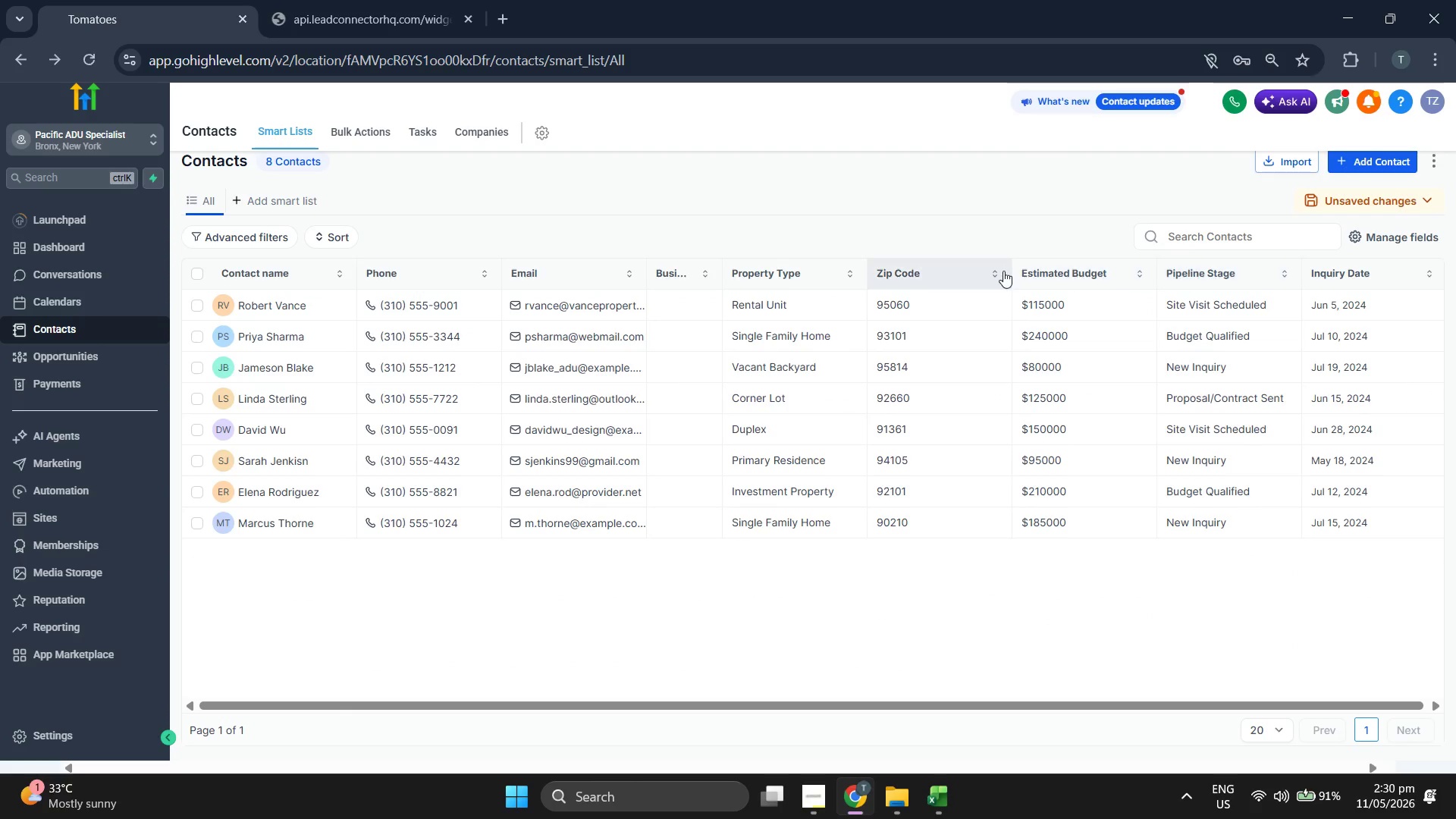 
key(ArrowDown)
 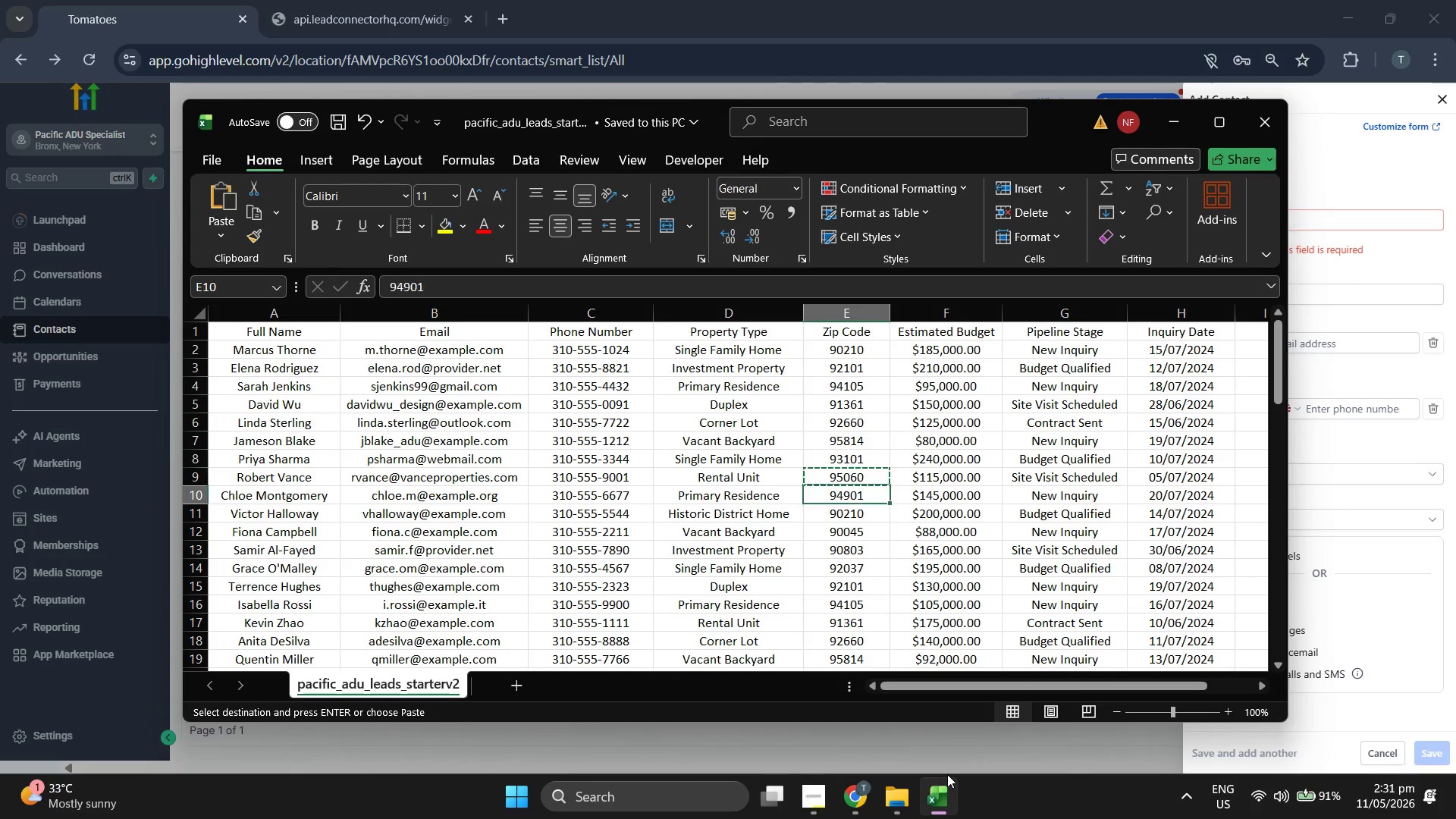 
key(ArrowLeft)
 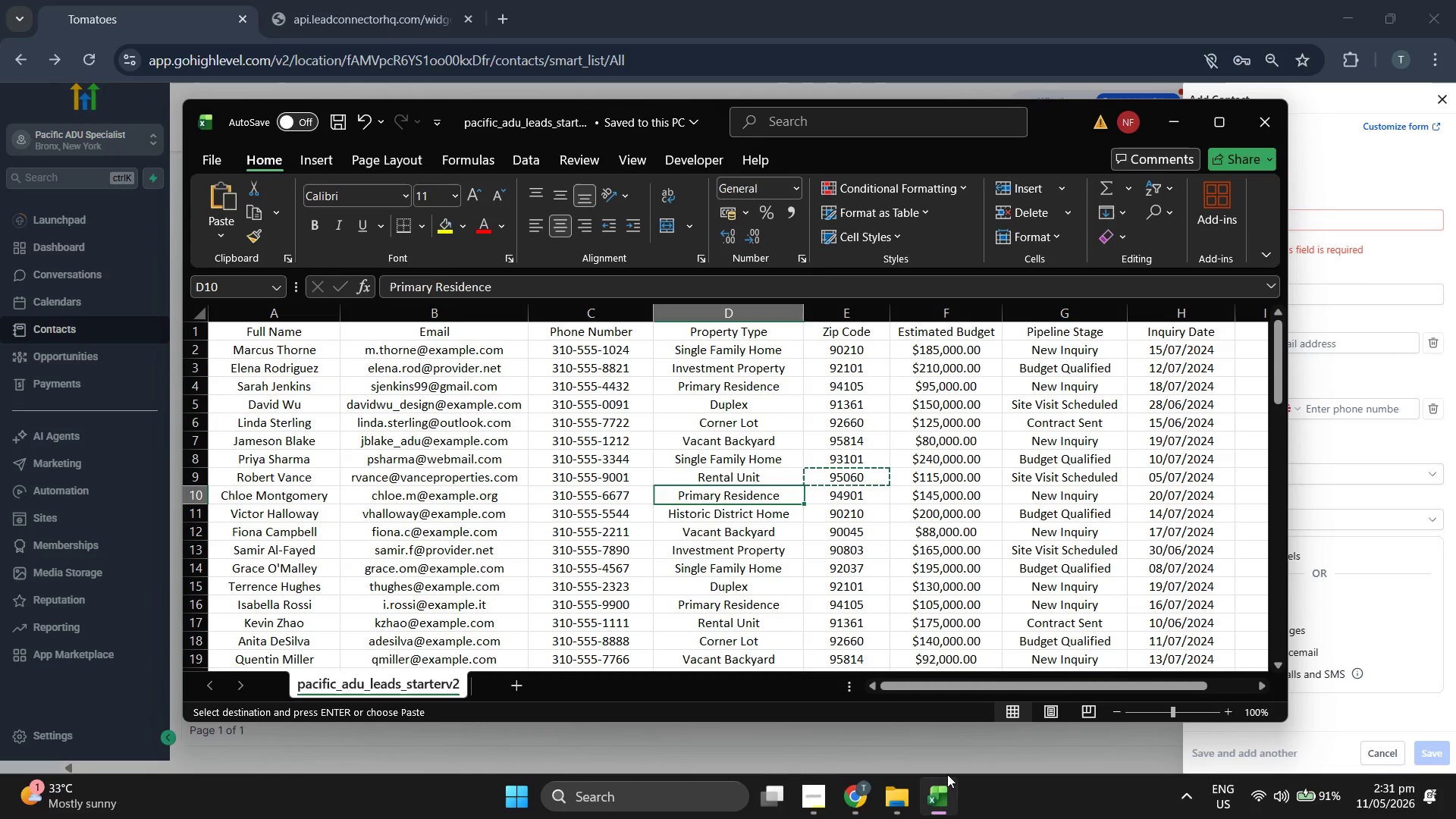 
key(ArrowLeft)
 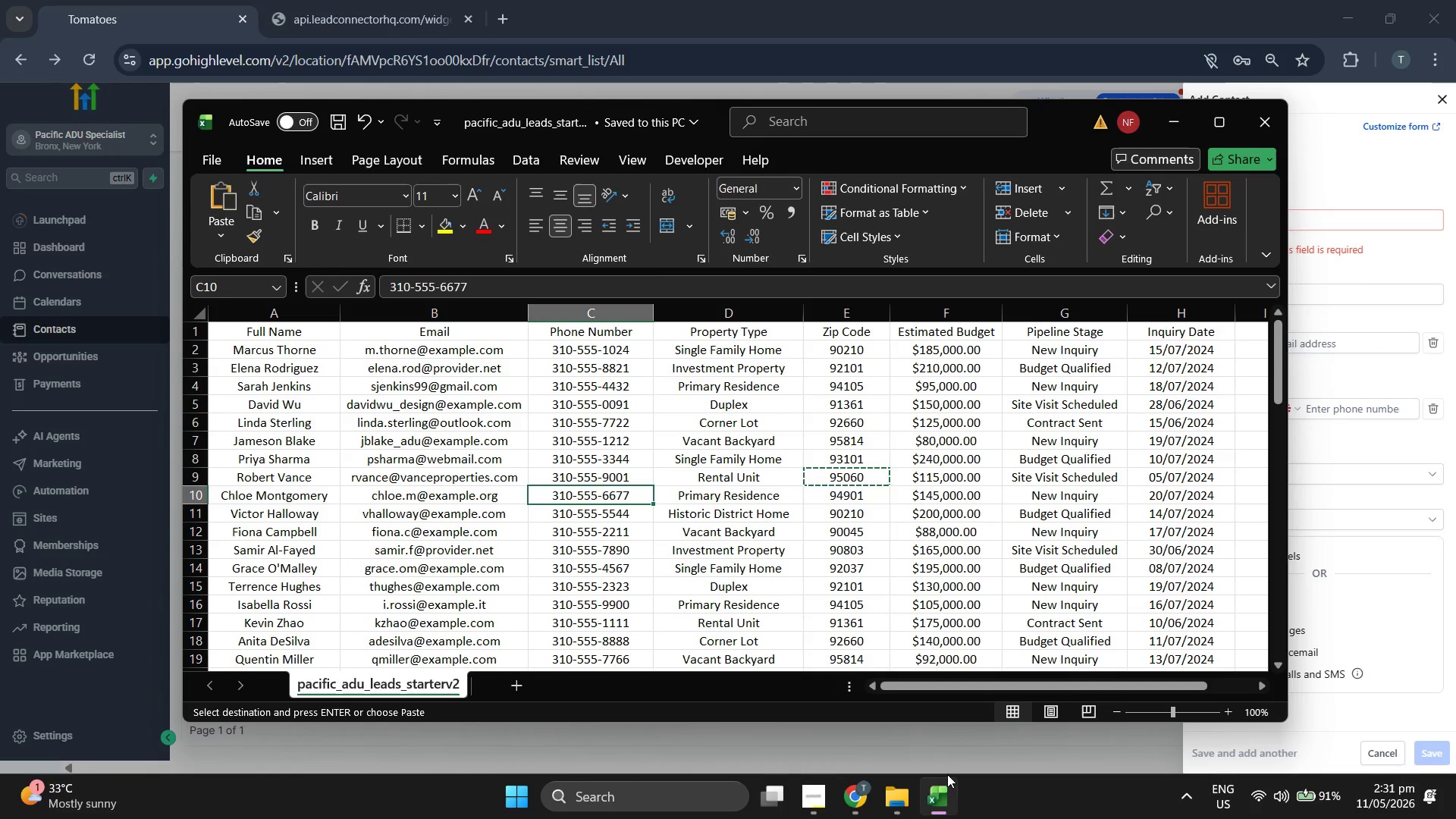 
key(ArrowLeft)
 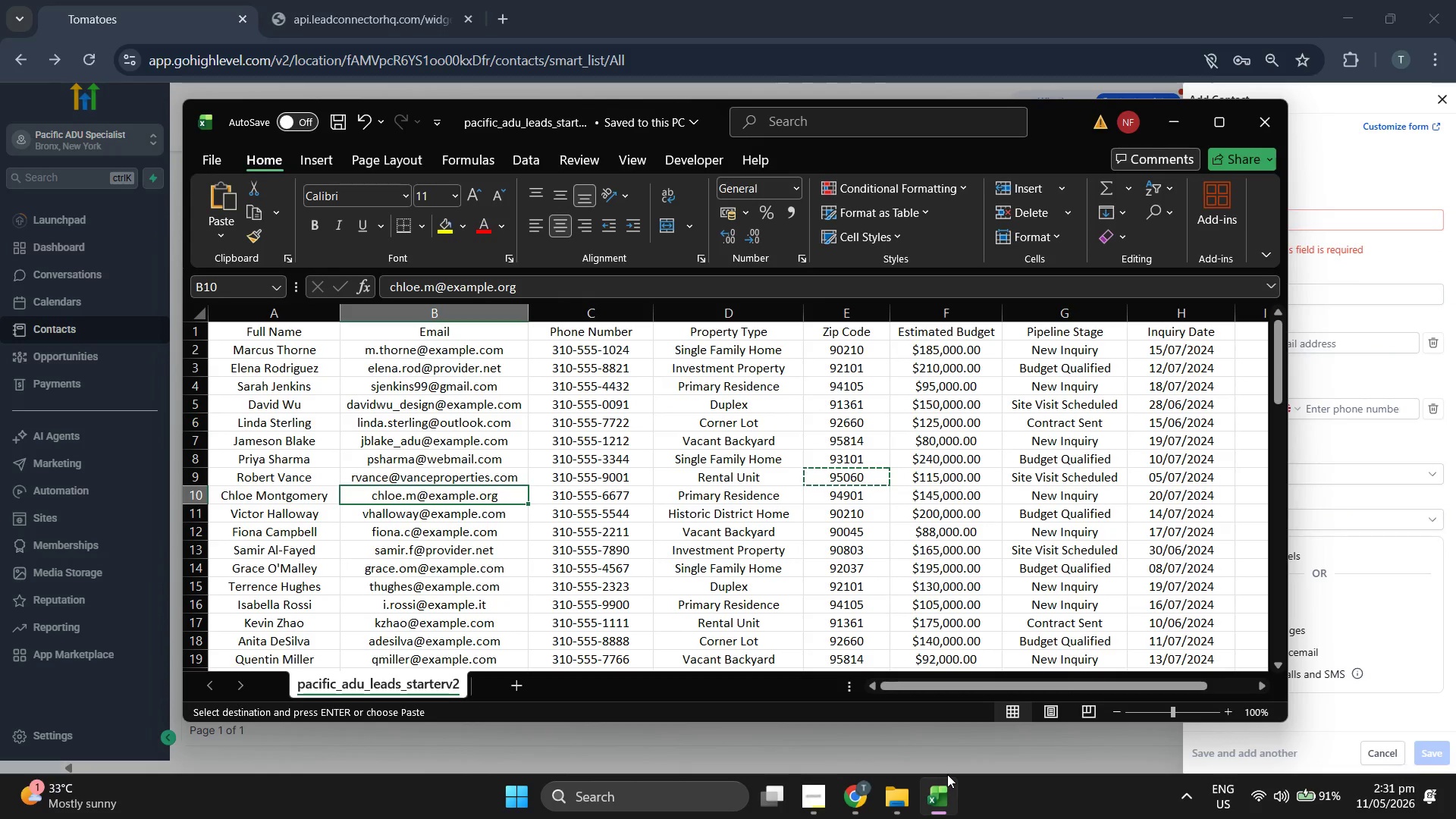 
key(Control+C)
 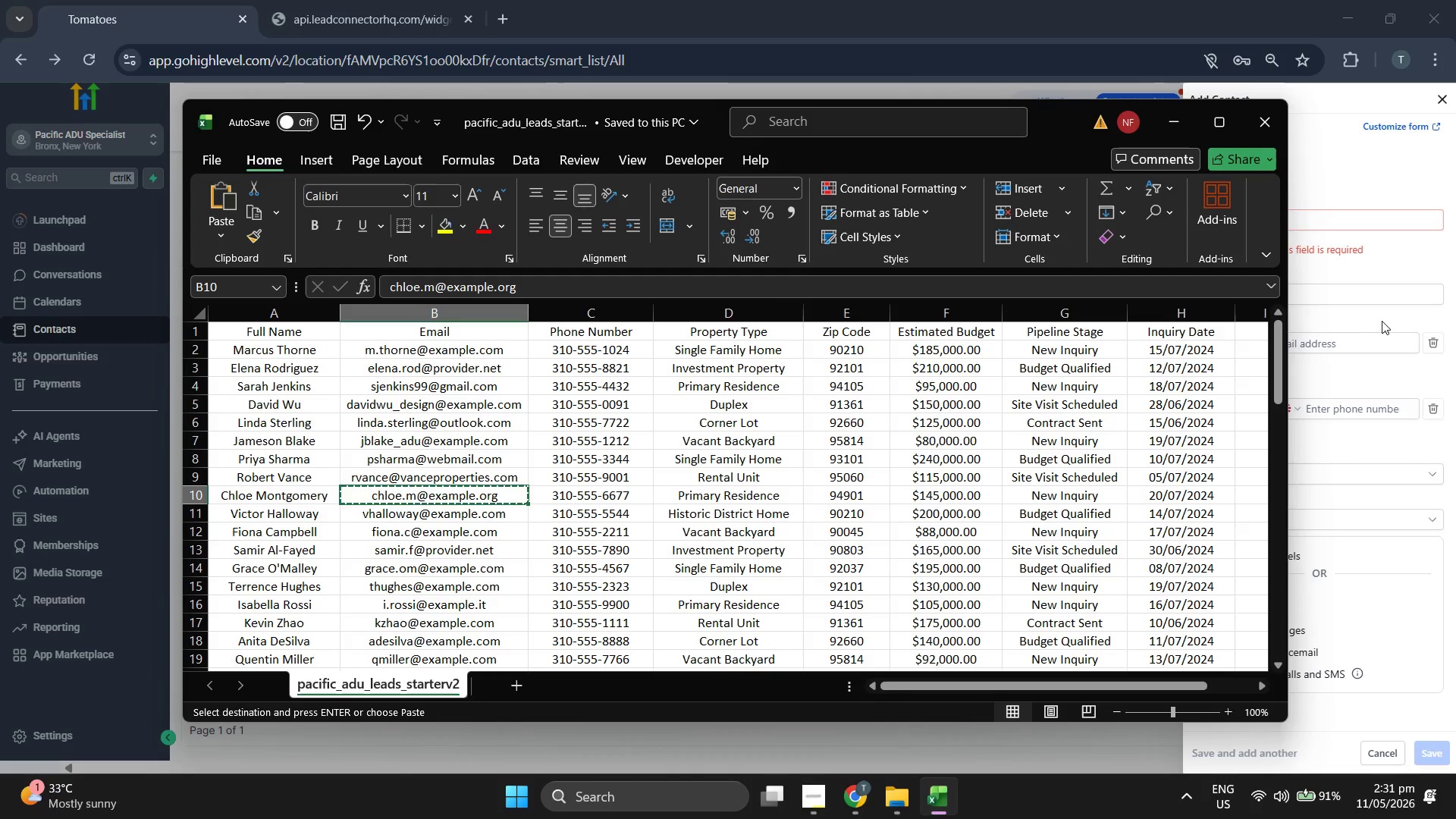 
left_click([1345, 345])
 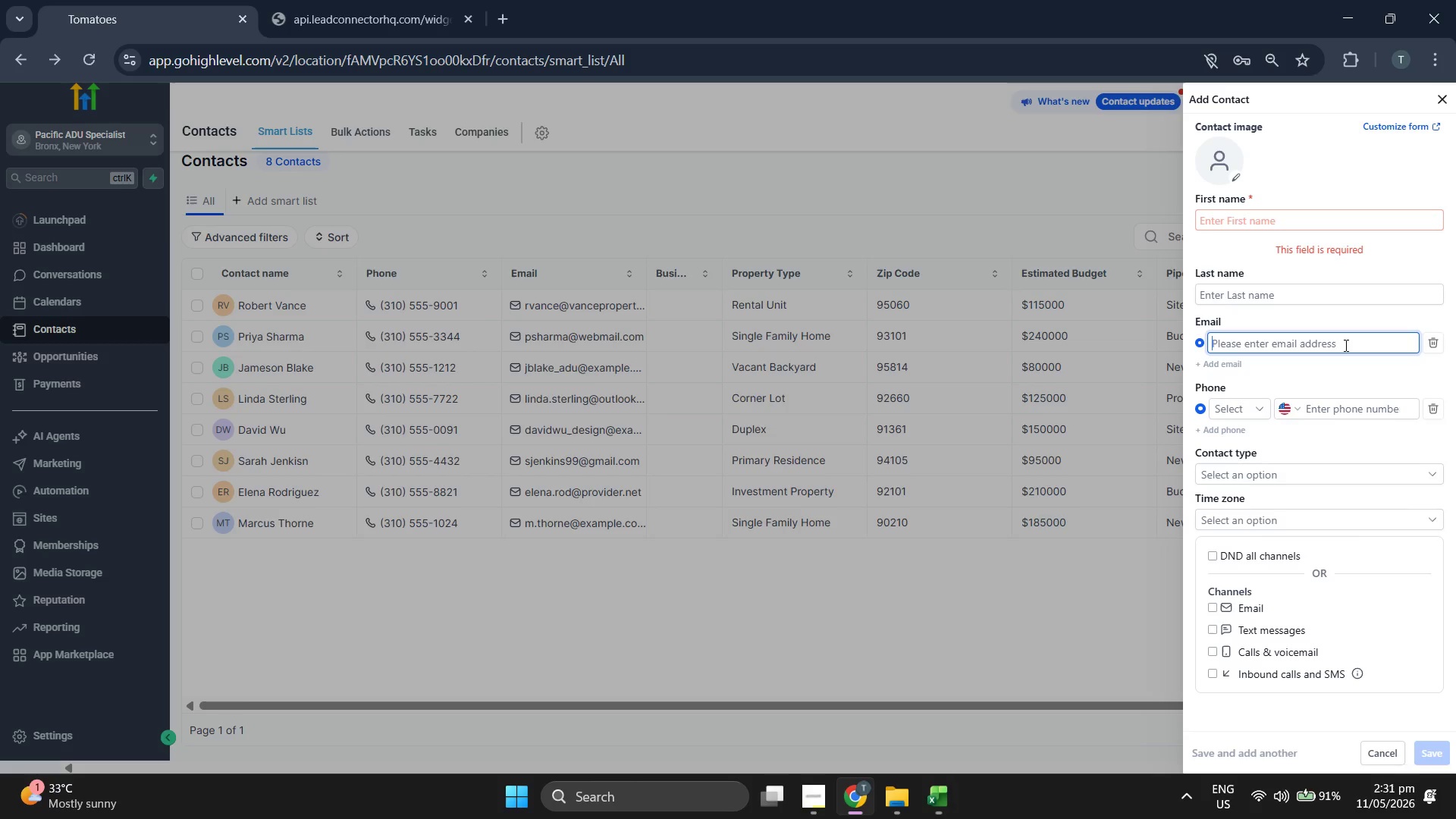 
key(Control+ControlLeft)
 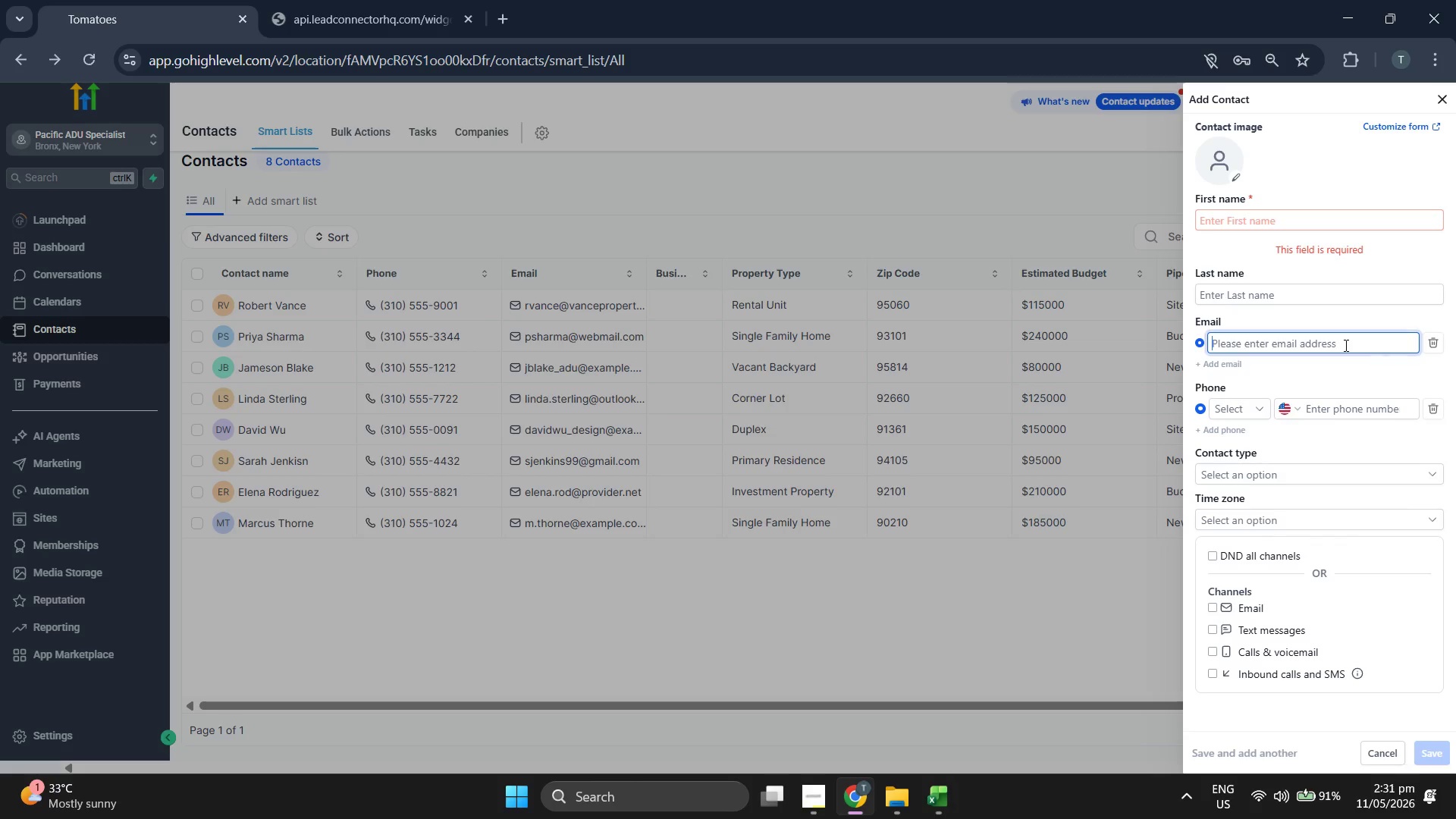 
key(Control+V)
 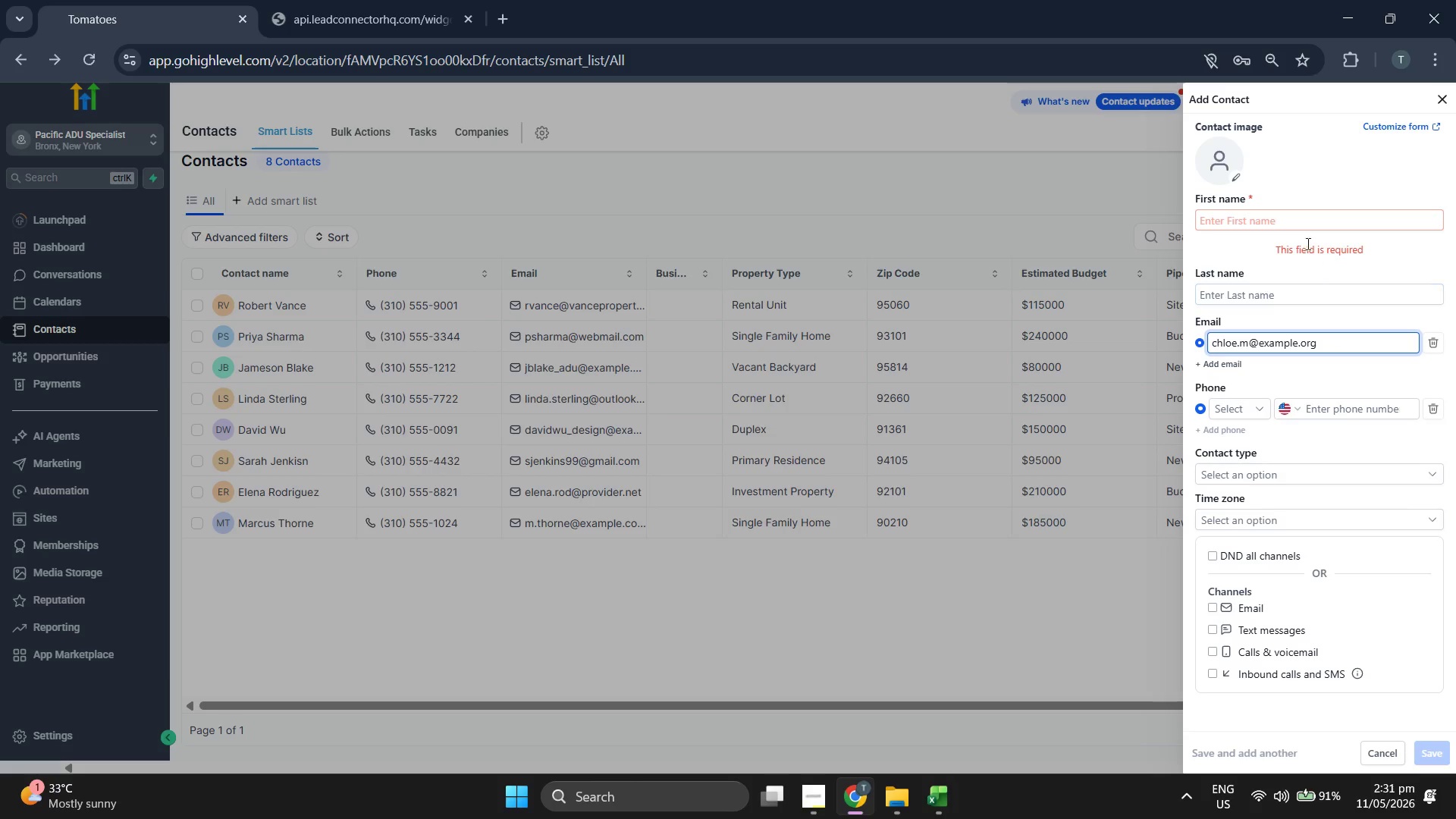 
left_click([1298, 224])
 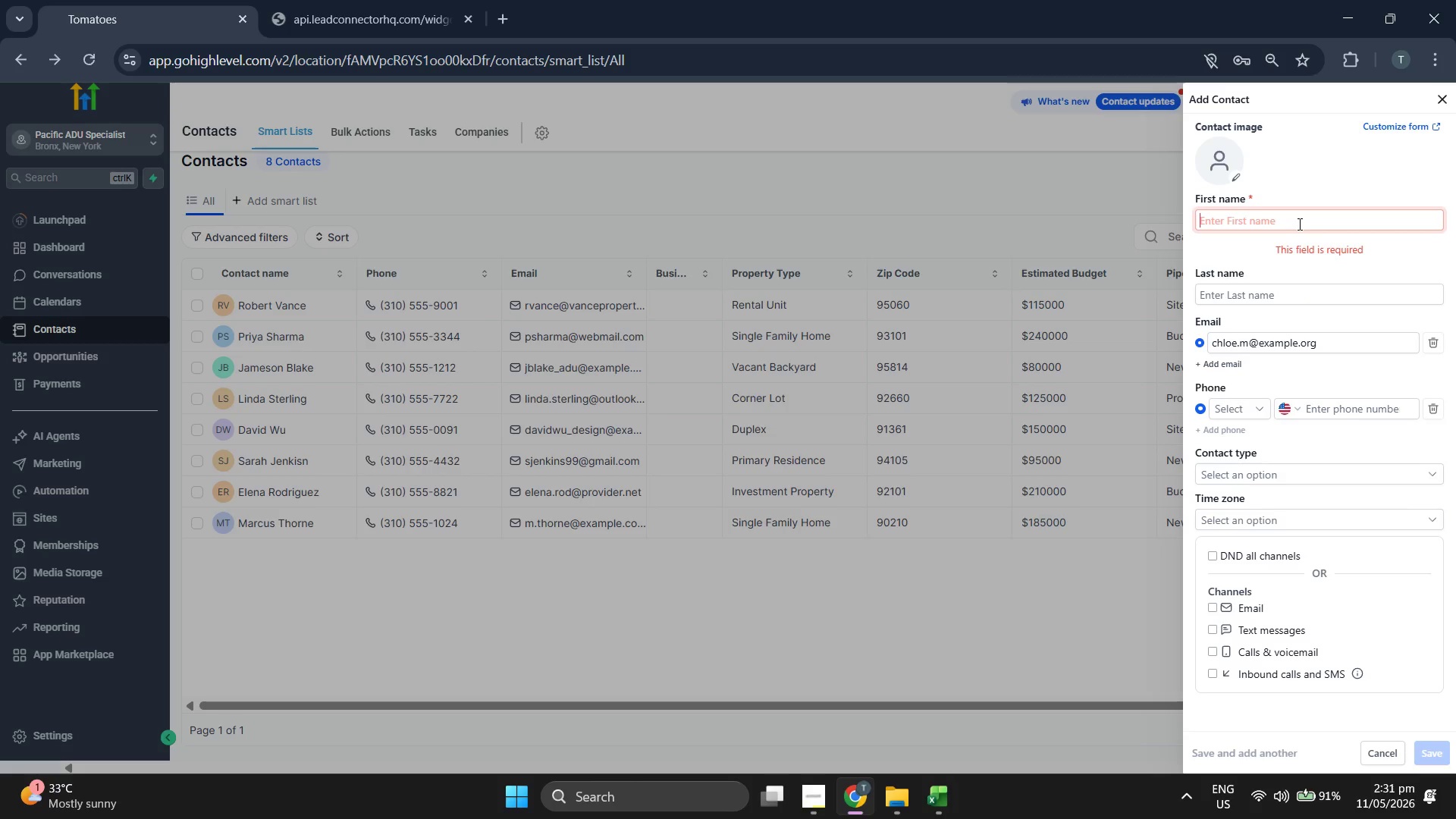 
type(Chloe)
key(Tab)
type(Mom)
key(Backspace)
type(ntgomery)
 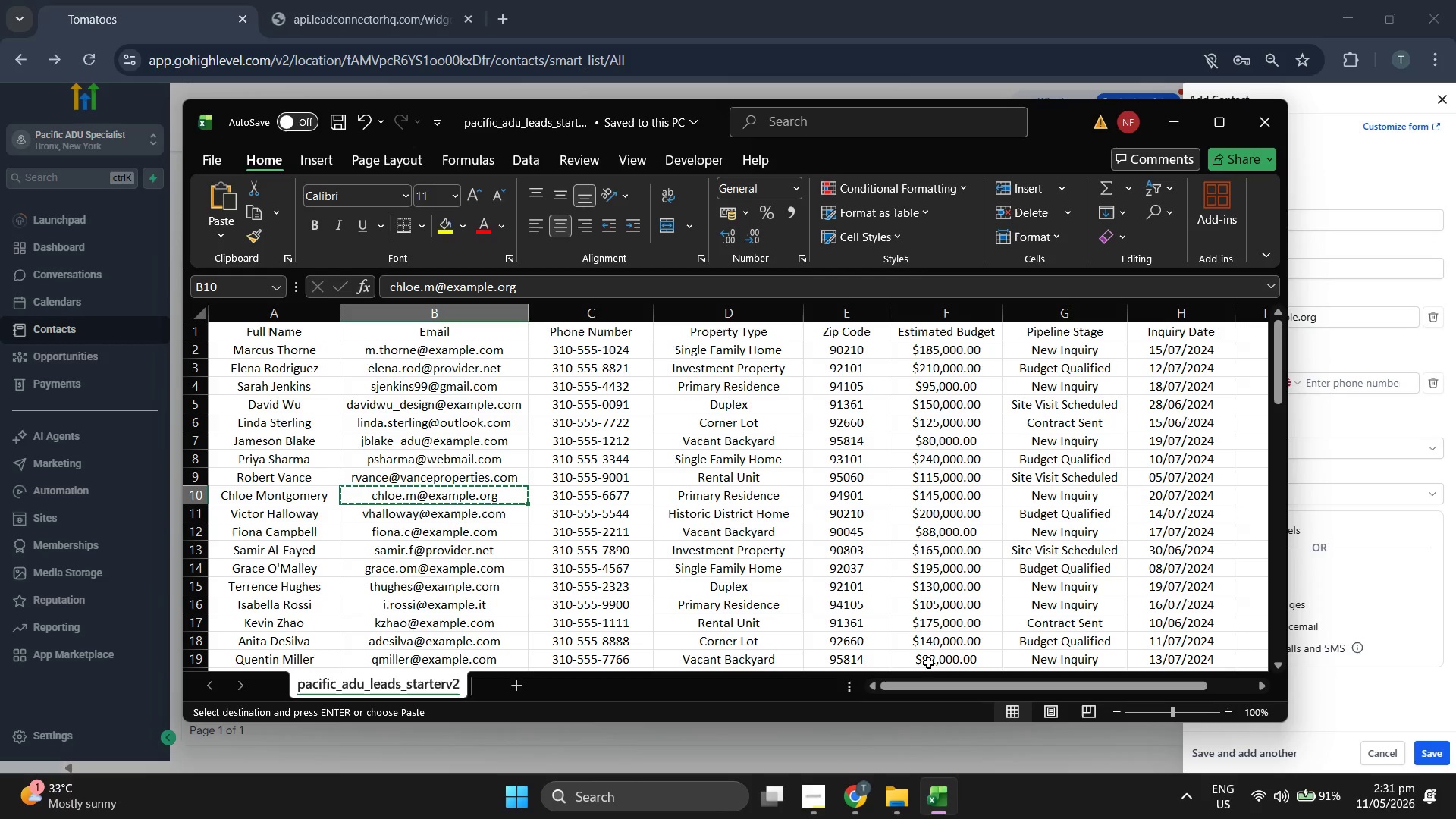 
key(ArrowRight)
 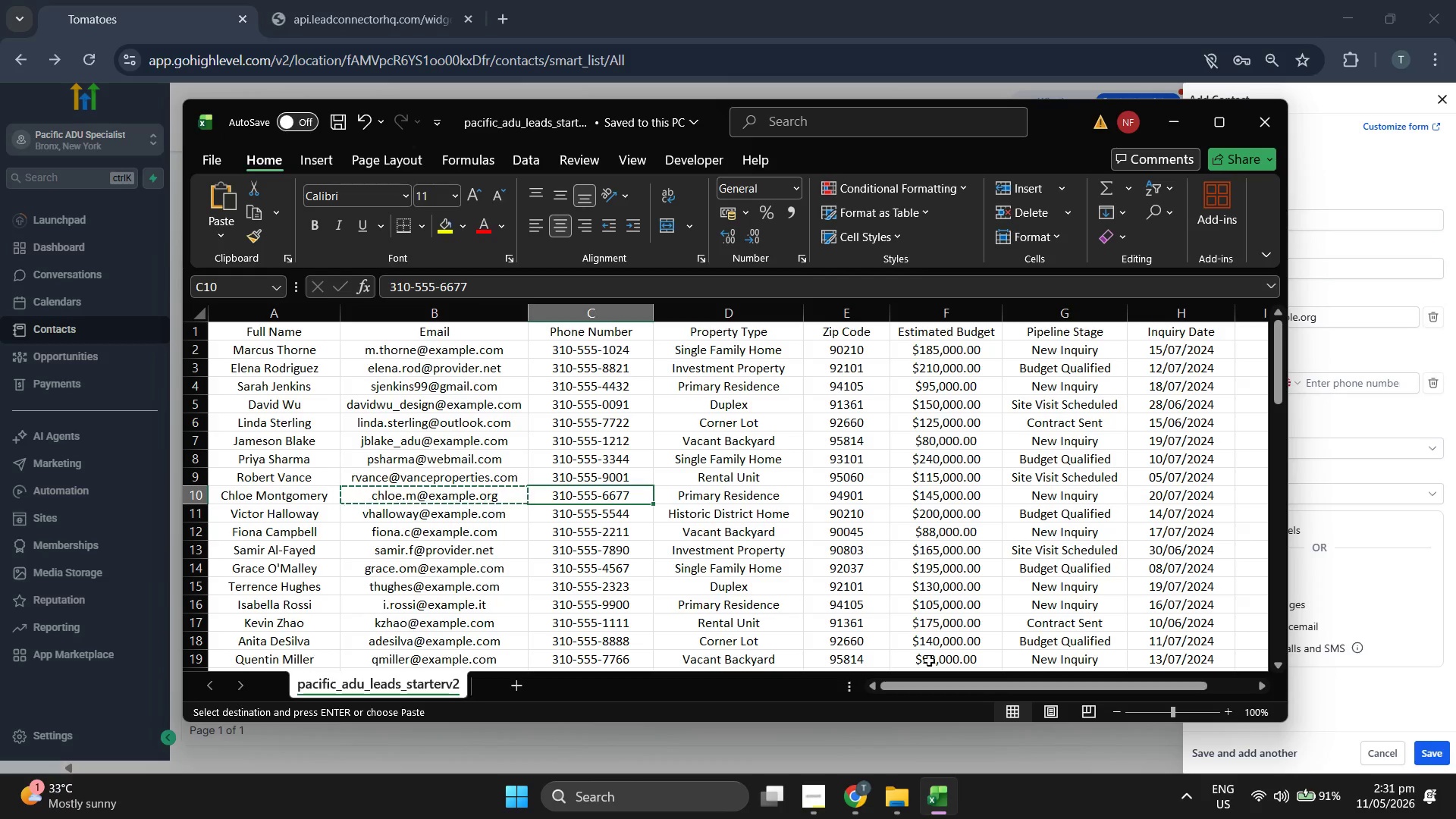 
key(Control+C)
 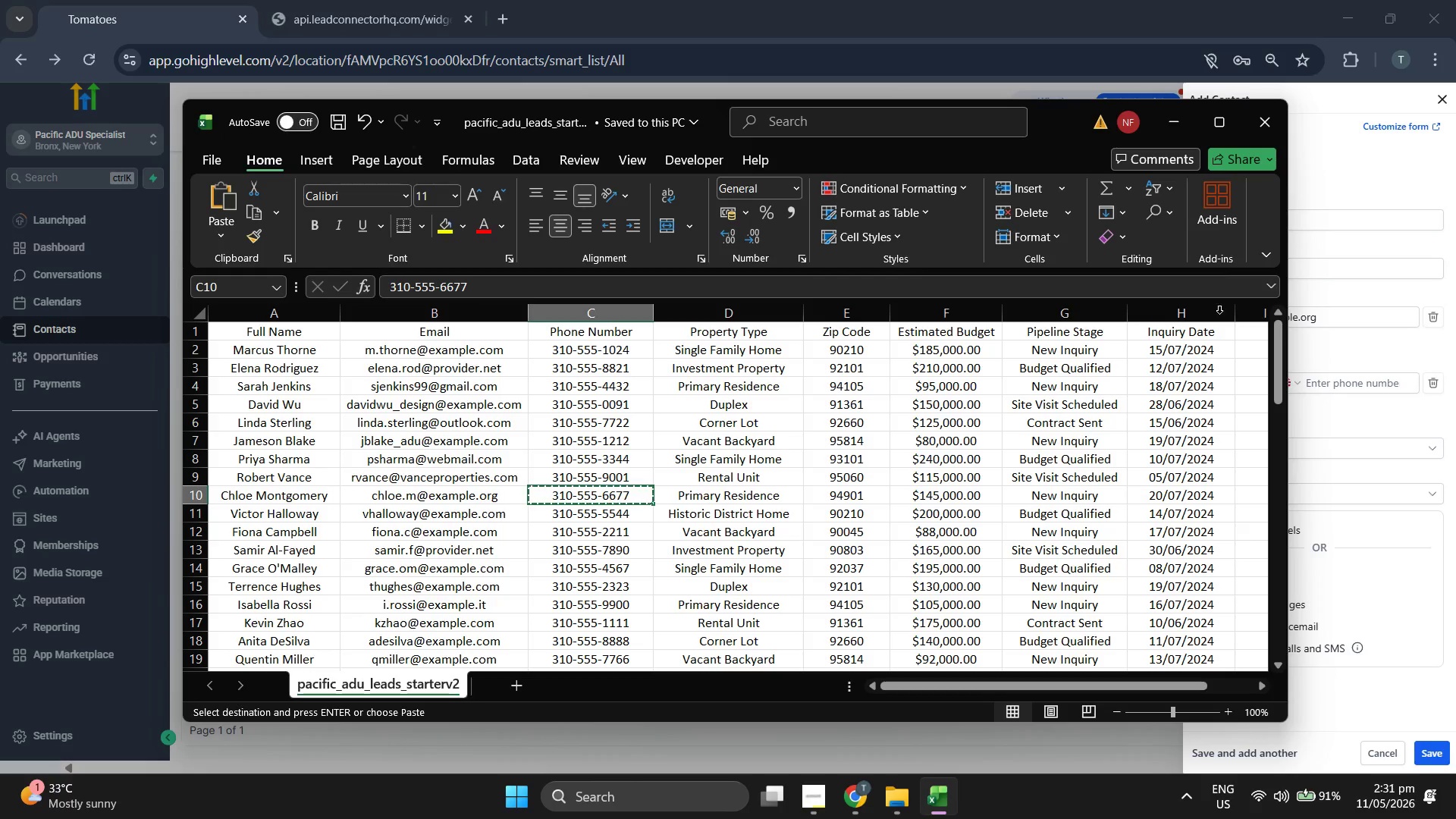 
left_click([1385, 430])
 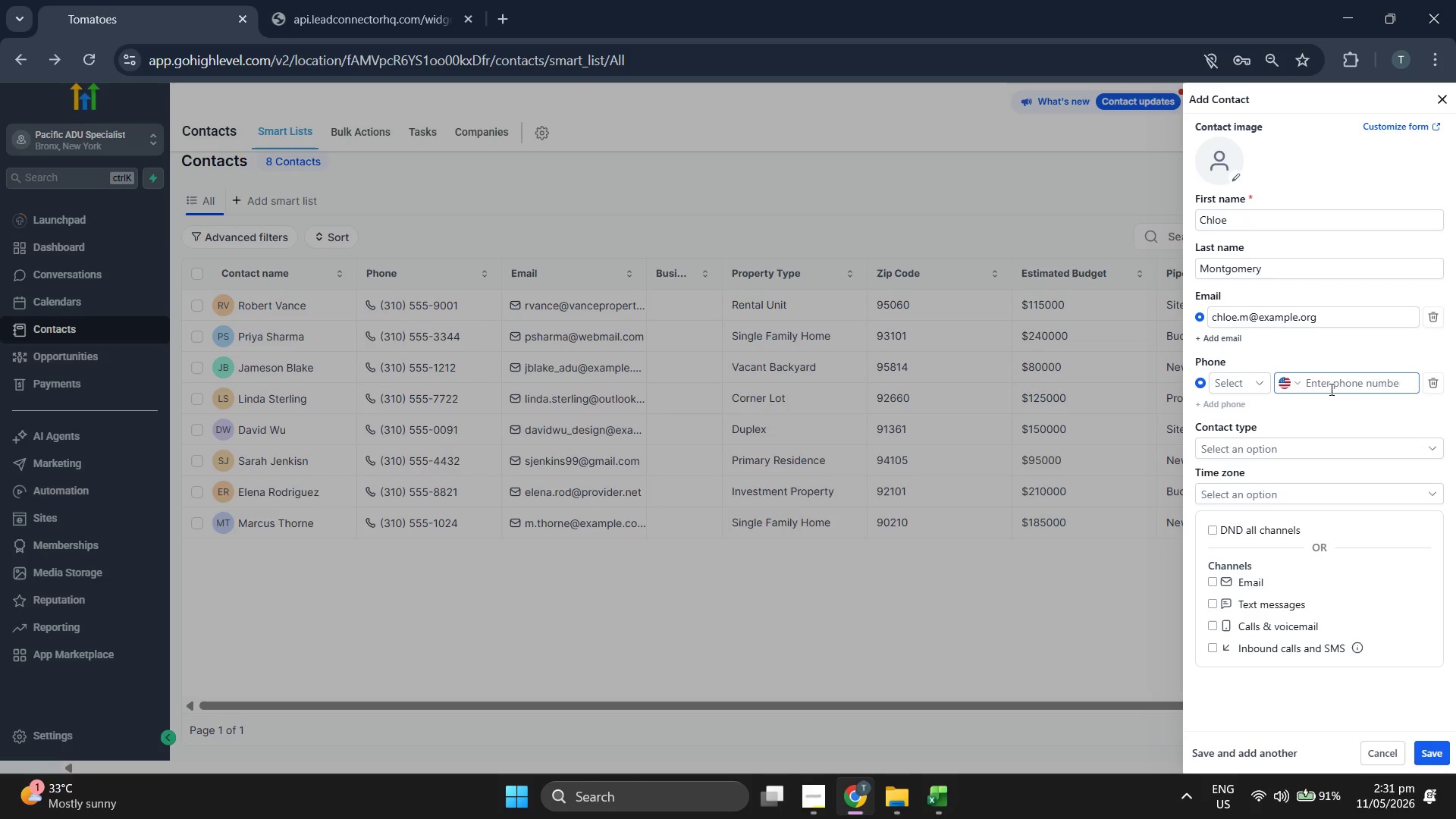 
left_click([1330, 389])
 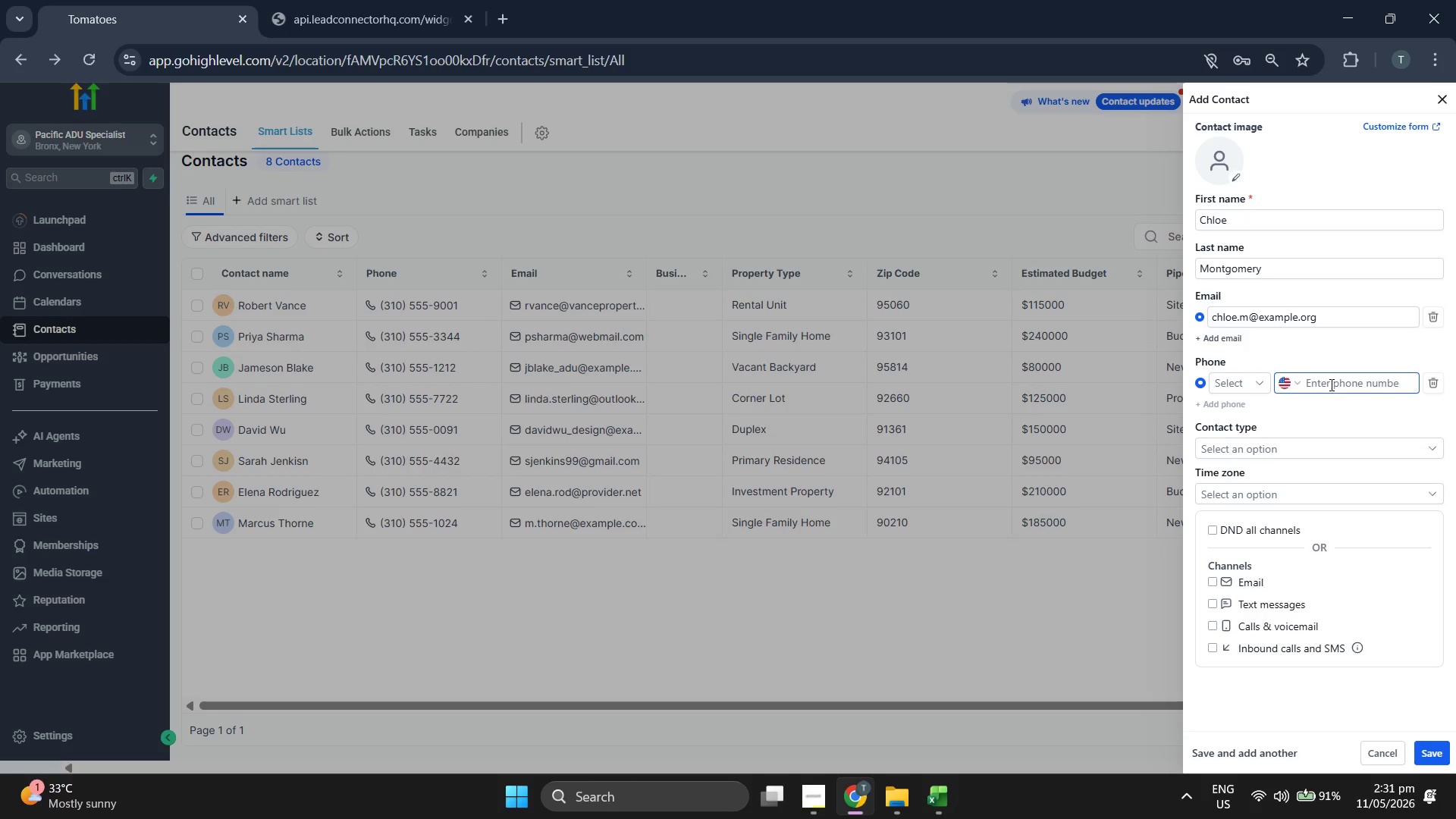 
hold_key(key=ControlLeft, duration=0.36)
 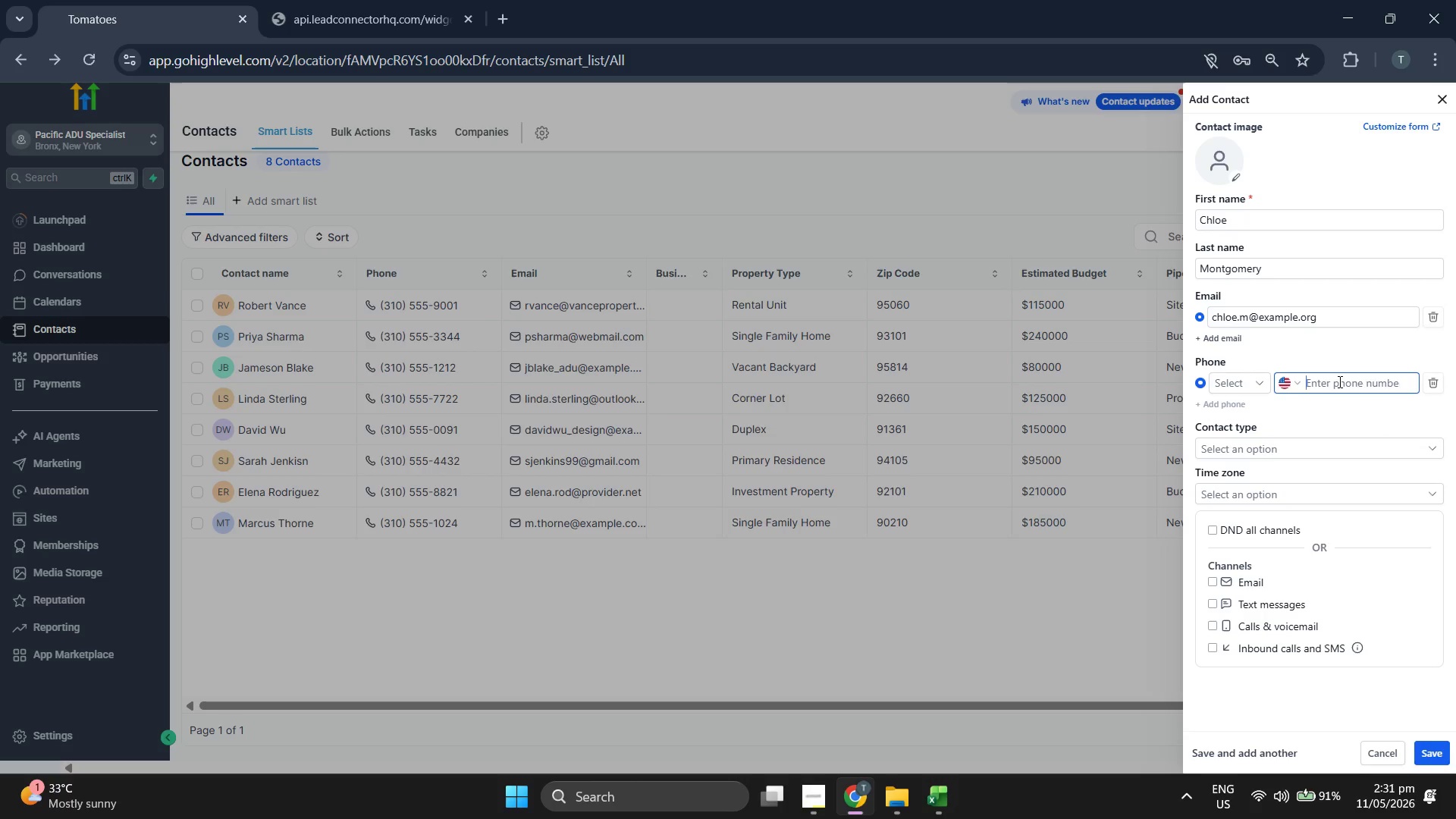 
key(Control+V)
 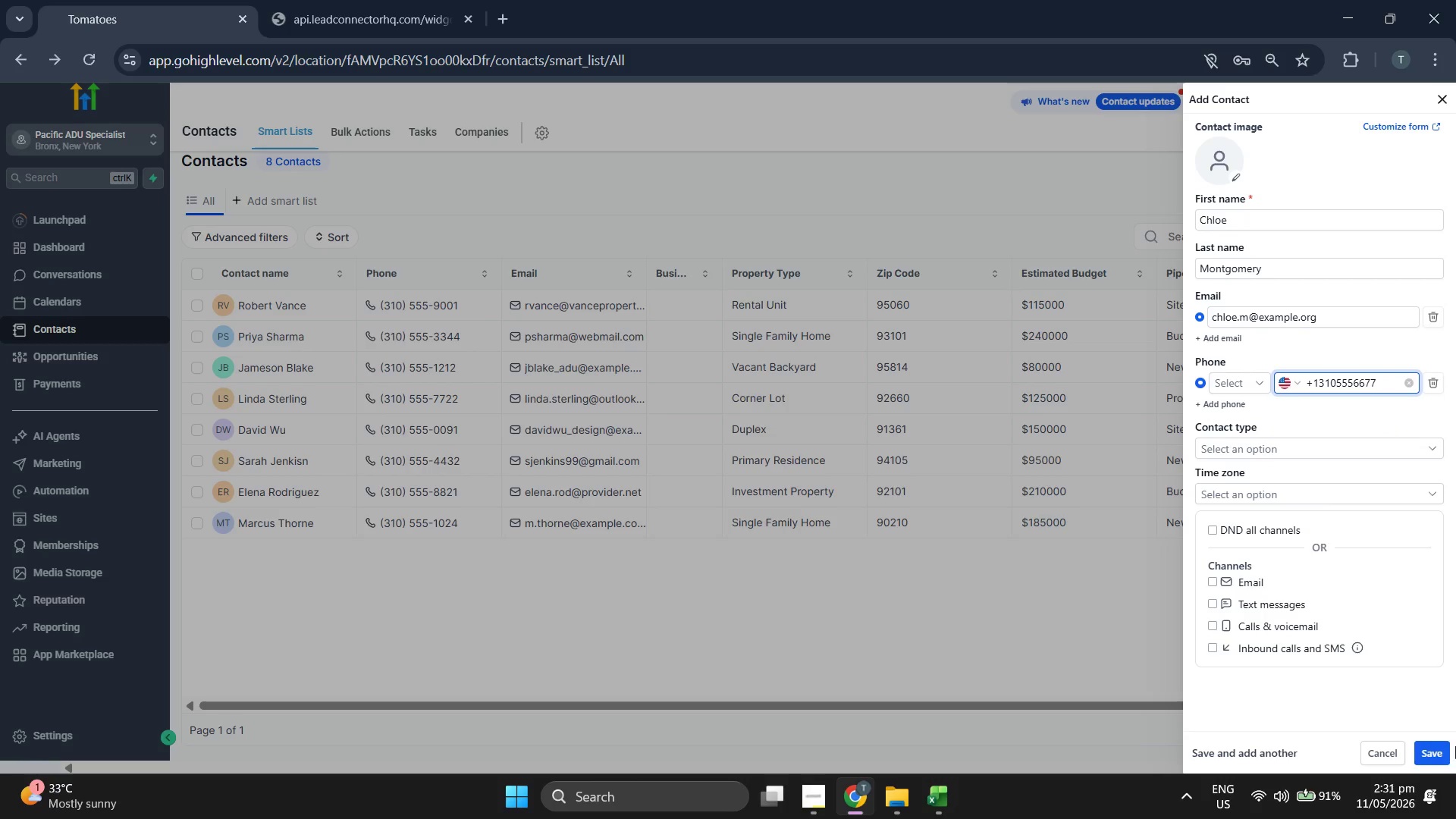 
left_click([1436, 759])
 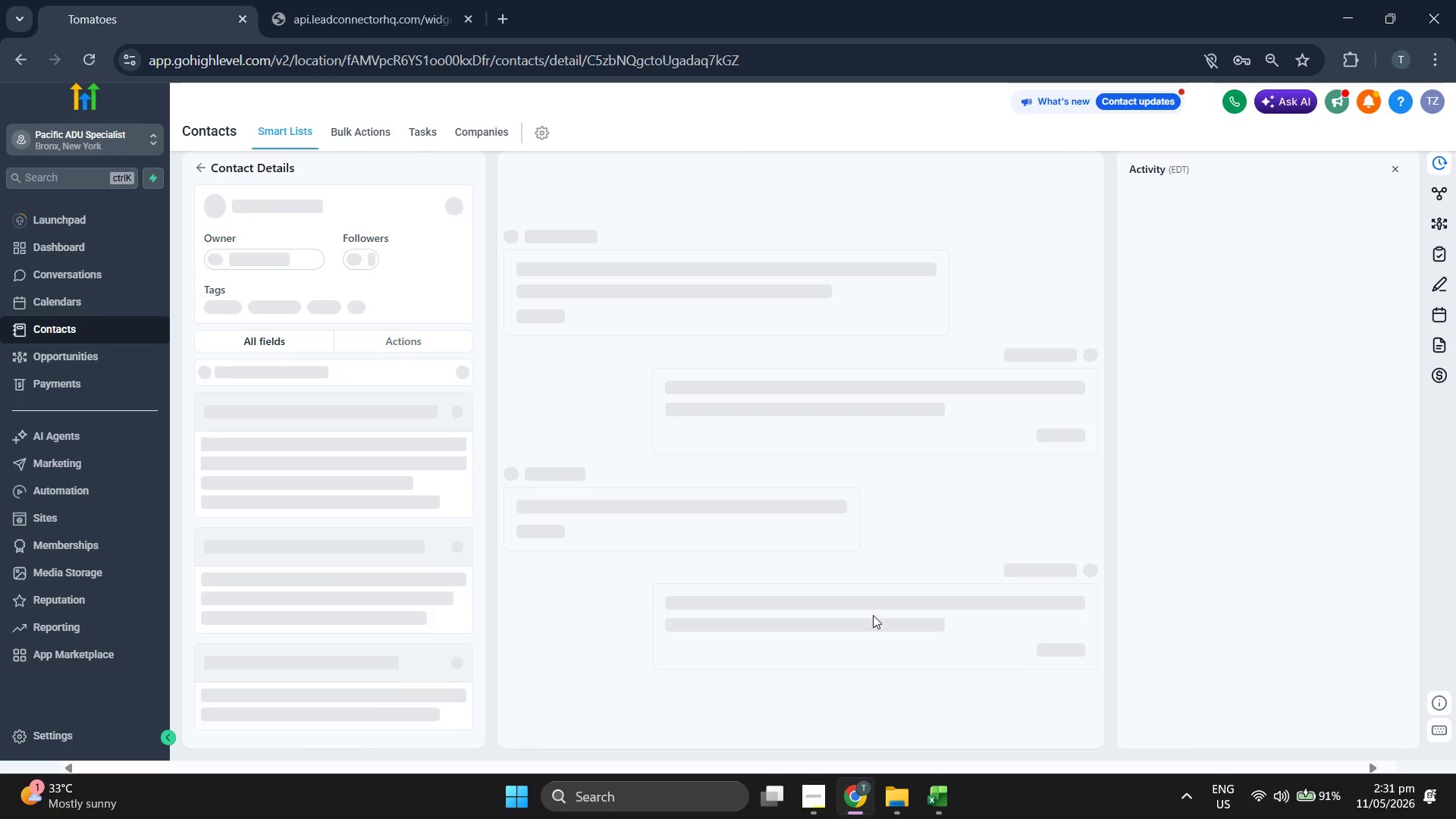 
scroll: coordinate [432, 571], scroll_direction: down, amount: 3.0
 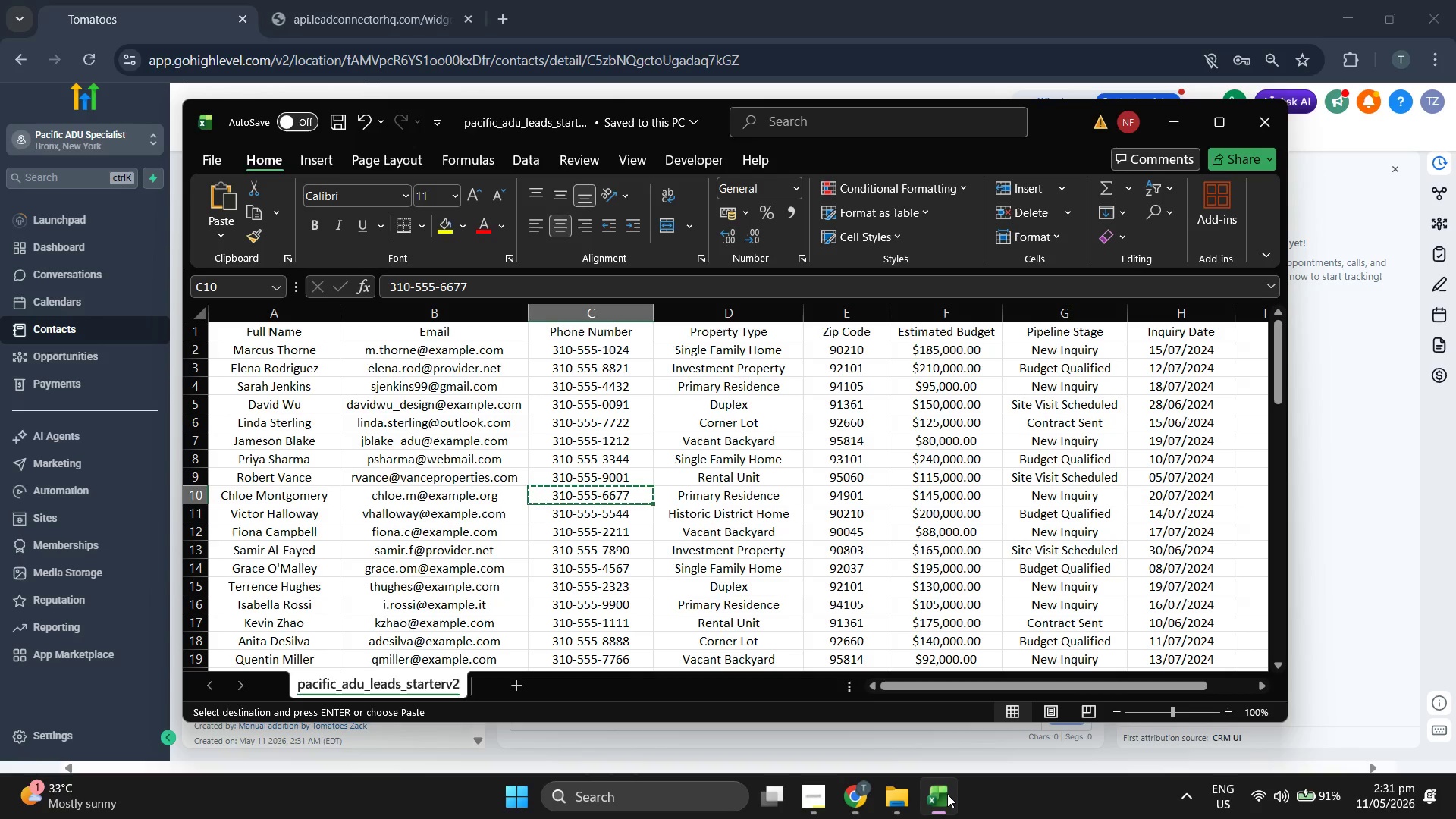 
key(ArrowRight)
 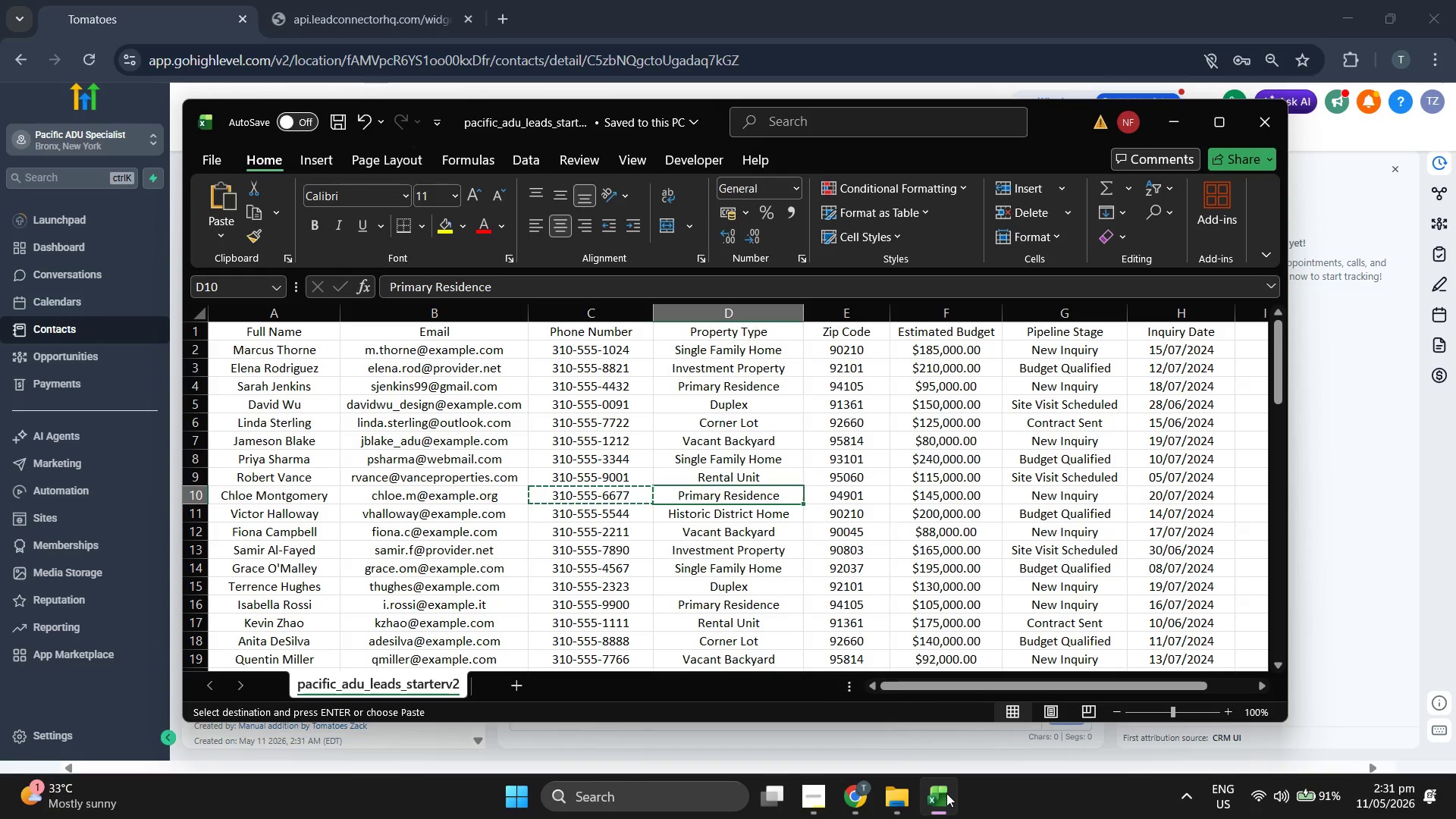 
key(Control+C)
 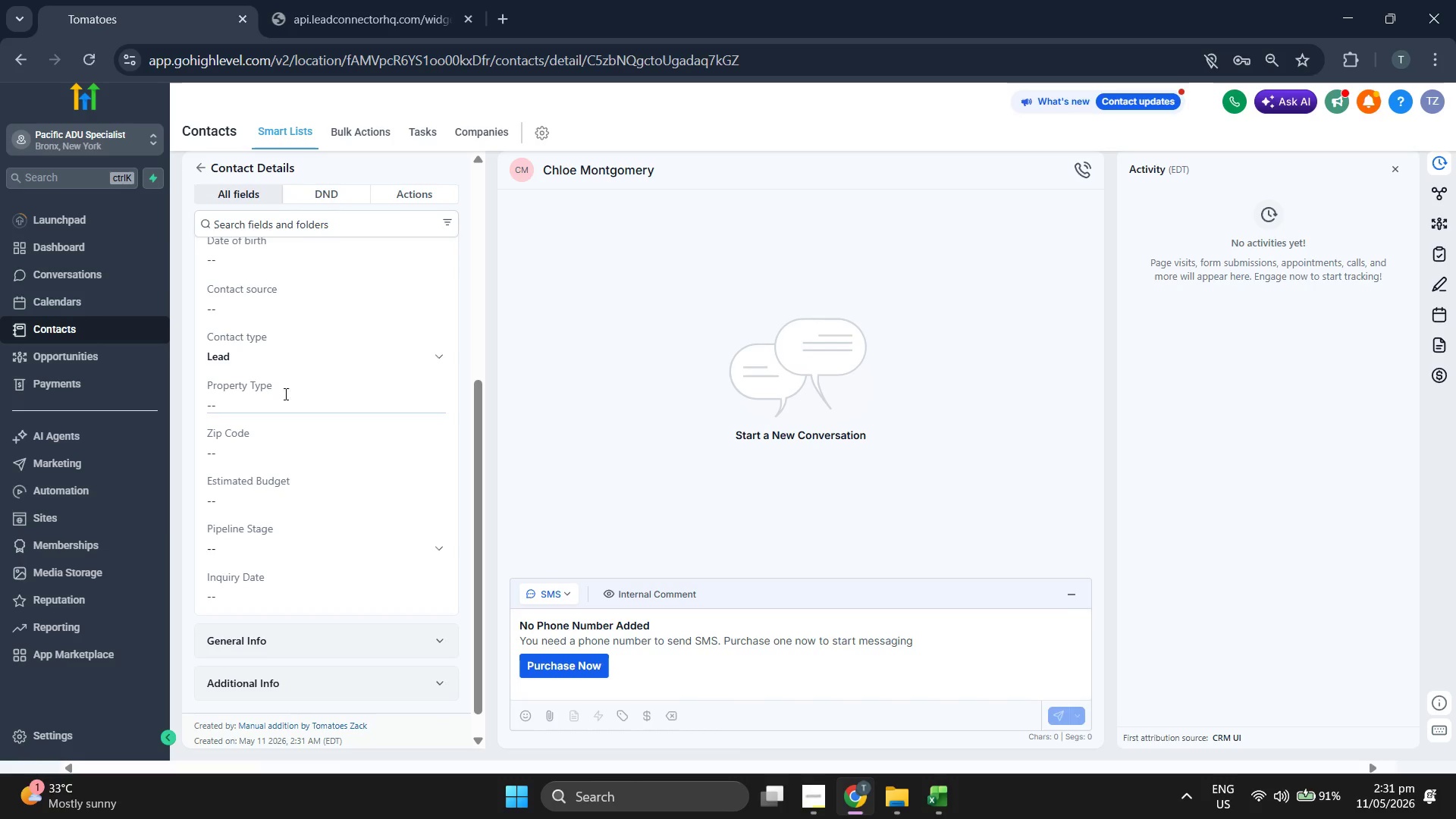 
key(Control+ControlLeft)
 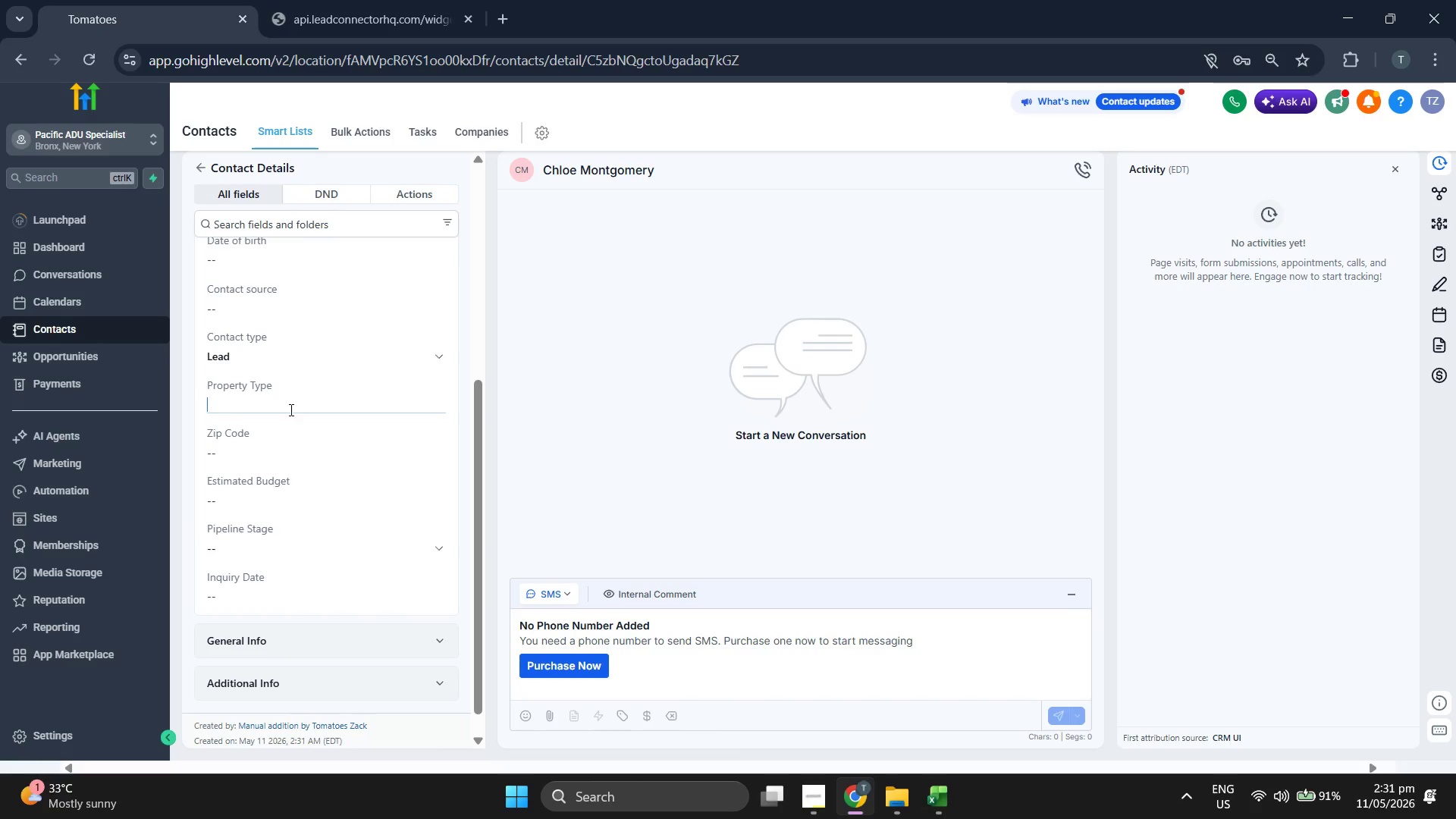 
key(Control+V)
 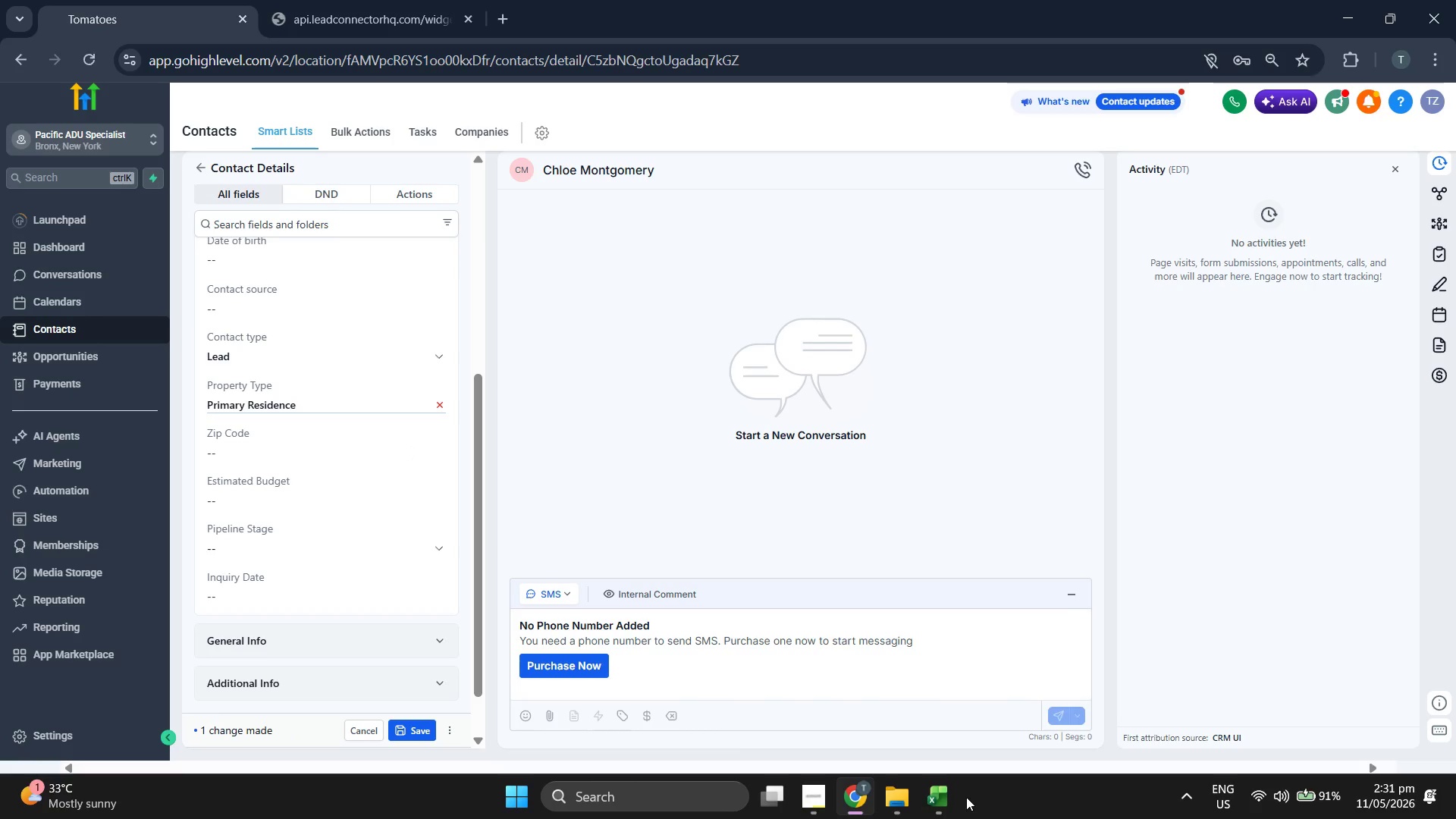 
left_click([949, 799])
 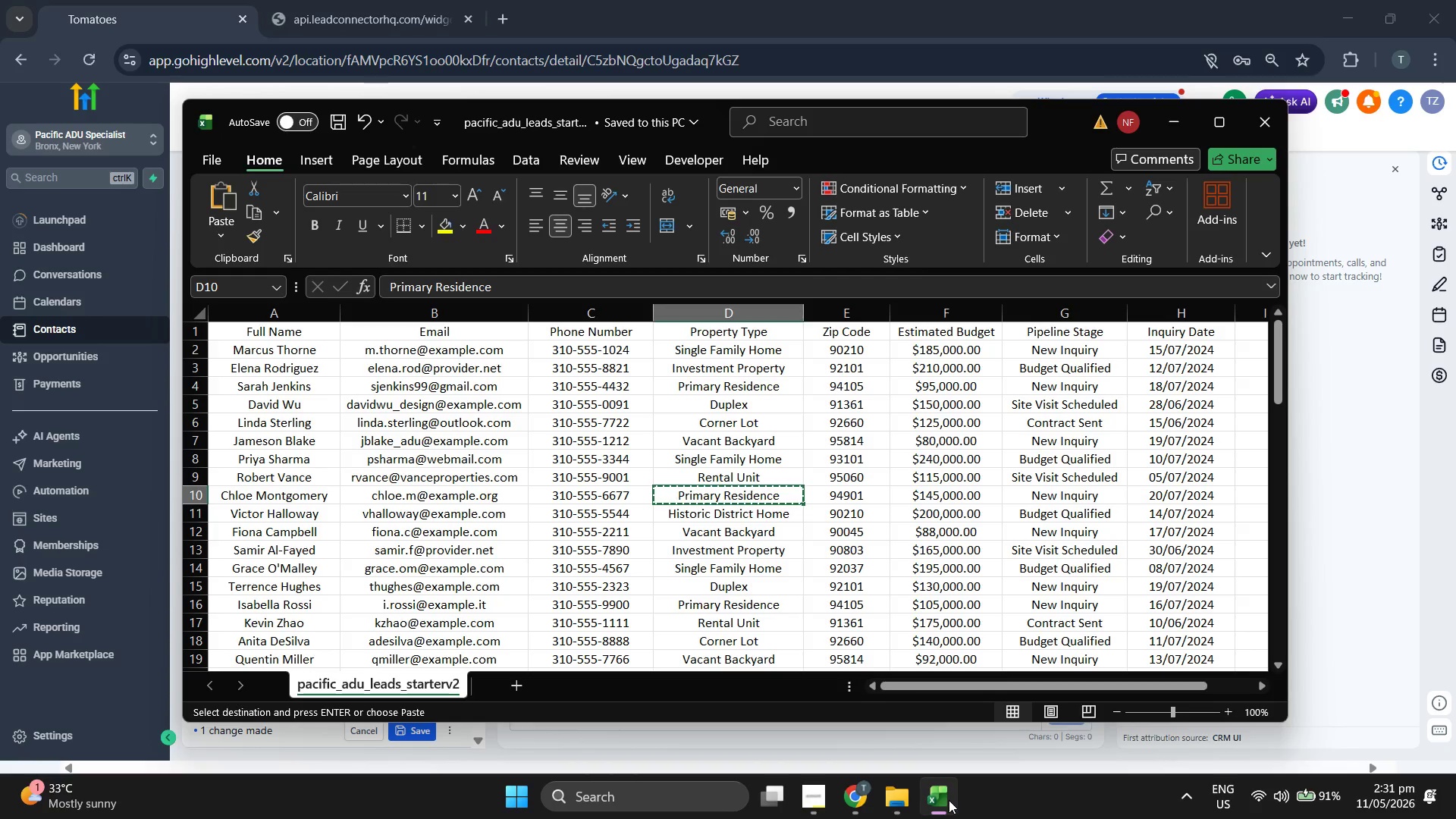 
key(ArrowRight)
 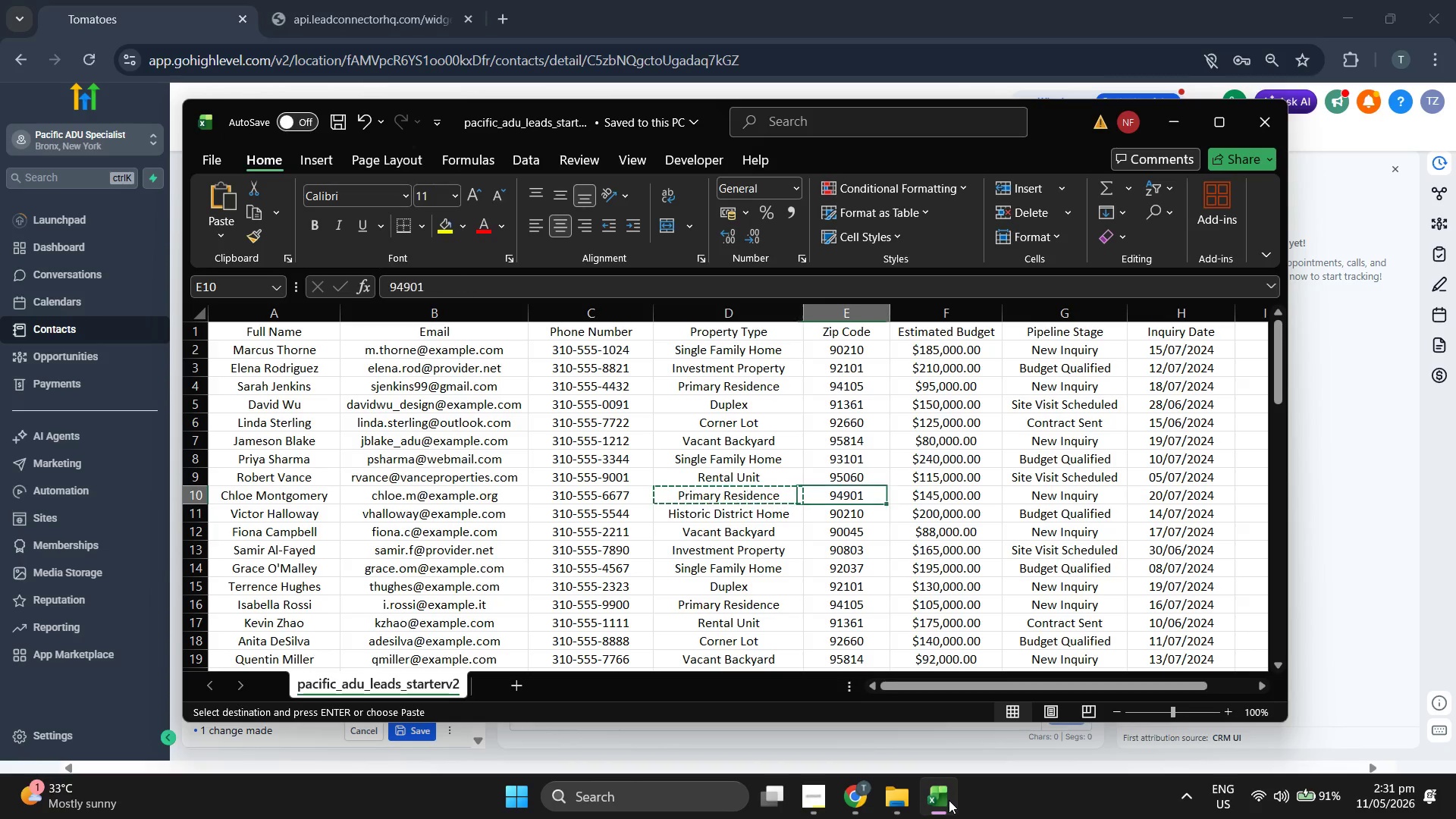 
key(Control+ControlLeft)
 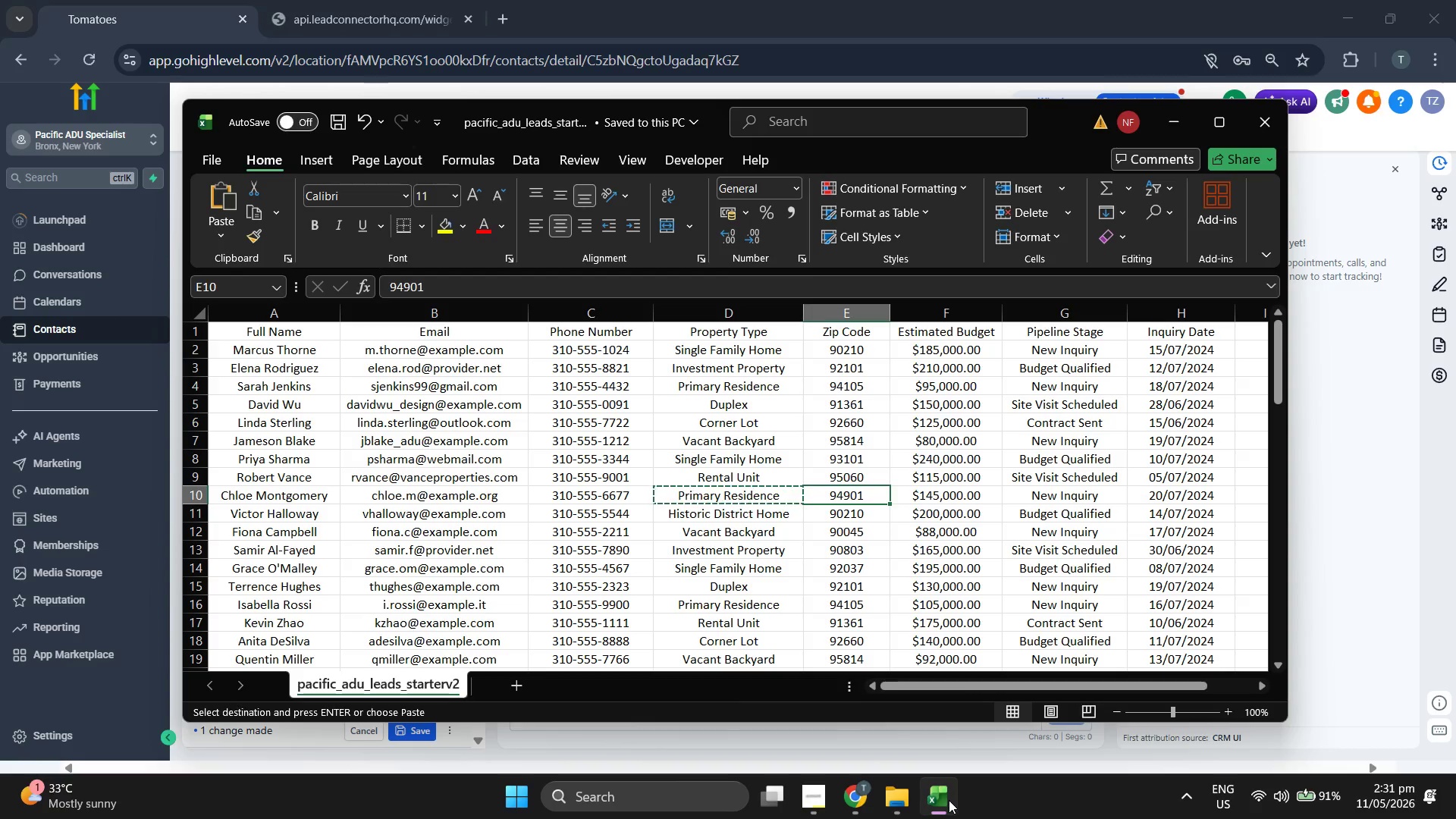 
key(Control+C)
 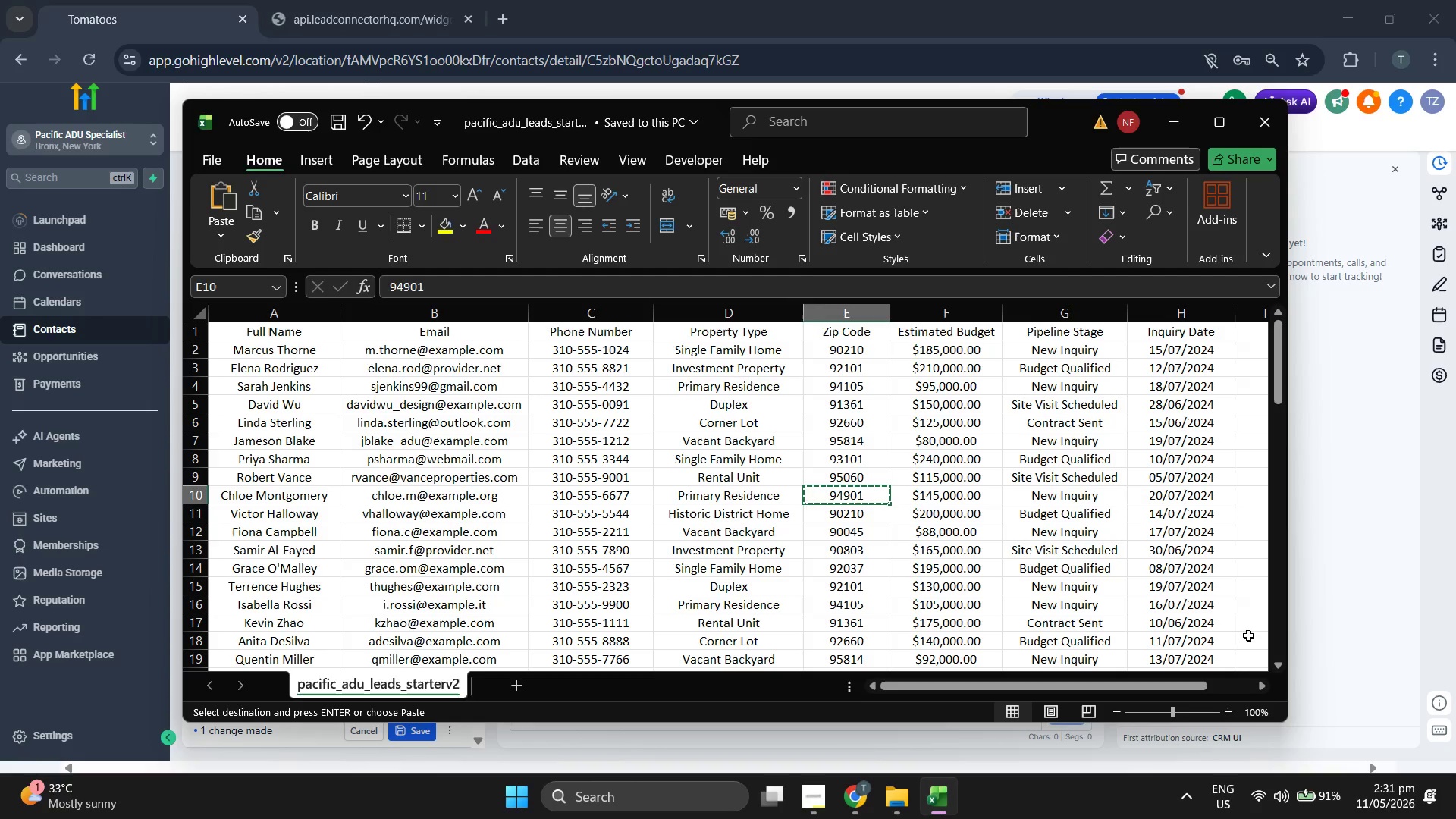 
left_click([1362, 546])
 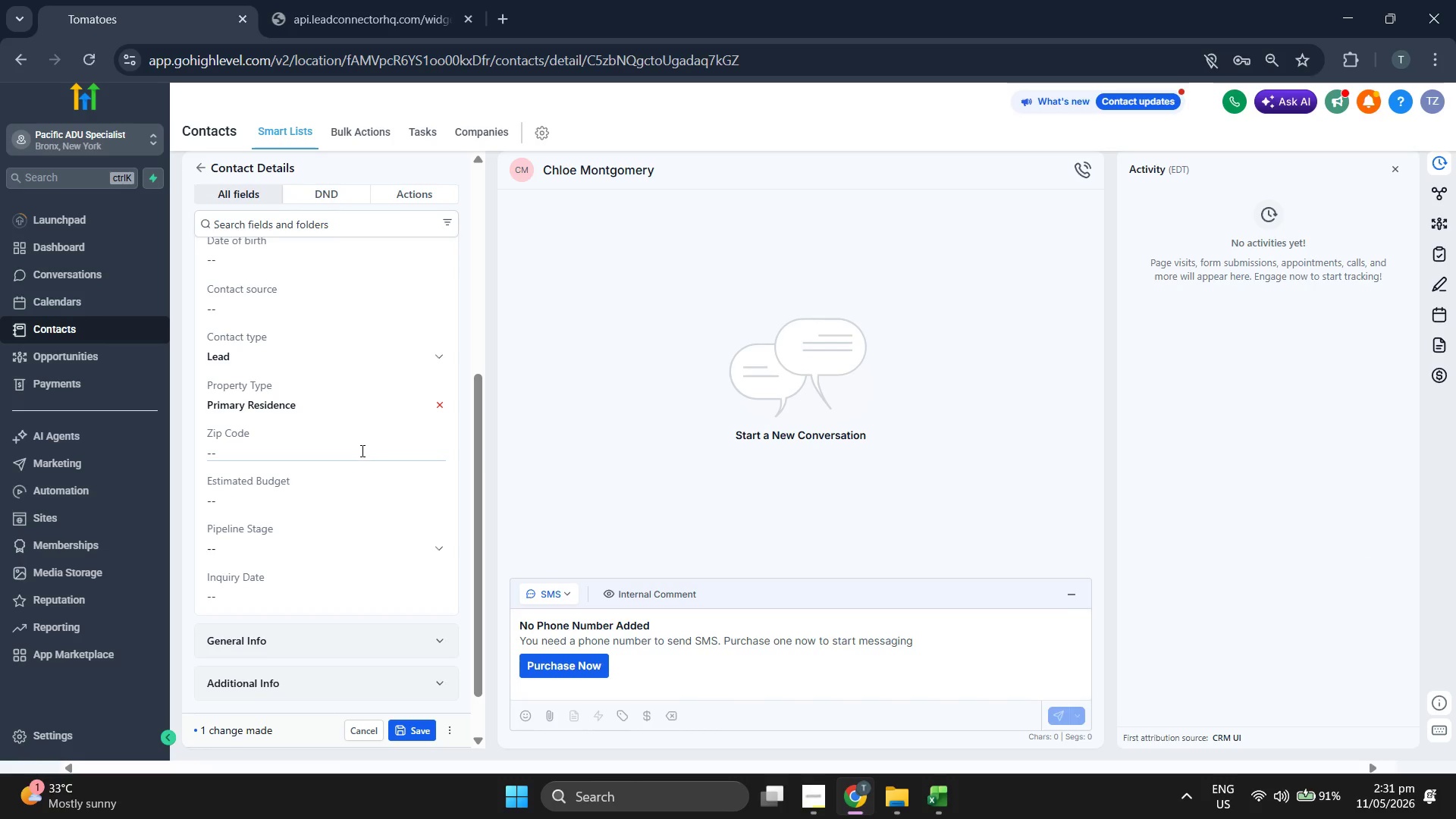 
key(Control+ControlLeft)
 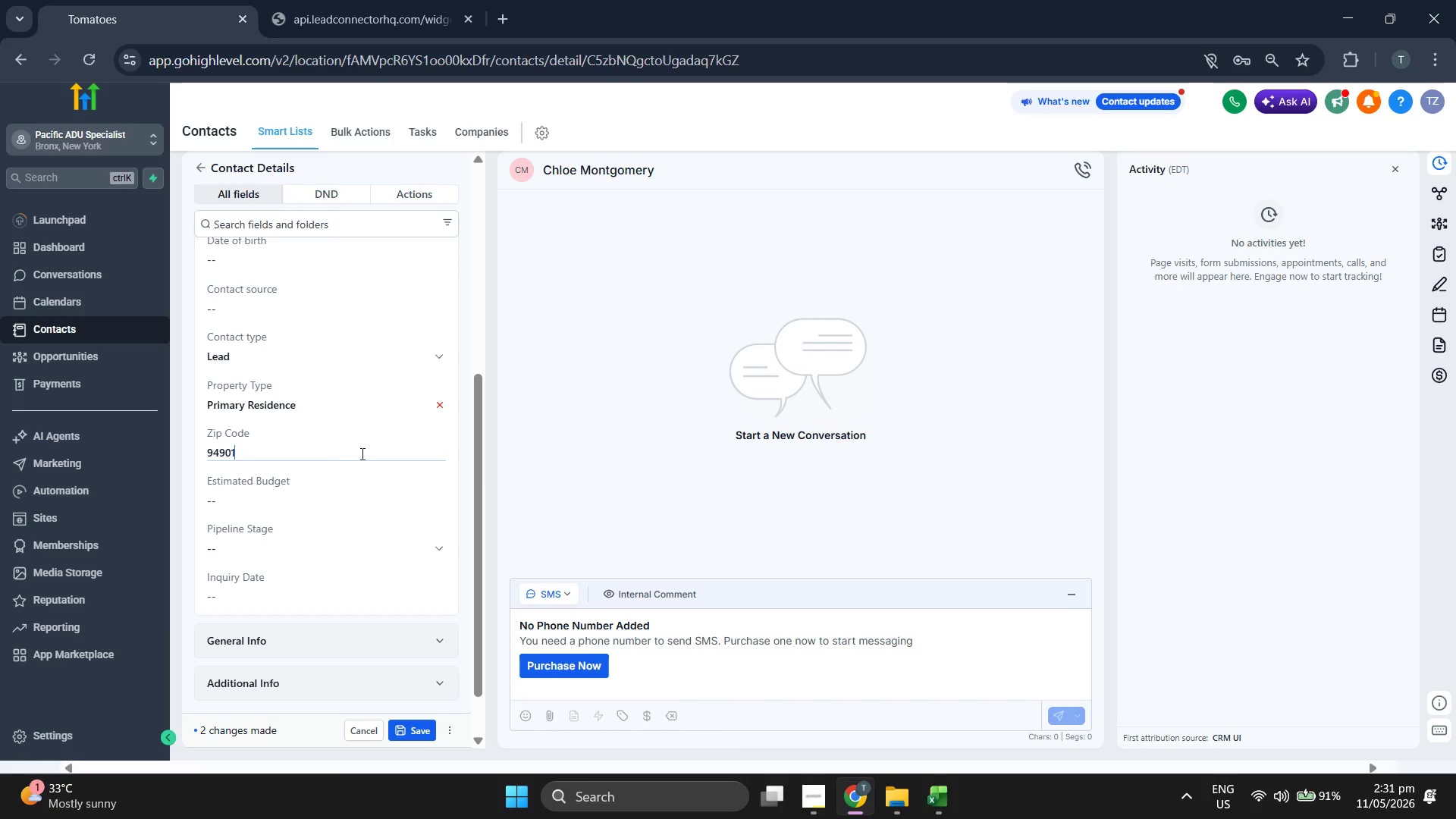 
key(Control+V)
 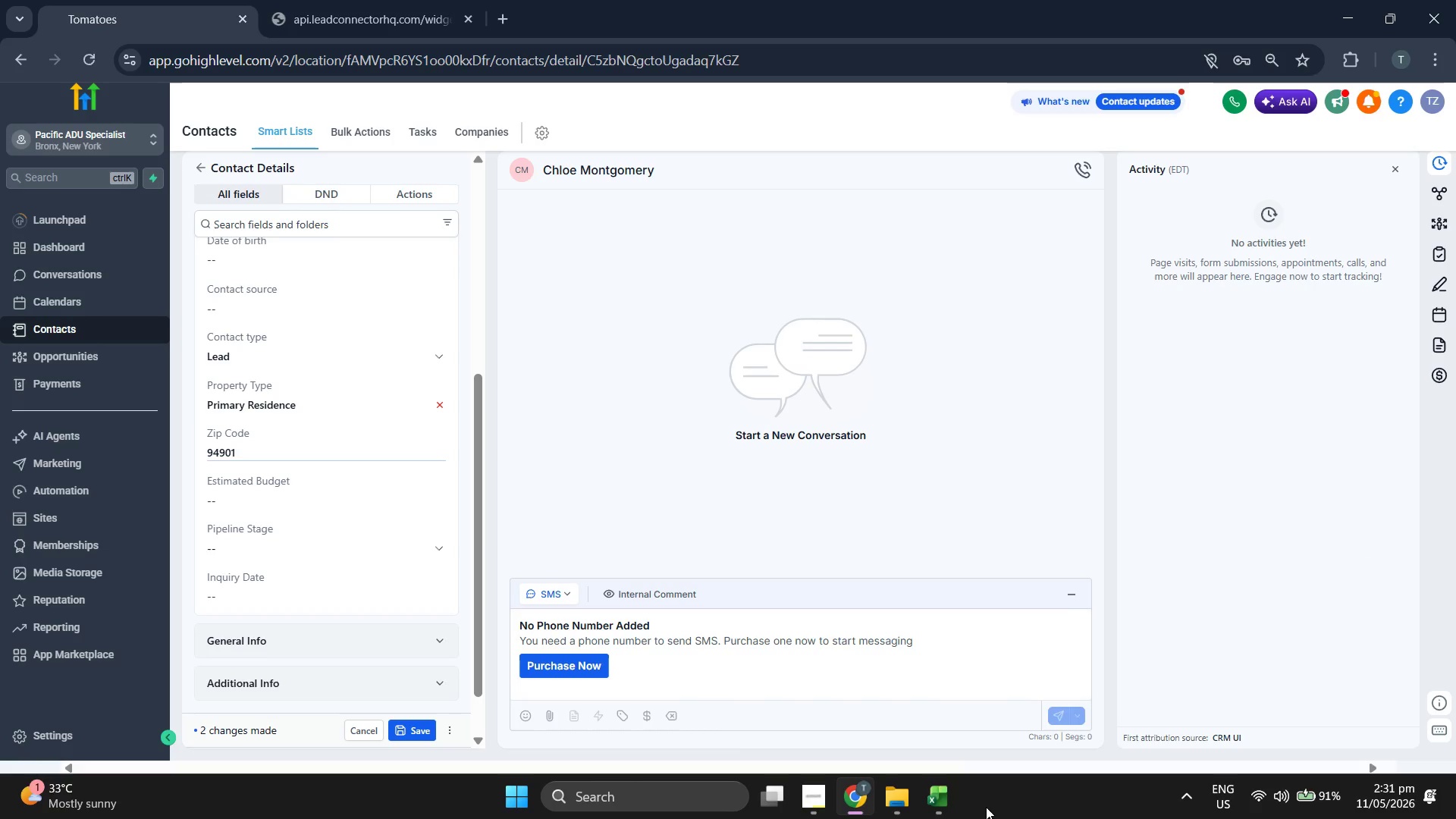 
left_click([914, 786])
 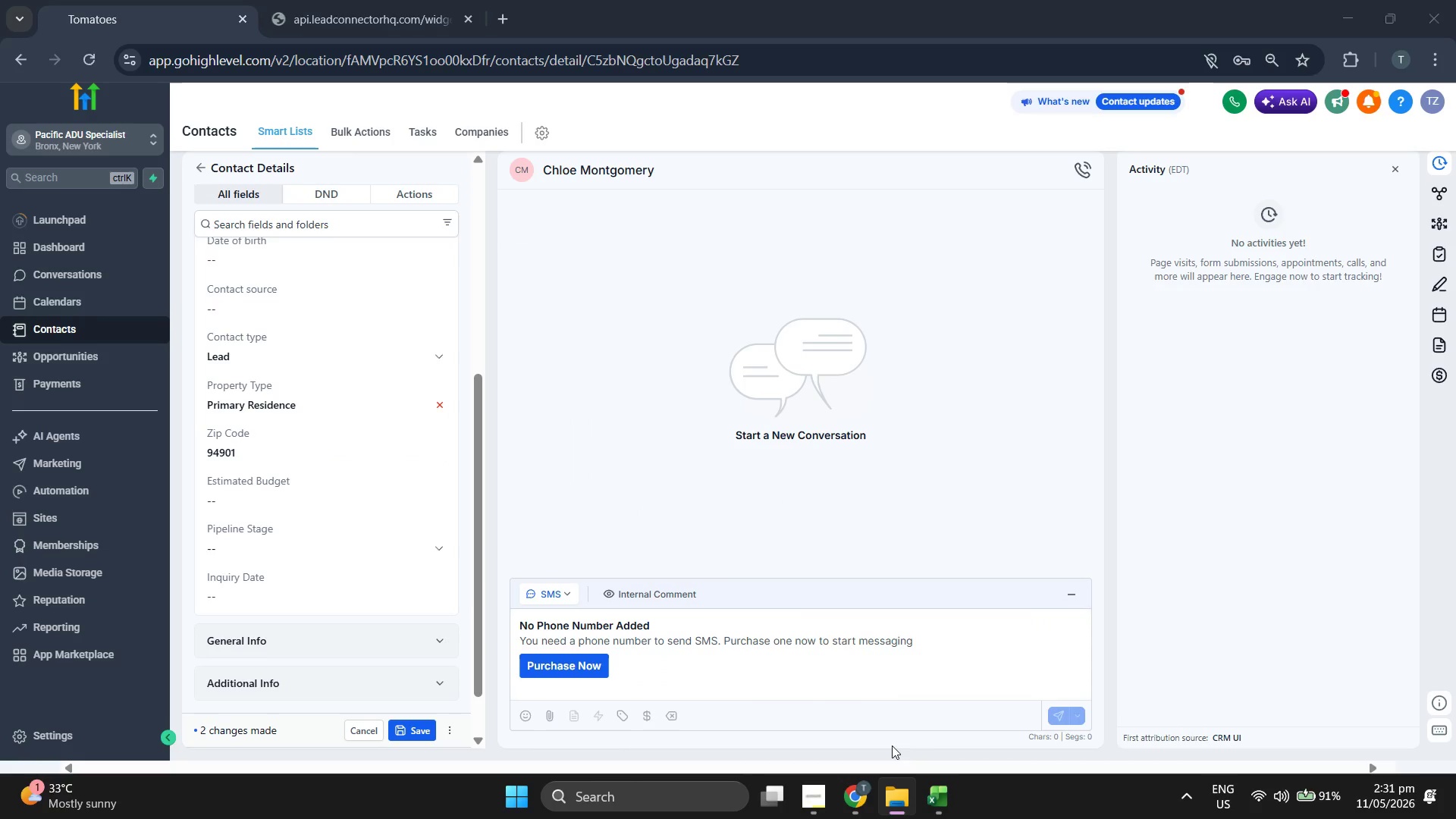 
left_click([893, 747])
 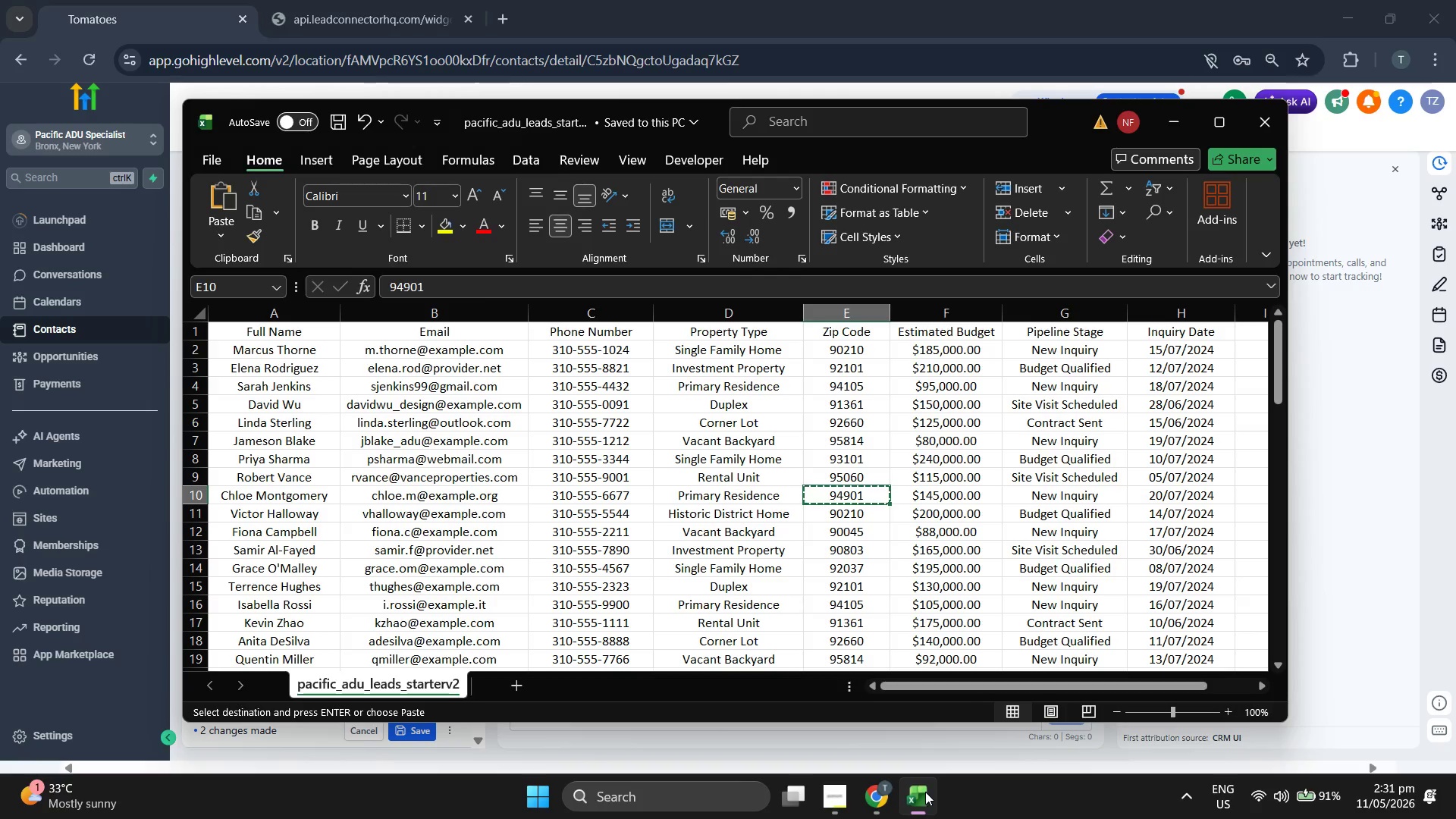 
key(ArrowRight)
 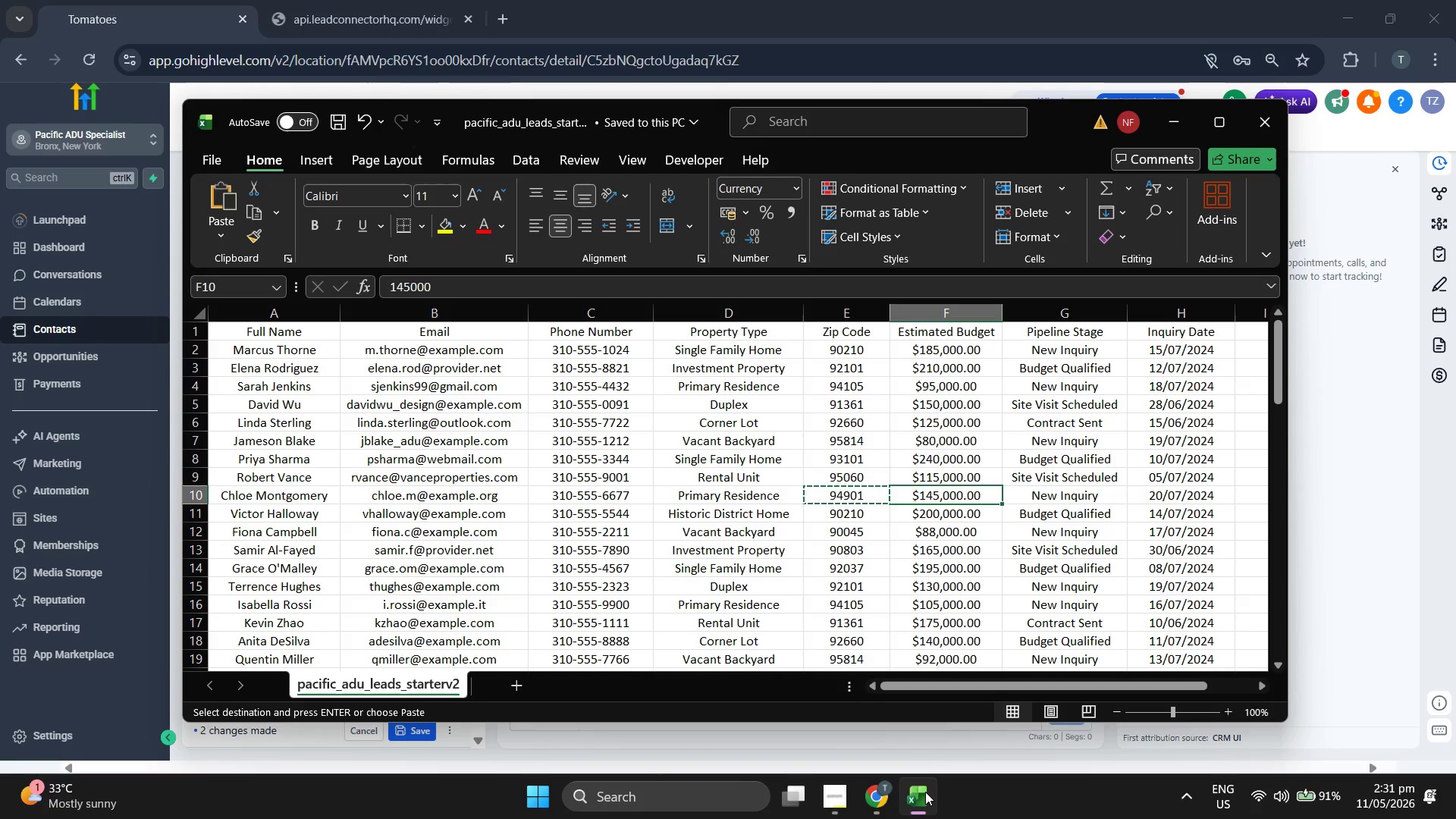 
key(Control+ControlLeft)
 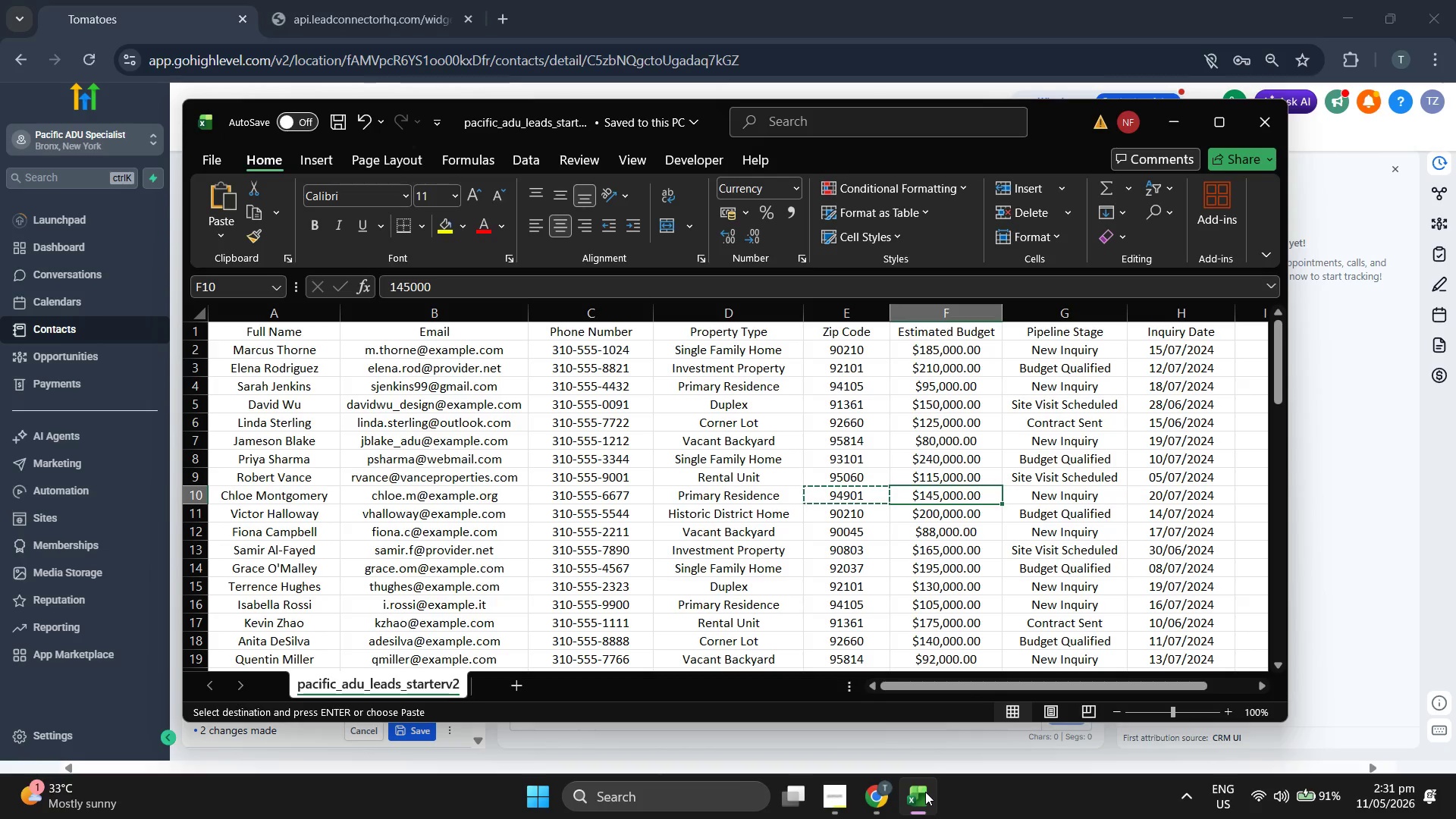 
key(Control+C)
 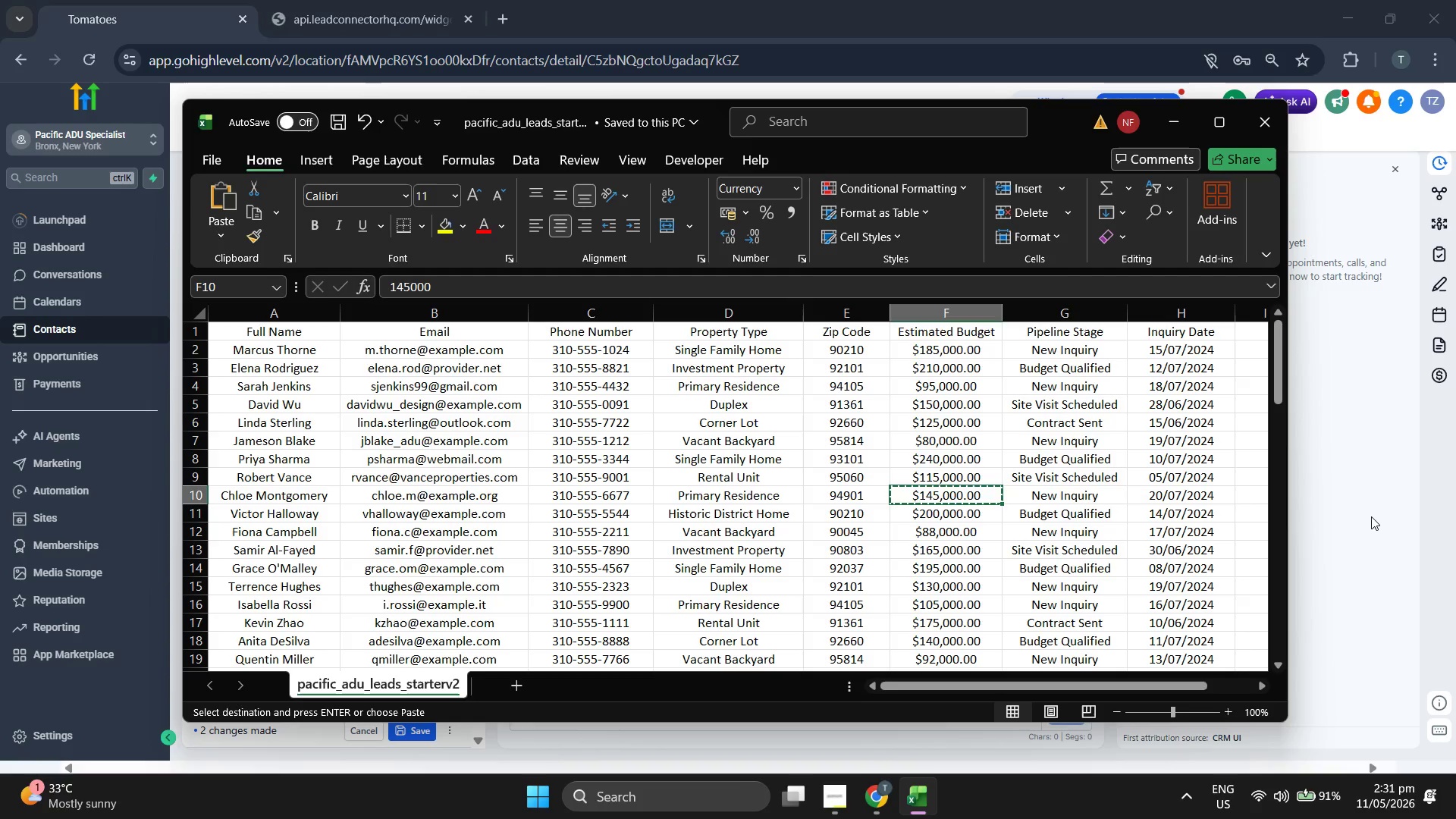 
left_click([1380, 513])
 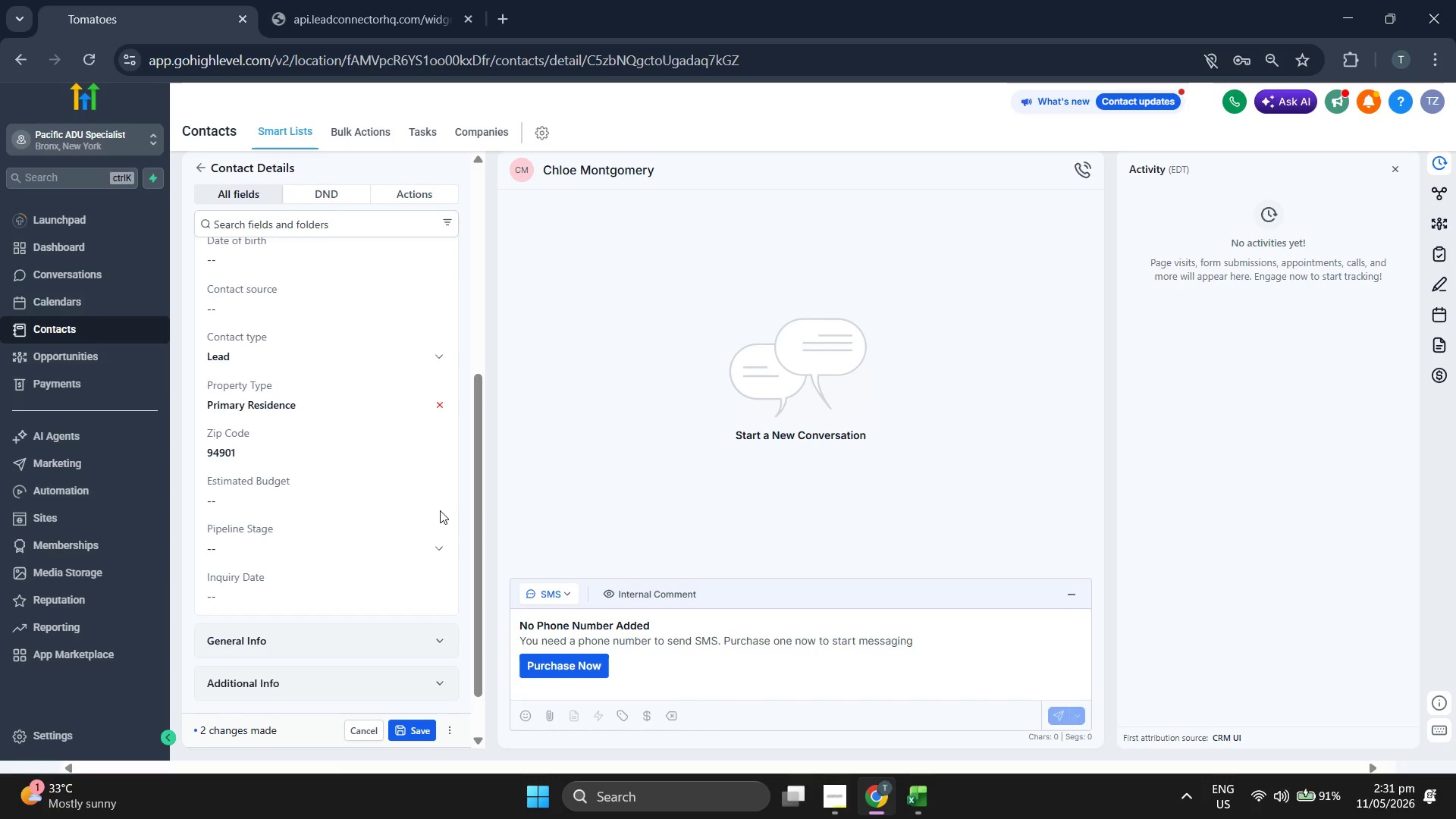 
left_click([382, 507])
 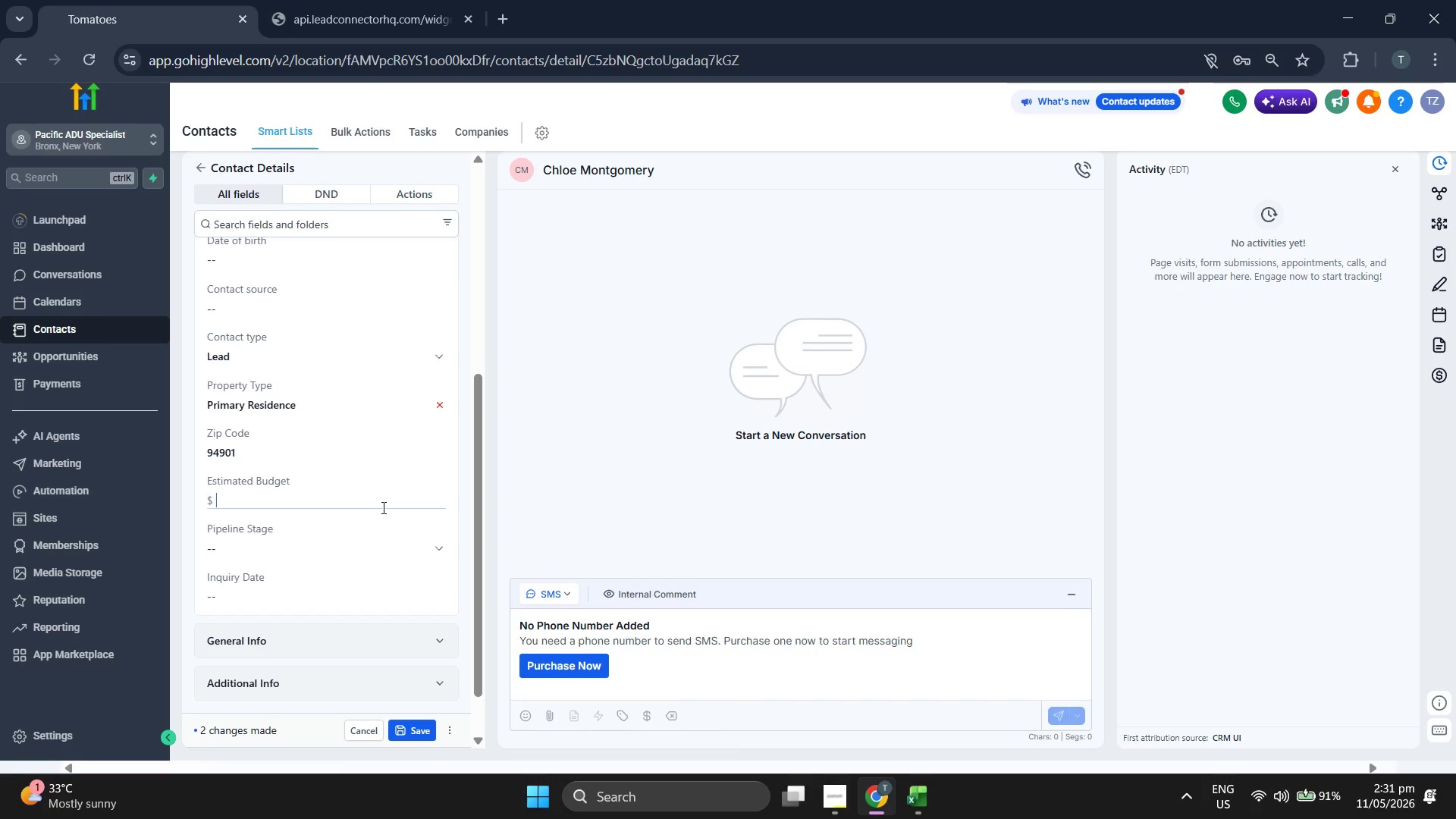 
type(145000)
 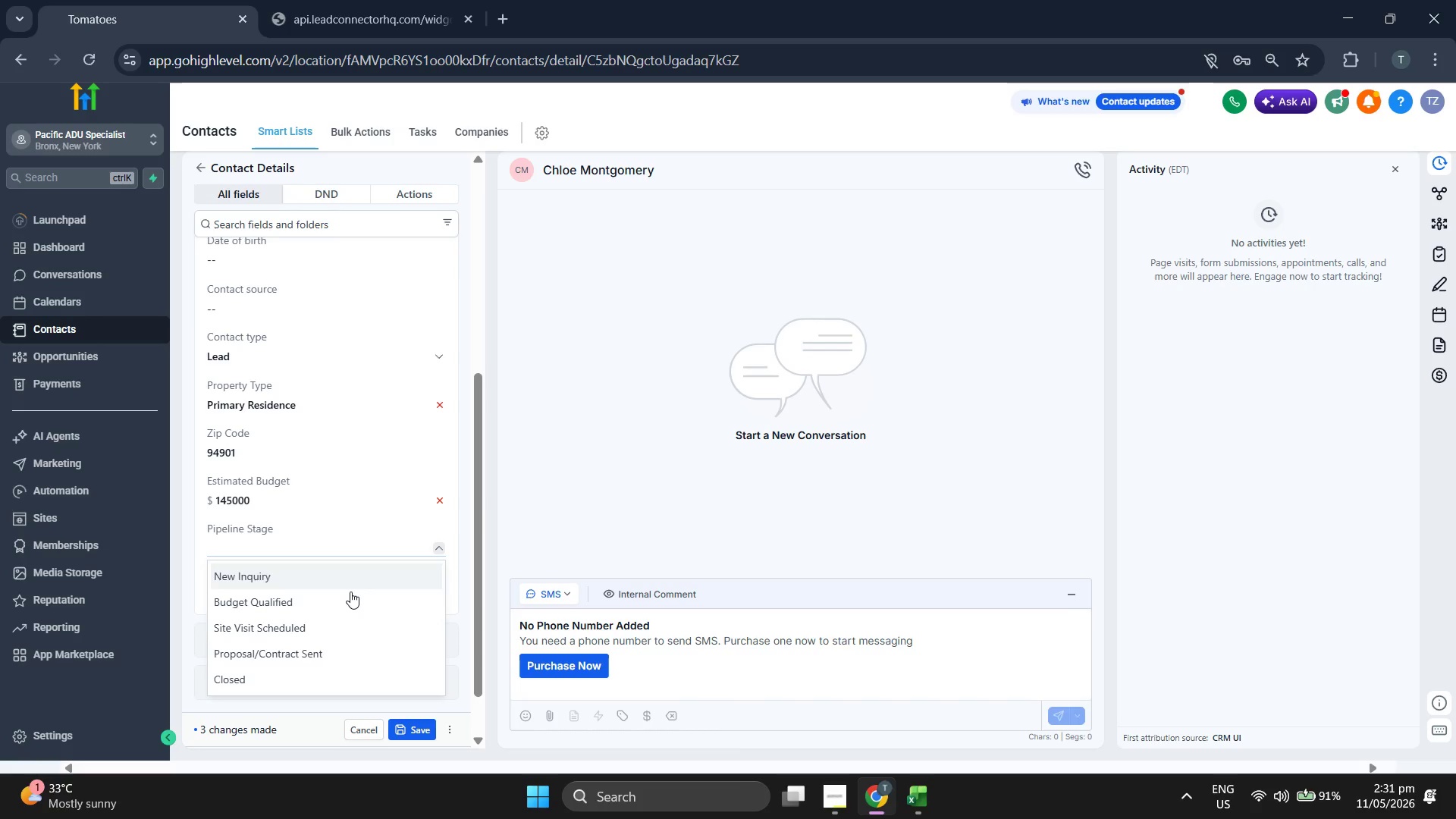 
left_click([350, 580])
 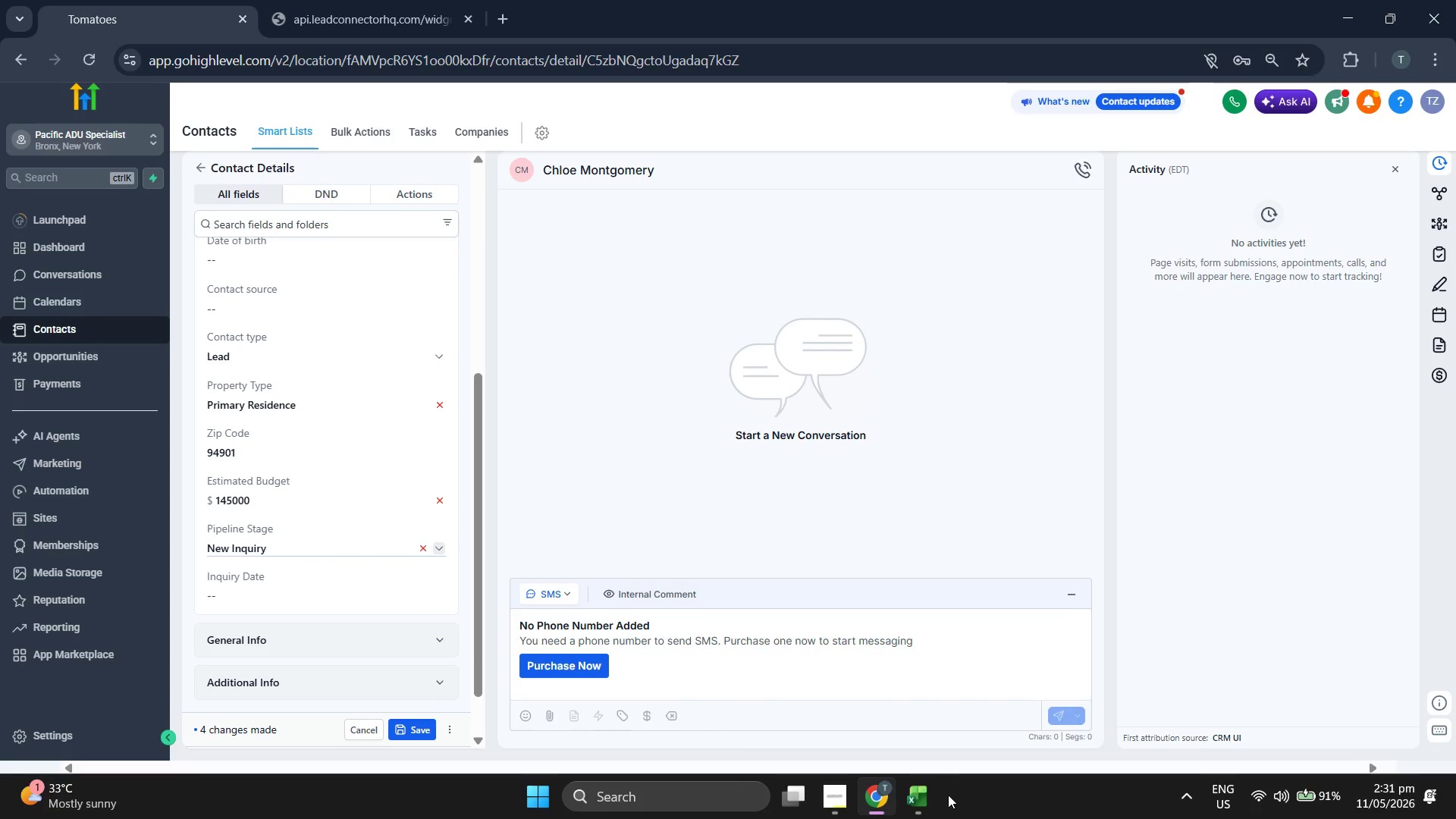 
left_click([924, 798])
 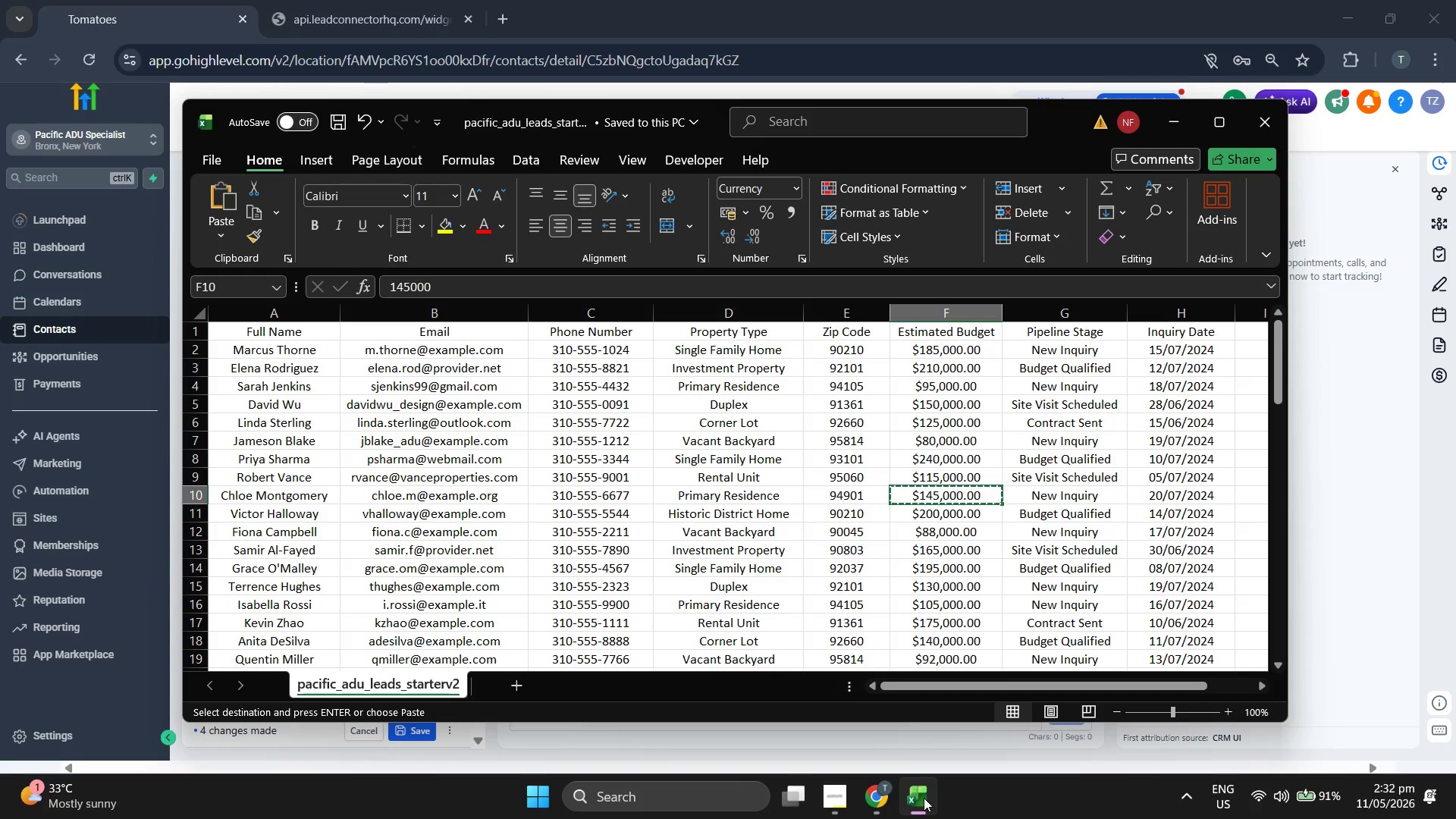 
left_click([924, 798])
 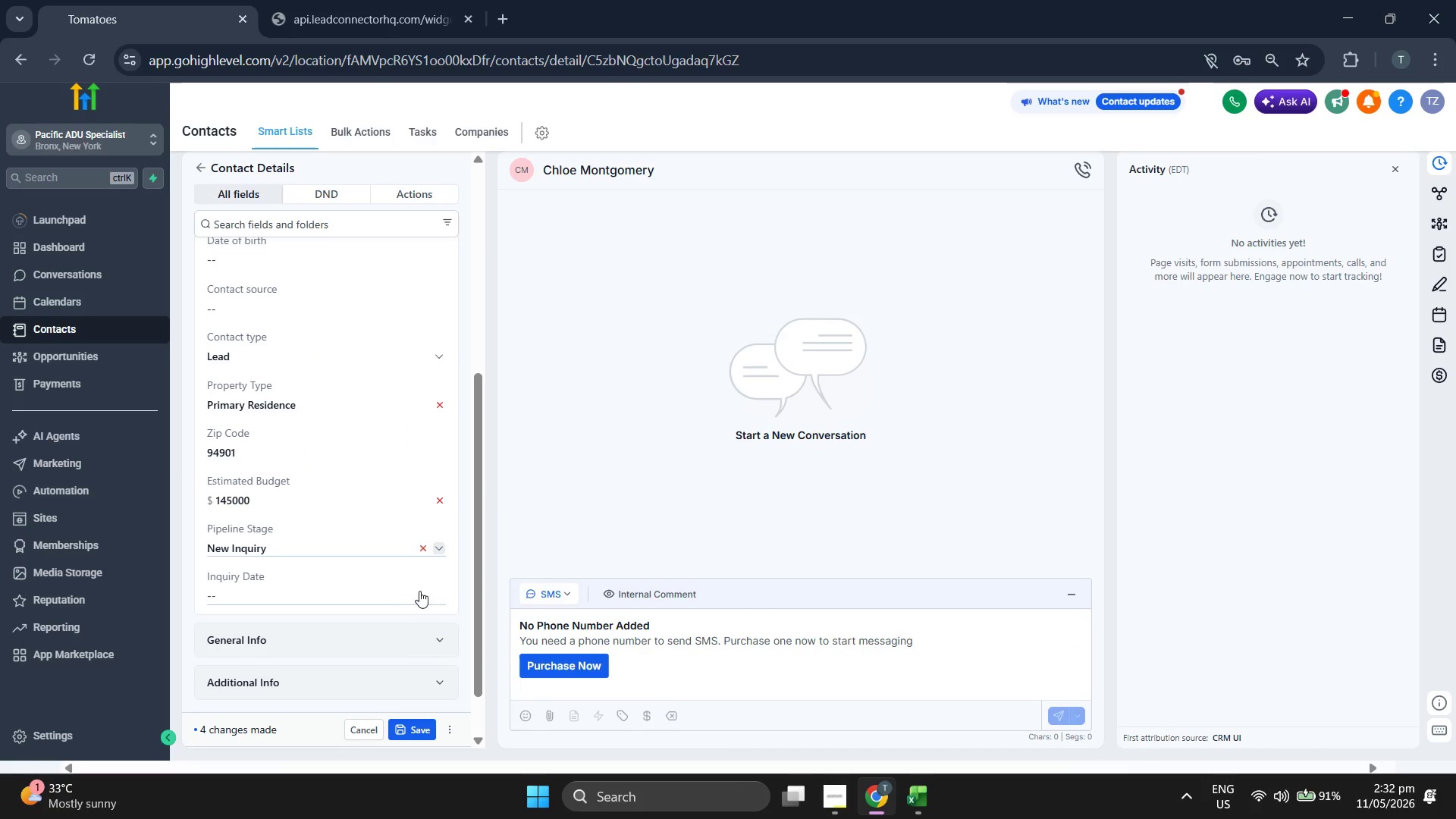 
left_click([411, 589])
 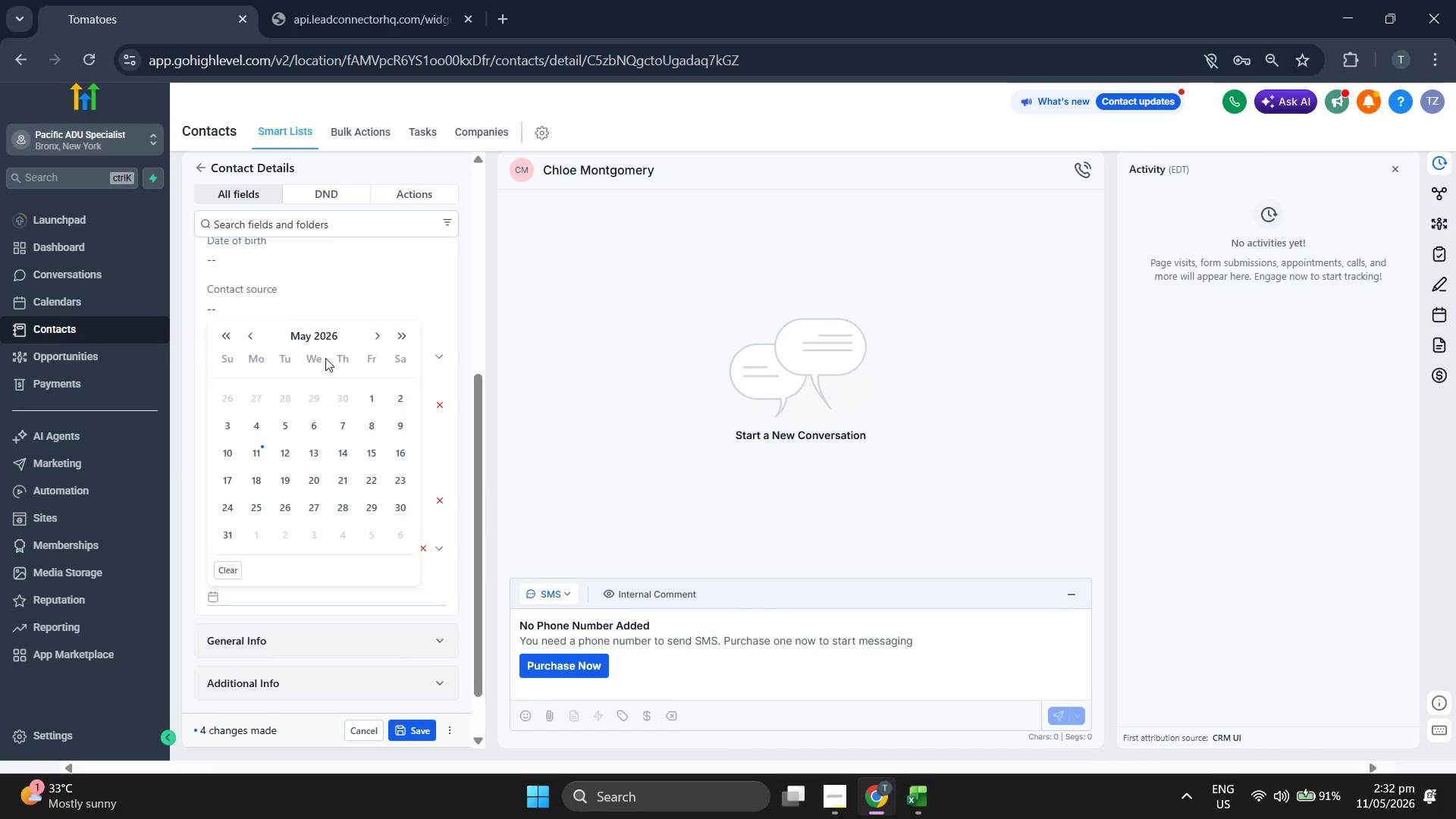 
left_click([324, 344])
 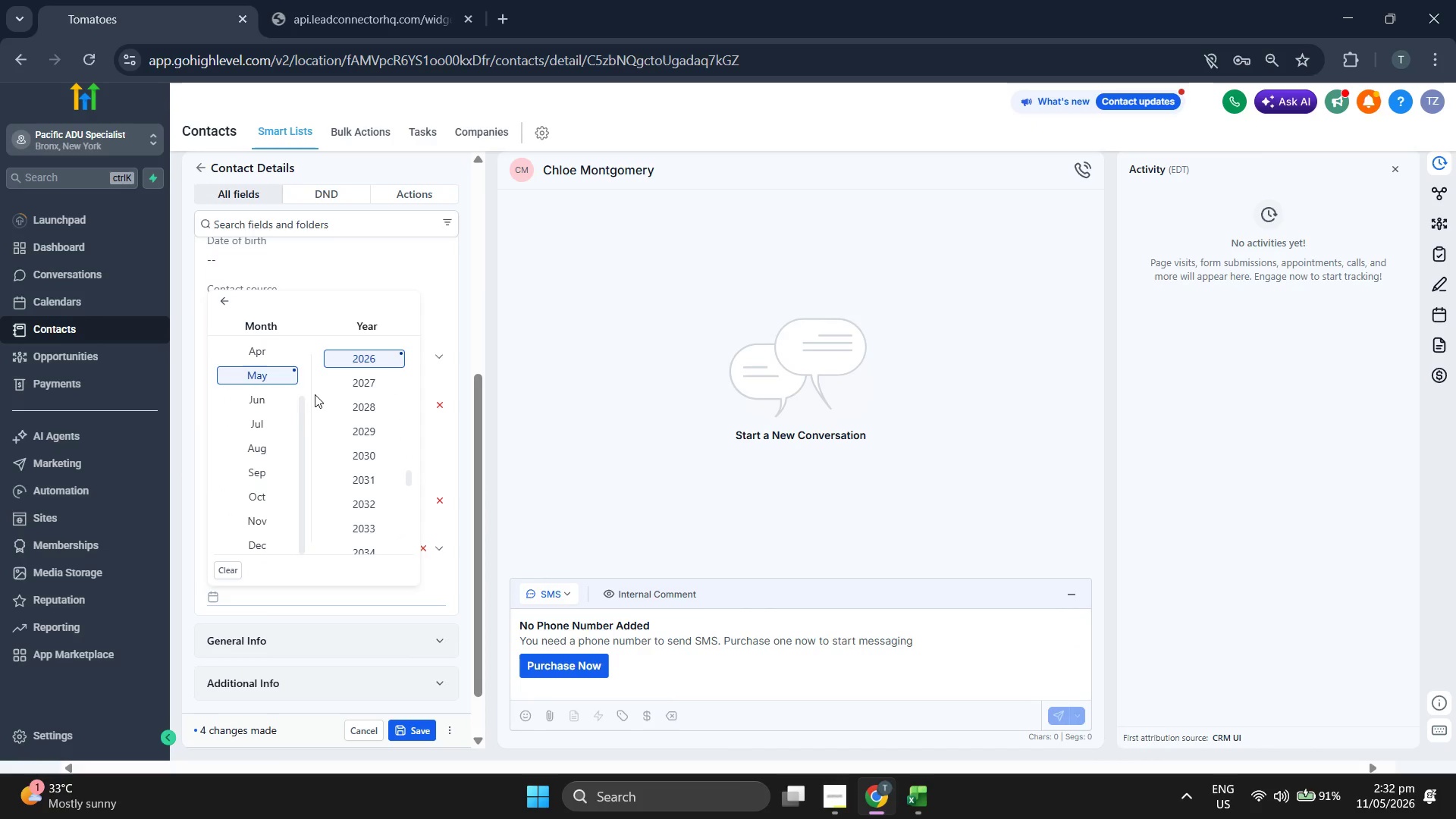 
scroll: coordinate [350, 415], scroll_direction: up, amount: 2.0
 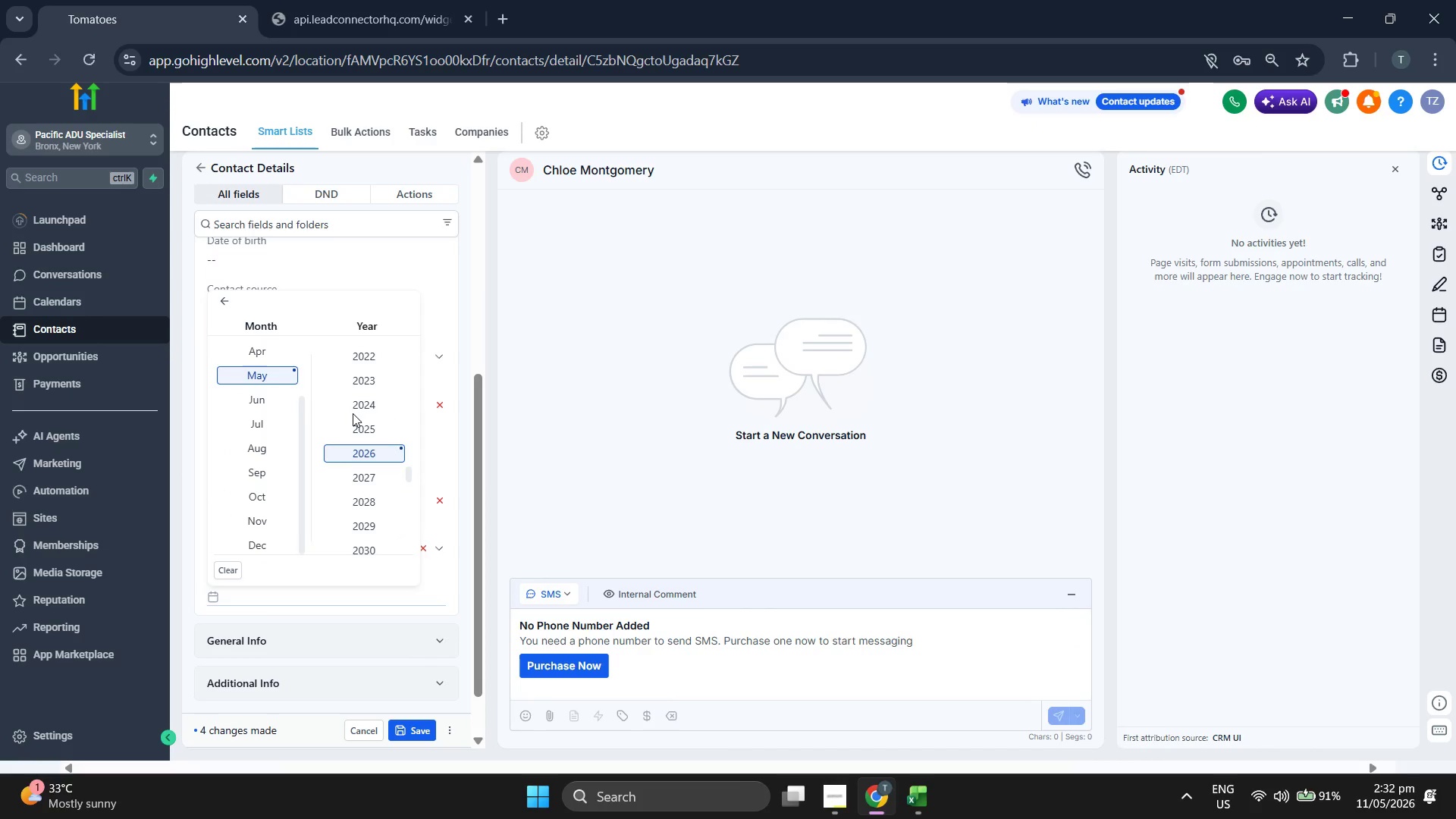 
left_click([353, 413])
 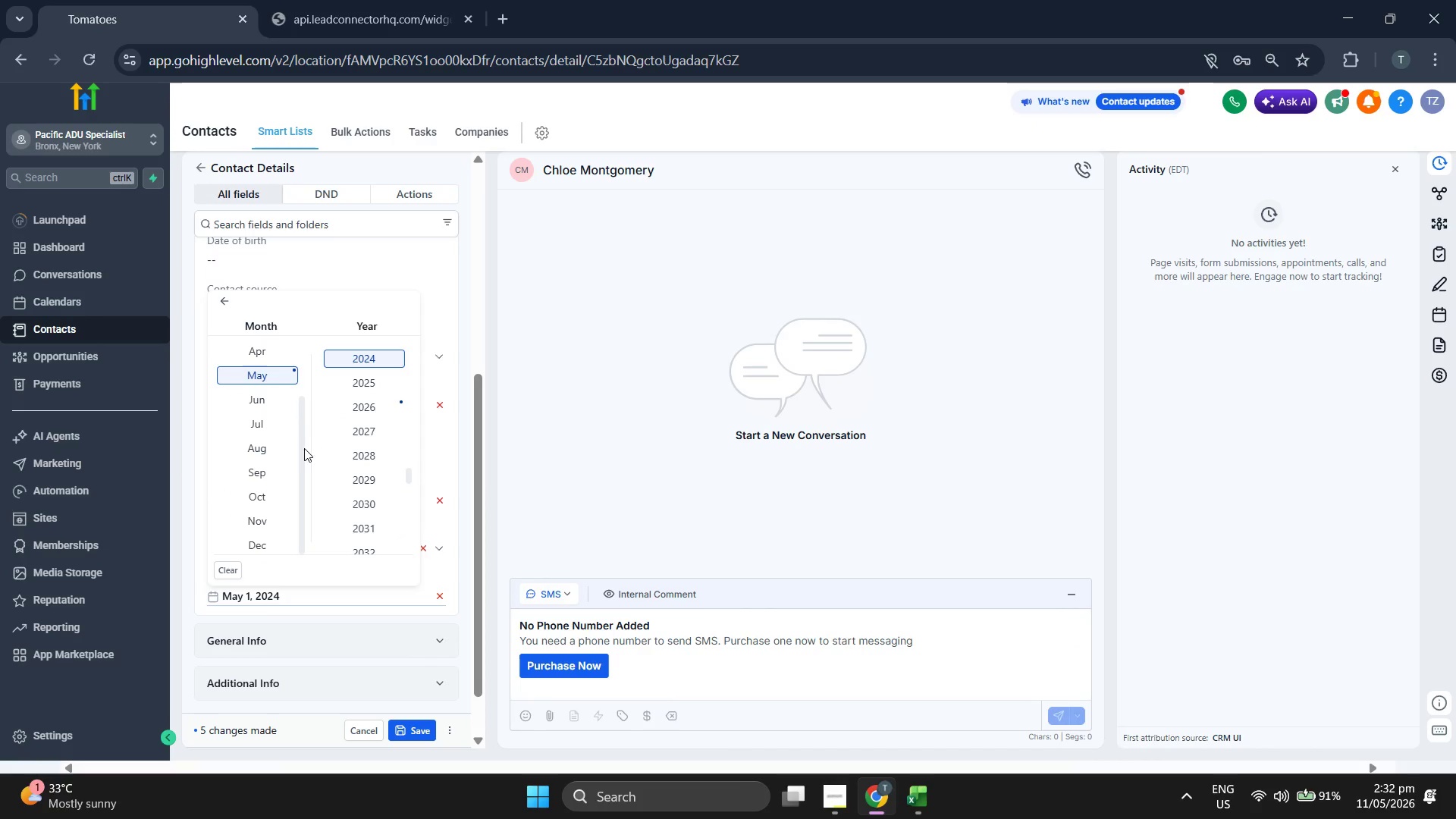 
scroll: coordinate [282, 450], scroll_direction: up, amount: 1.0
 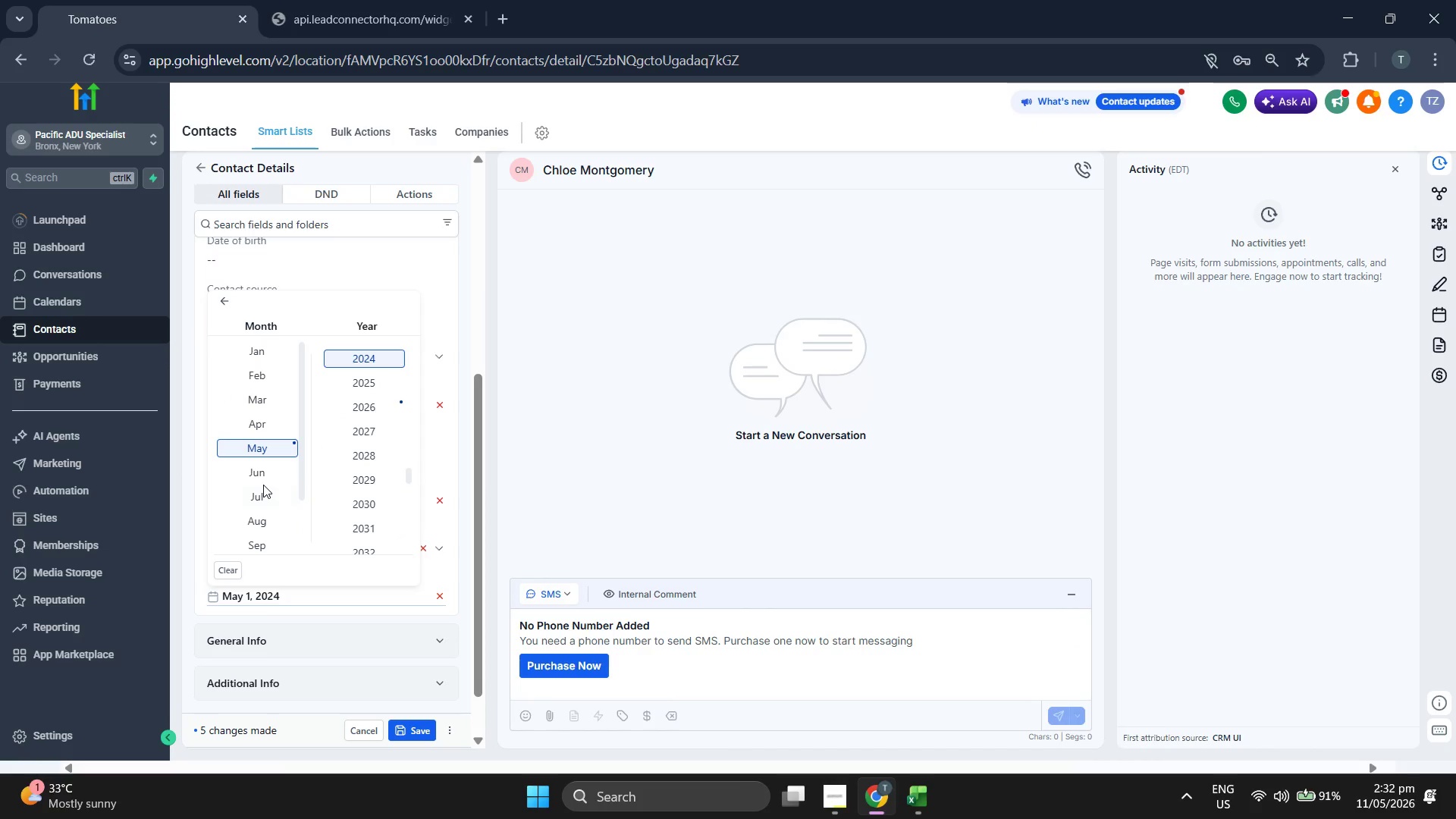 
left_click([263, 472])
 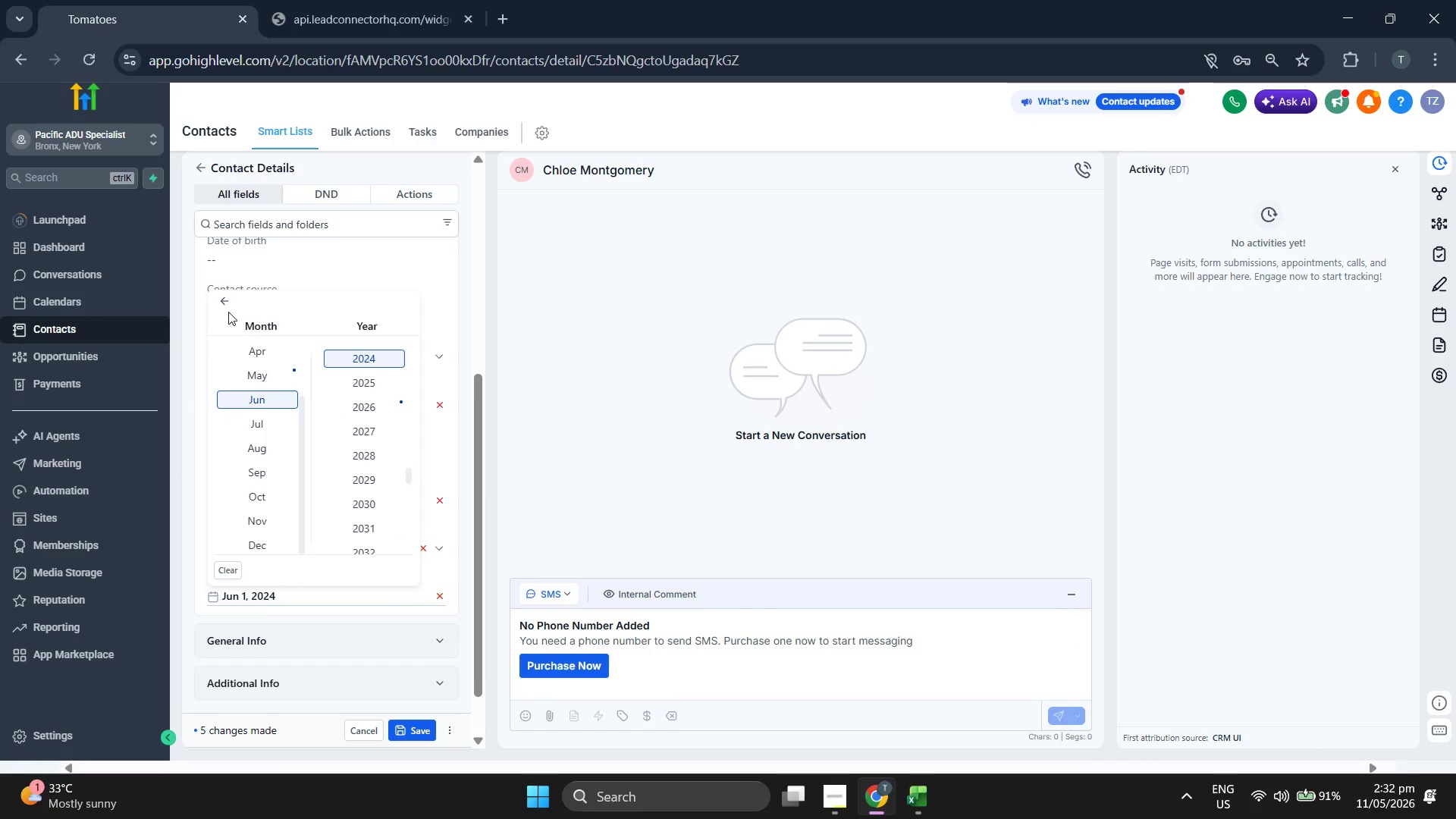 
left_click([222, 306])
 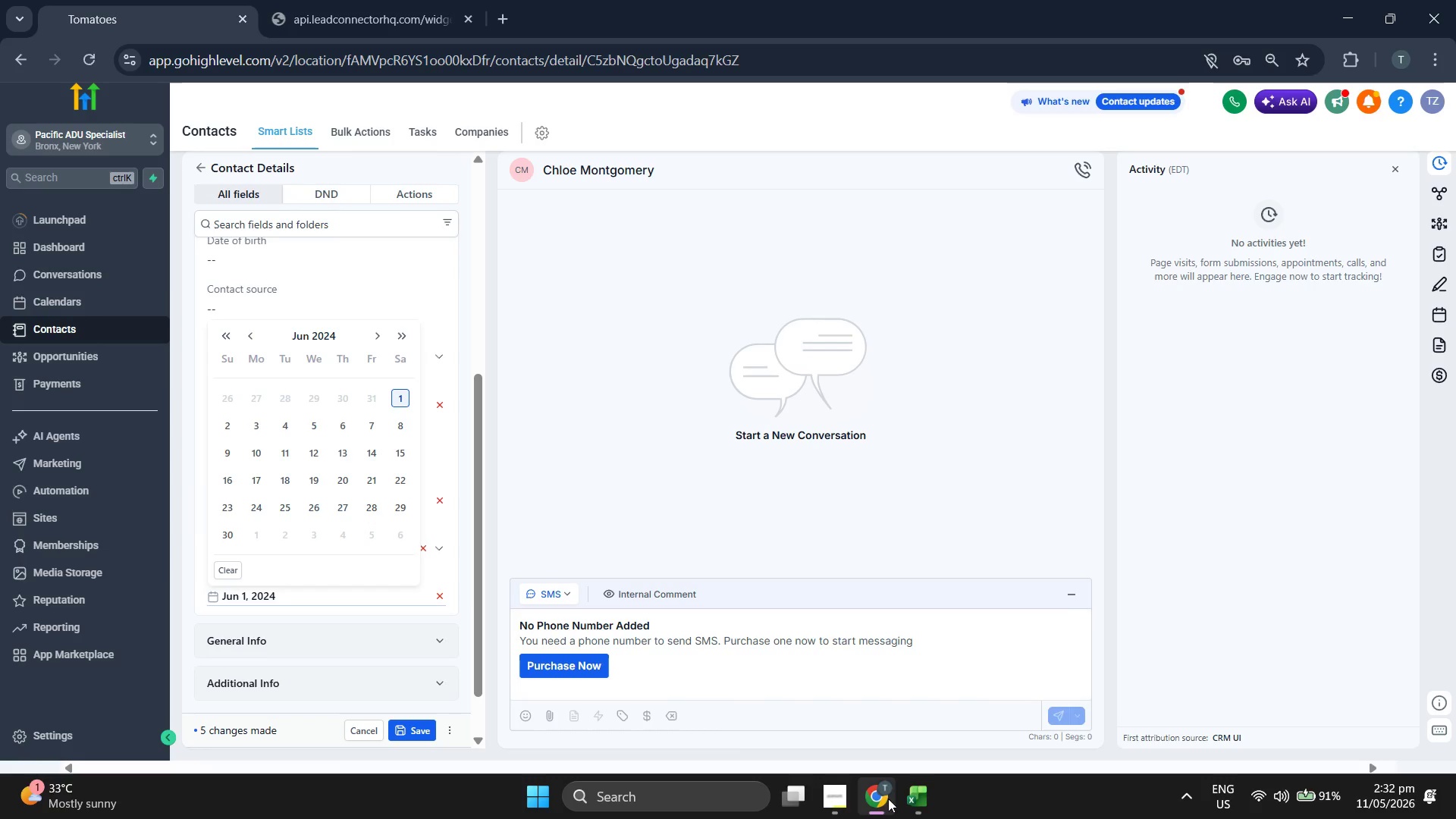 
left_click([916, 797])
 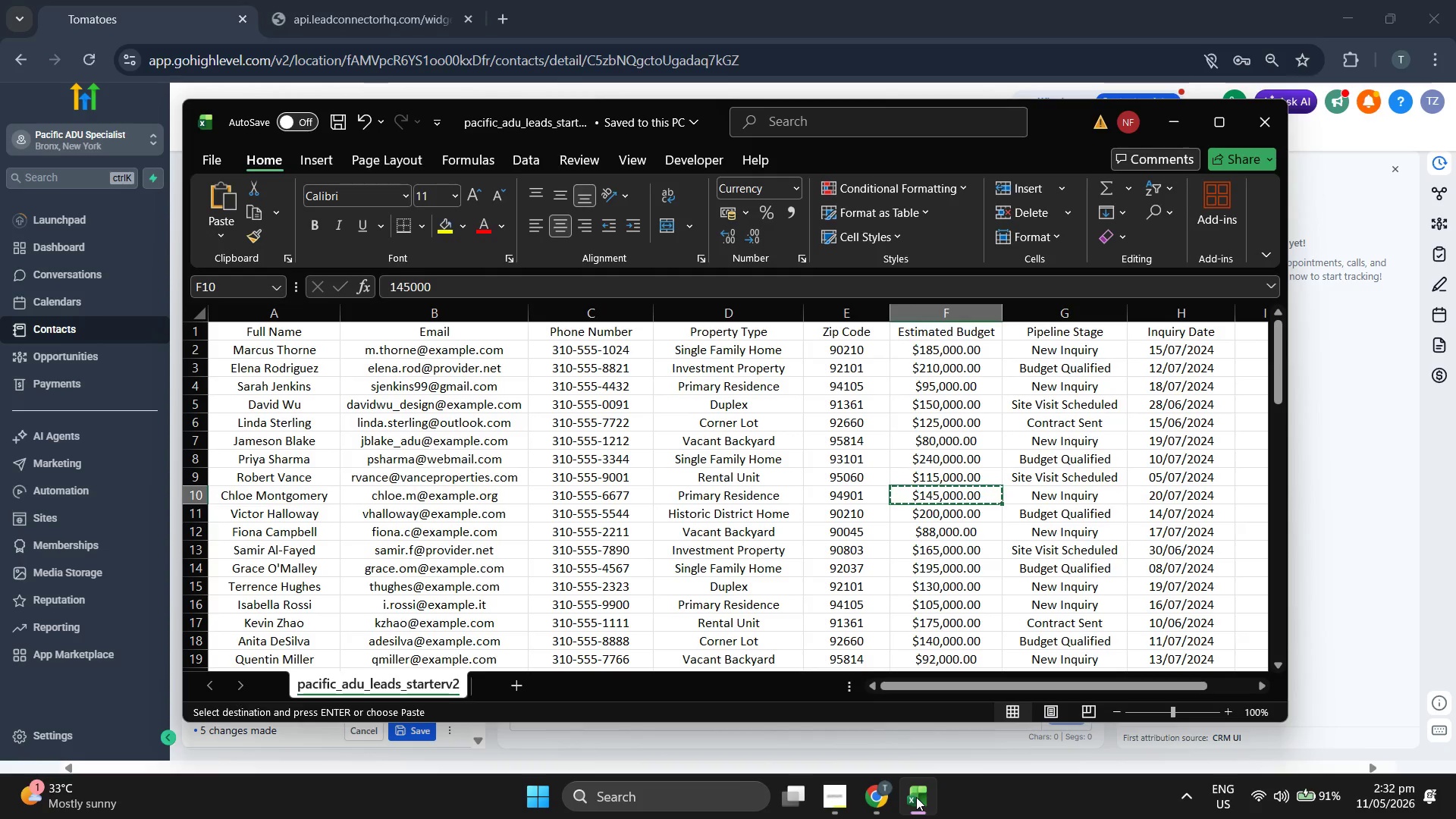 
left_click([916, 797])
 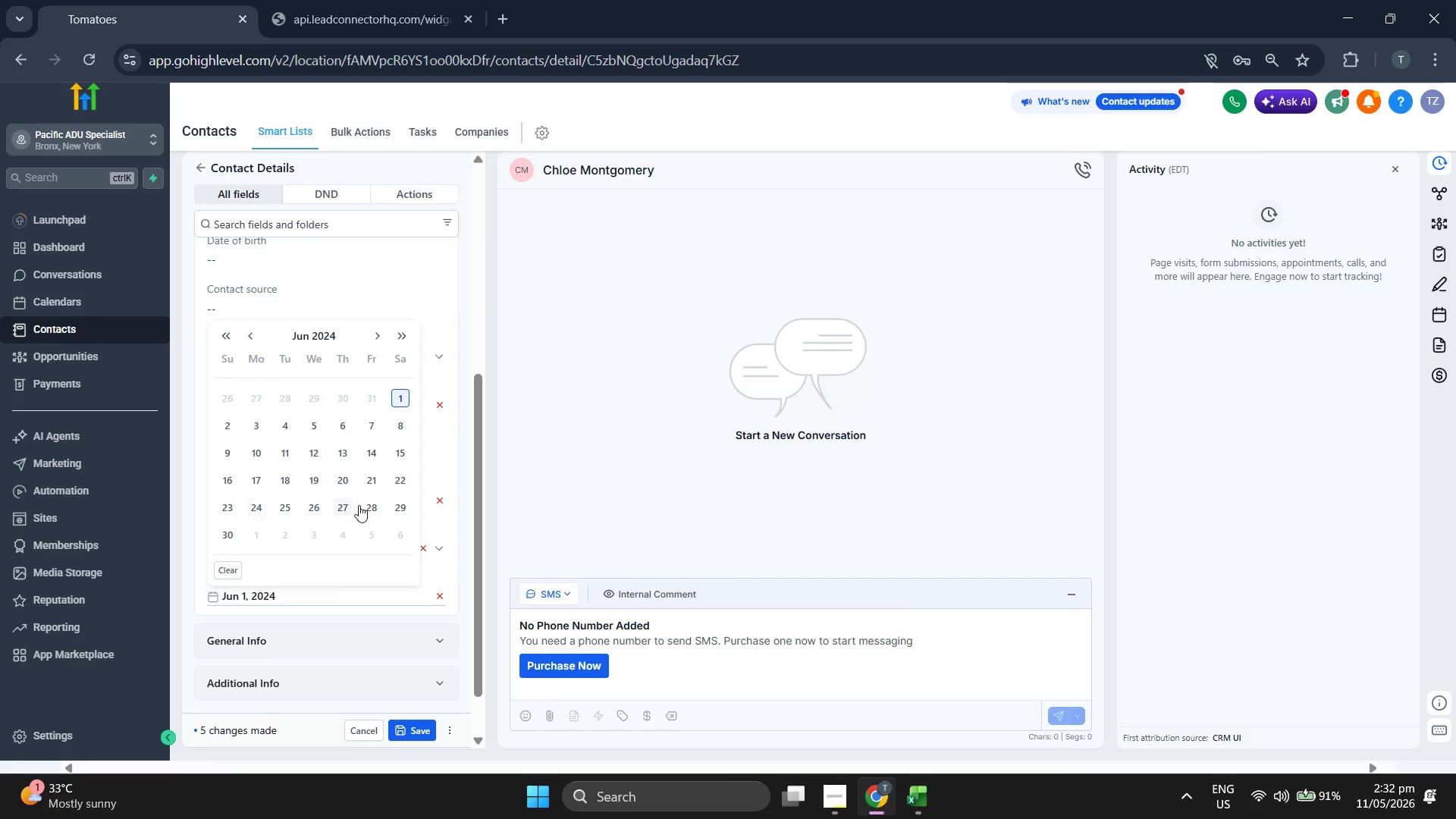 
left_click([350, 490])
 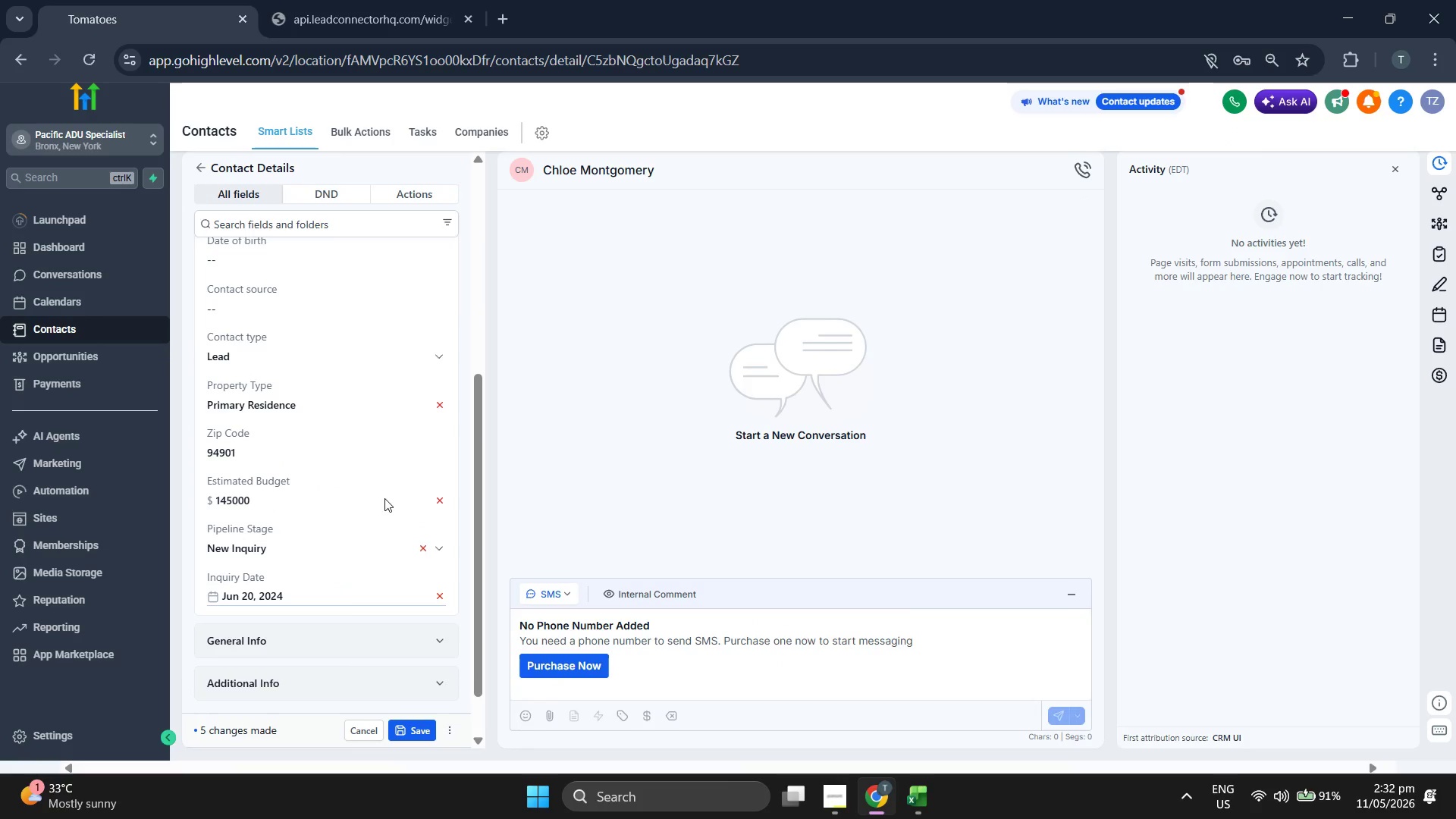 
scroll: coordinate [381, 497], scroll_direction: up, amount: 1.0
 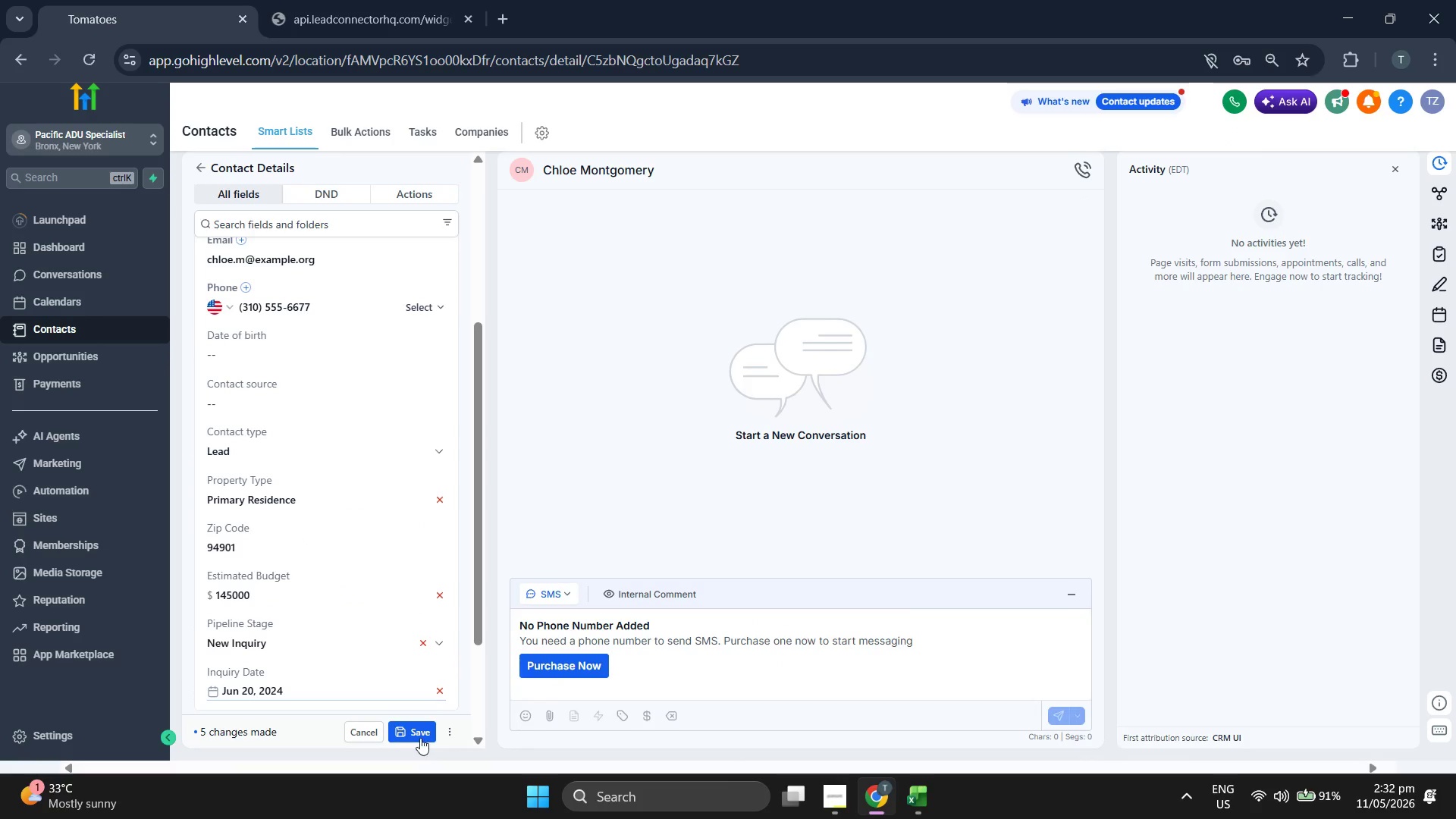 
double_click([421, 728])
 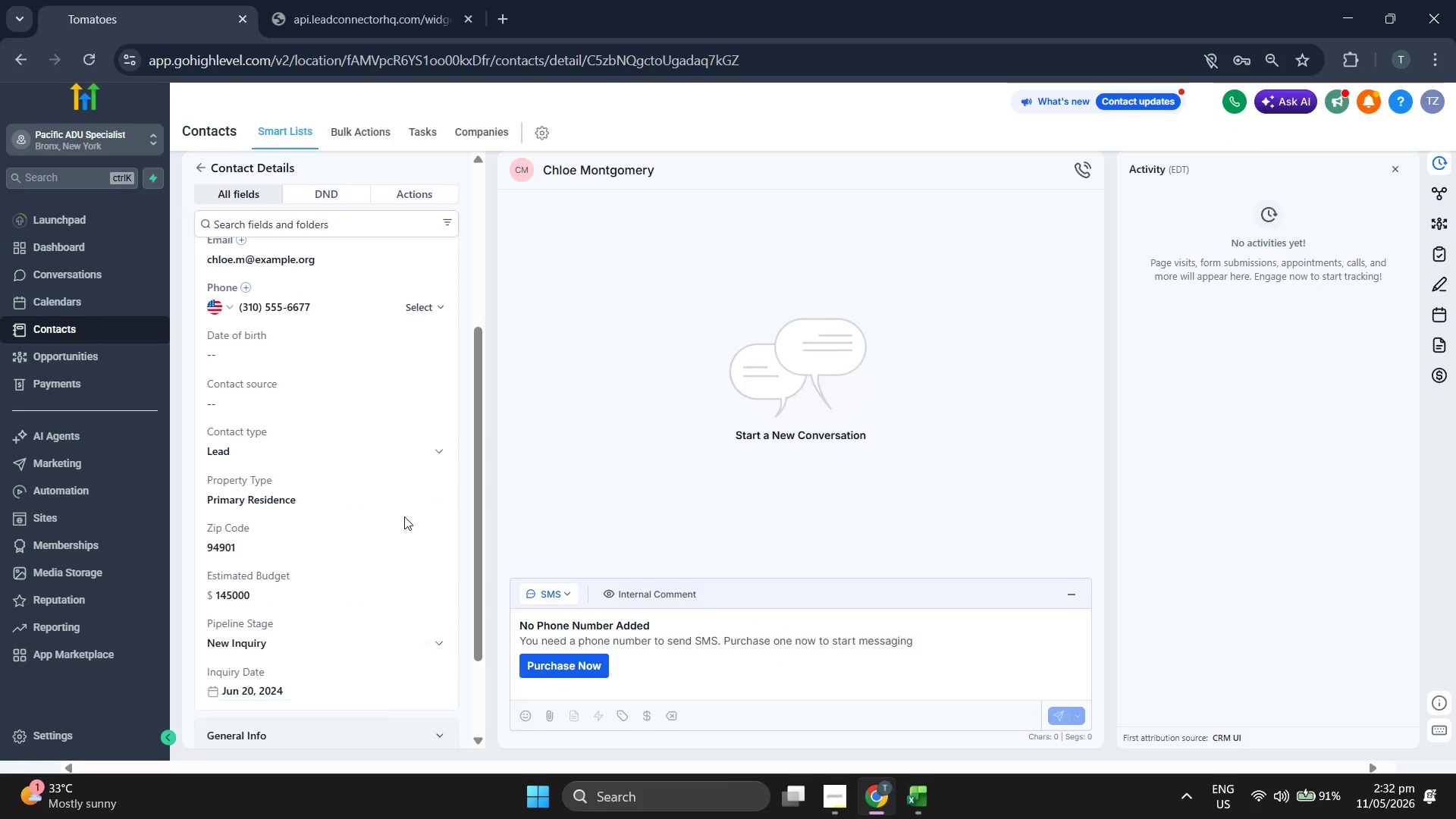 
scroll: coordinate [404, 516], scroll_direction: down, amount: 1.0
 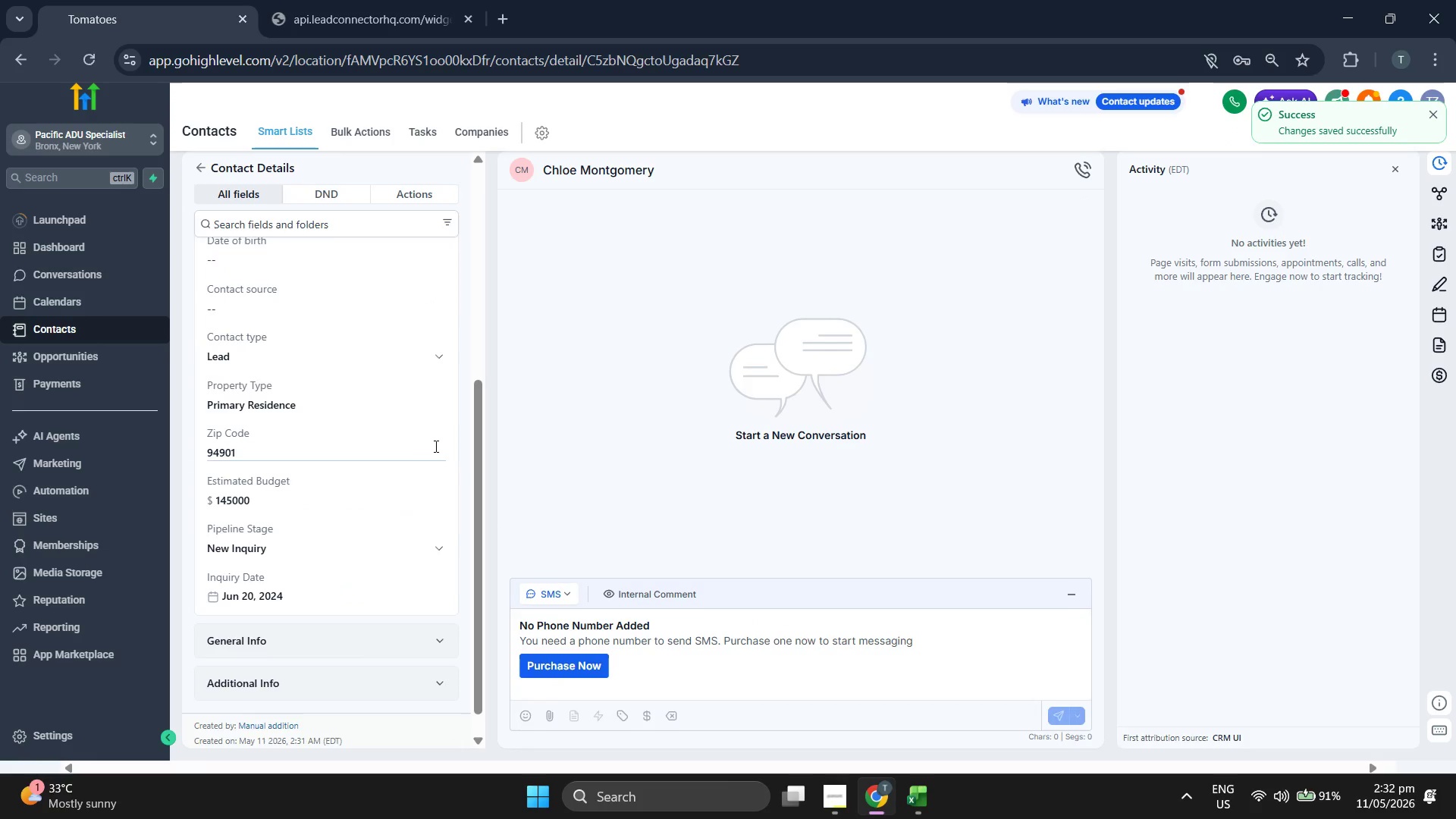 
scroll: coordinate [436, 445], scroll_direction: up, amount: 3.0
 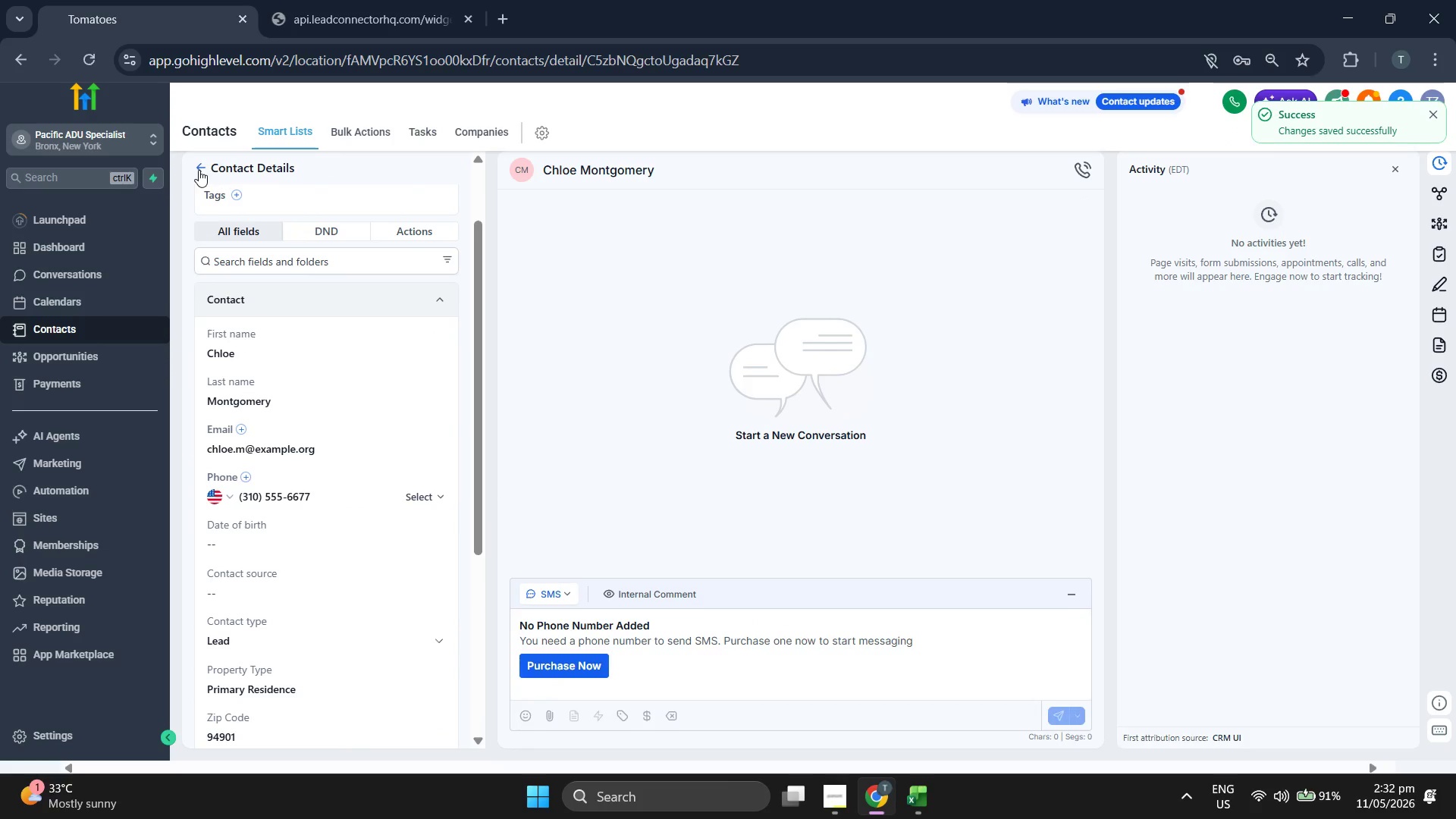 
left_click([194, 170])
 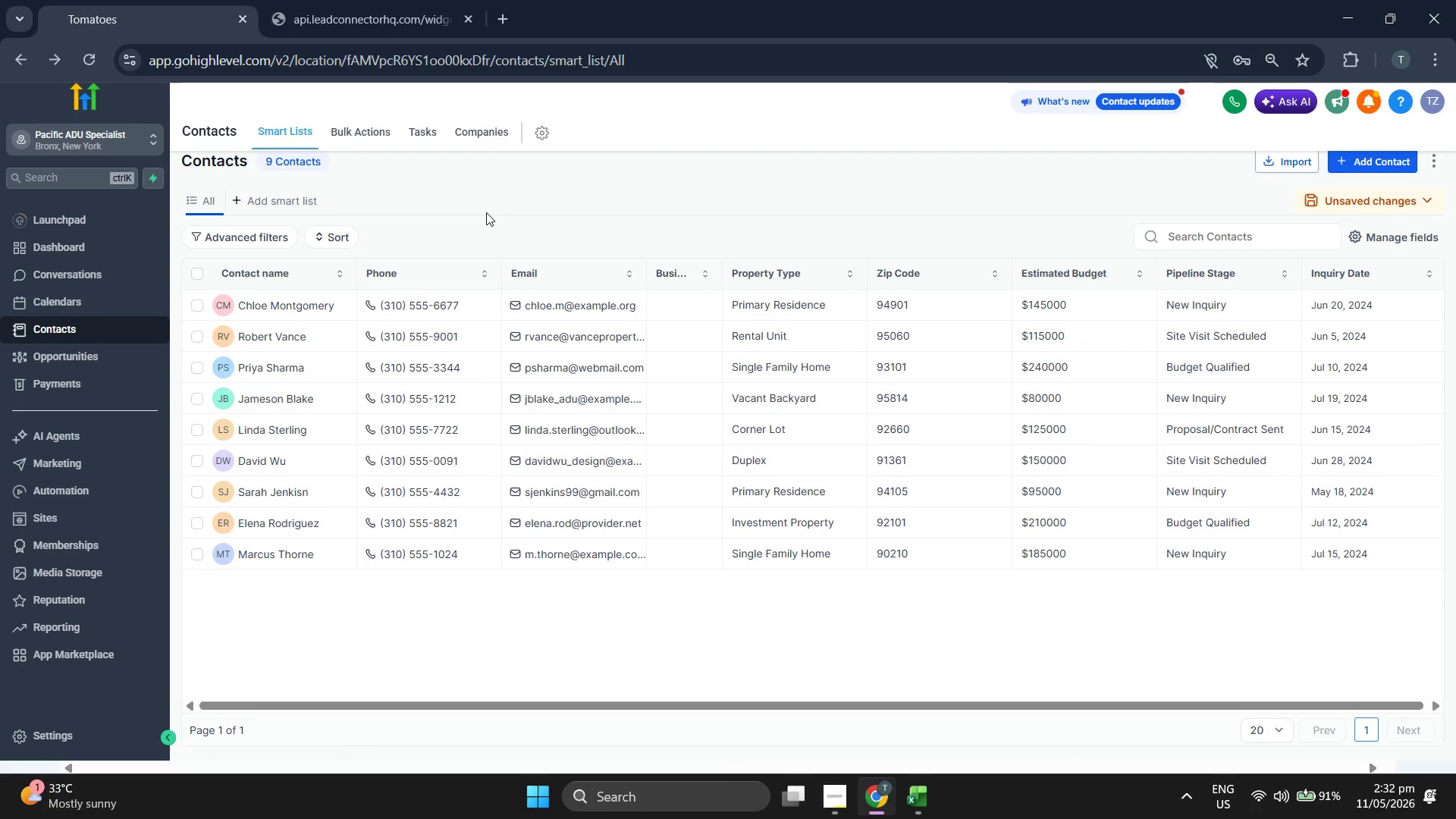 
wait(6.03)
 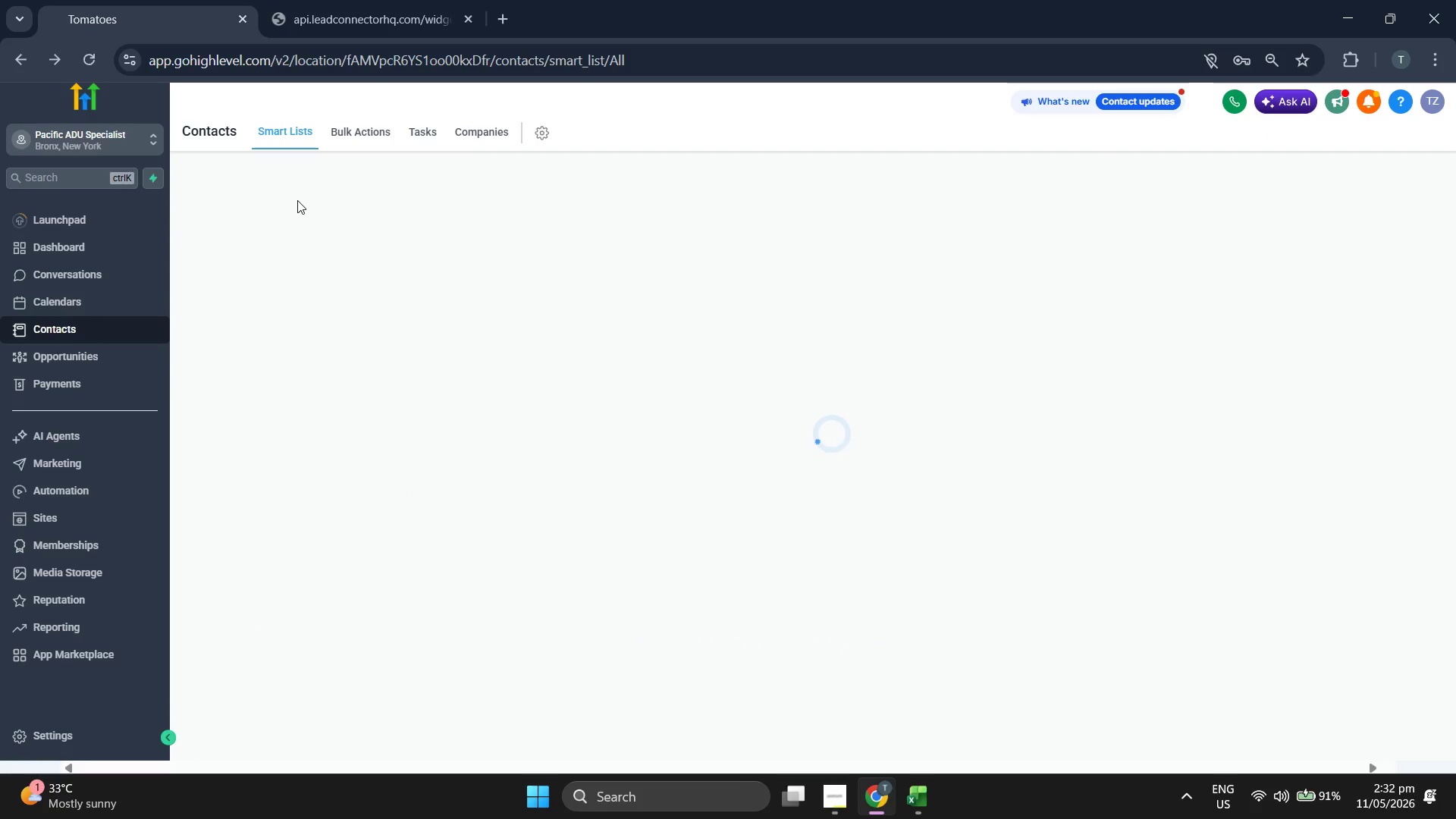 
left_click([1379, 164])
 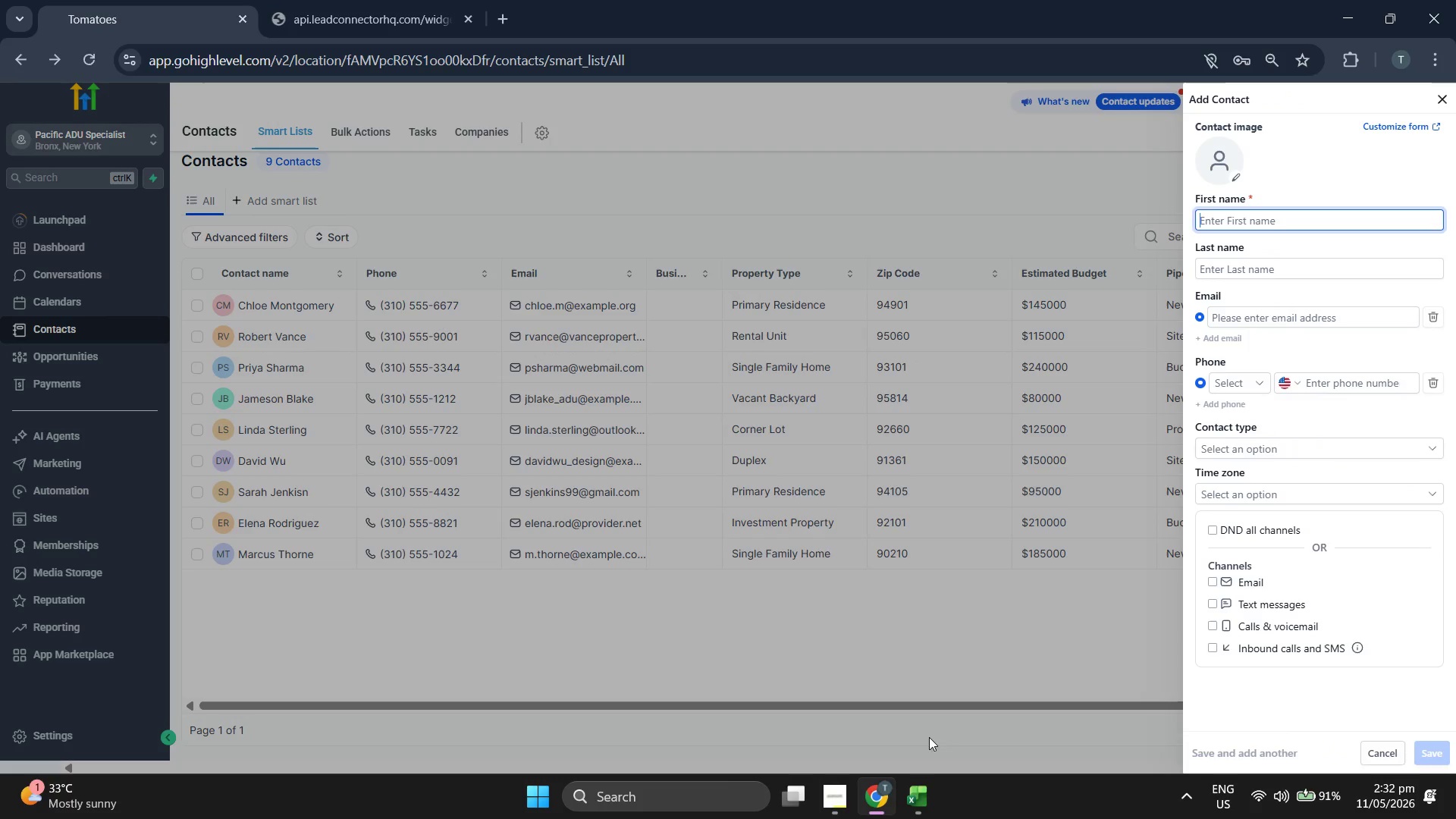 
left_click([911, 792])
 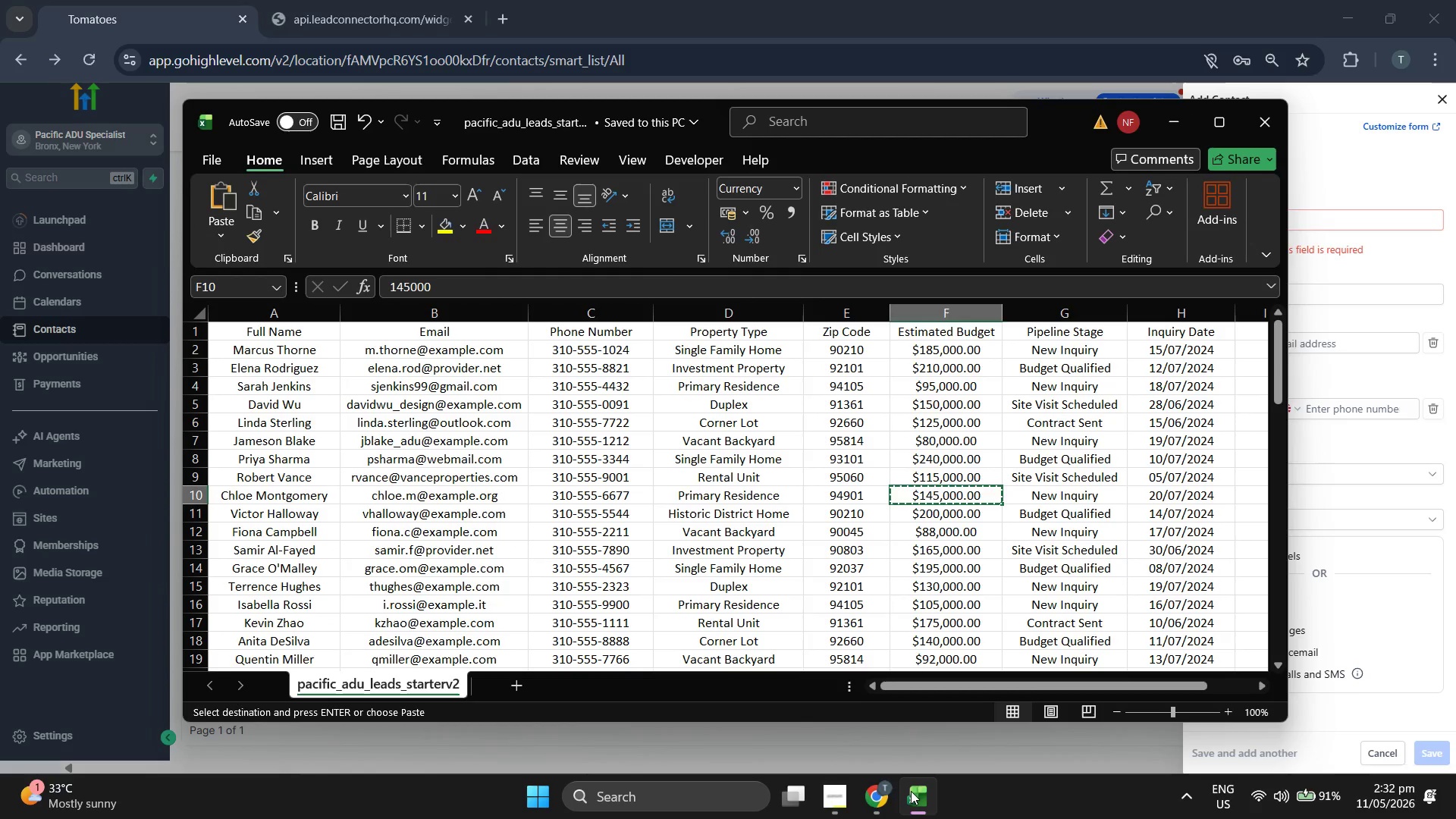 
key(ArrowDown)
 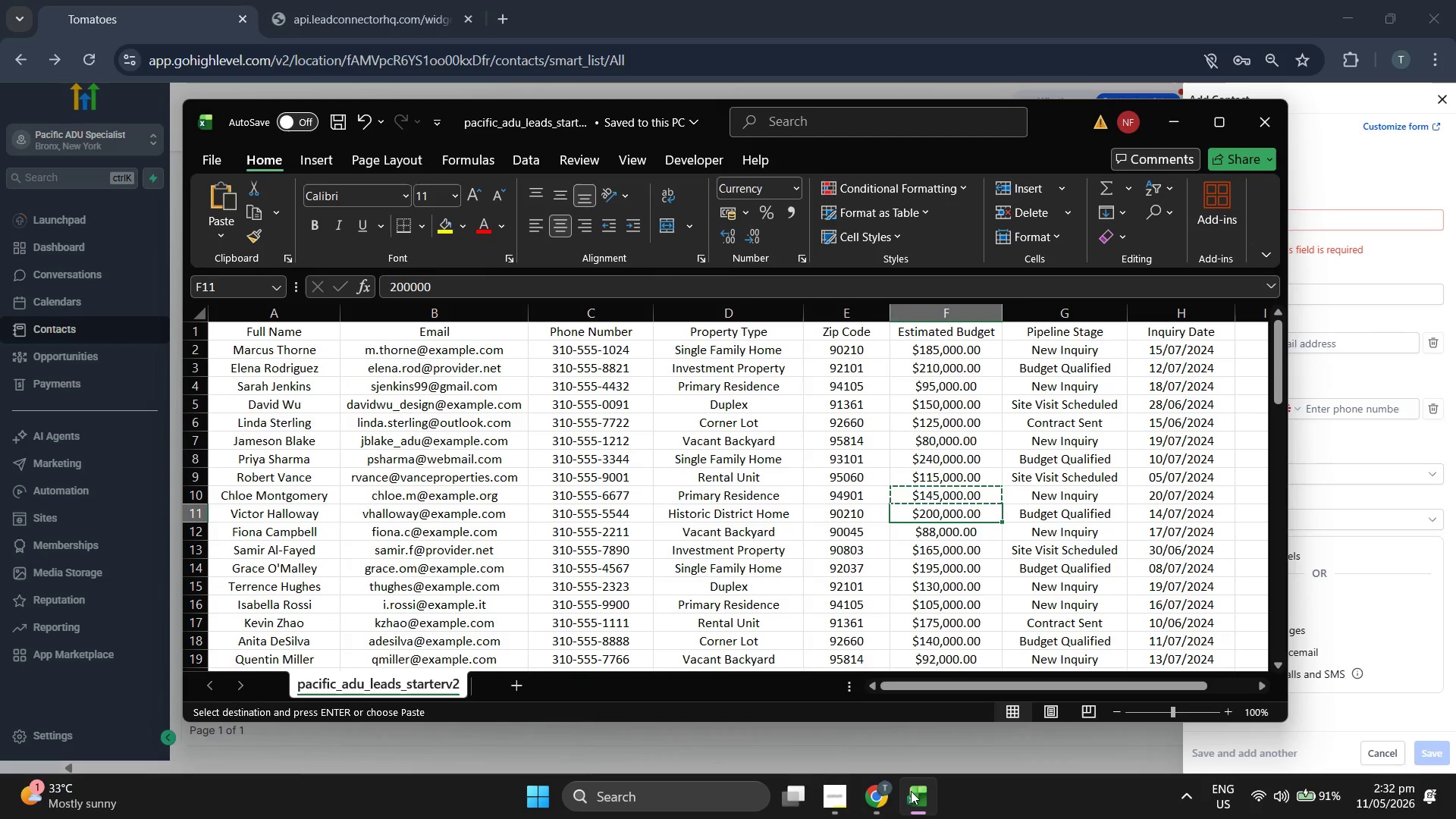 
key(ArrowLeft)
 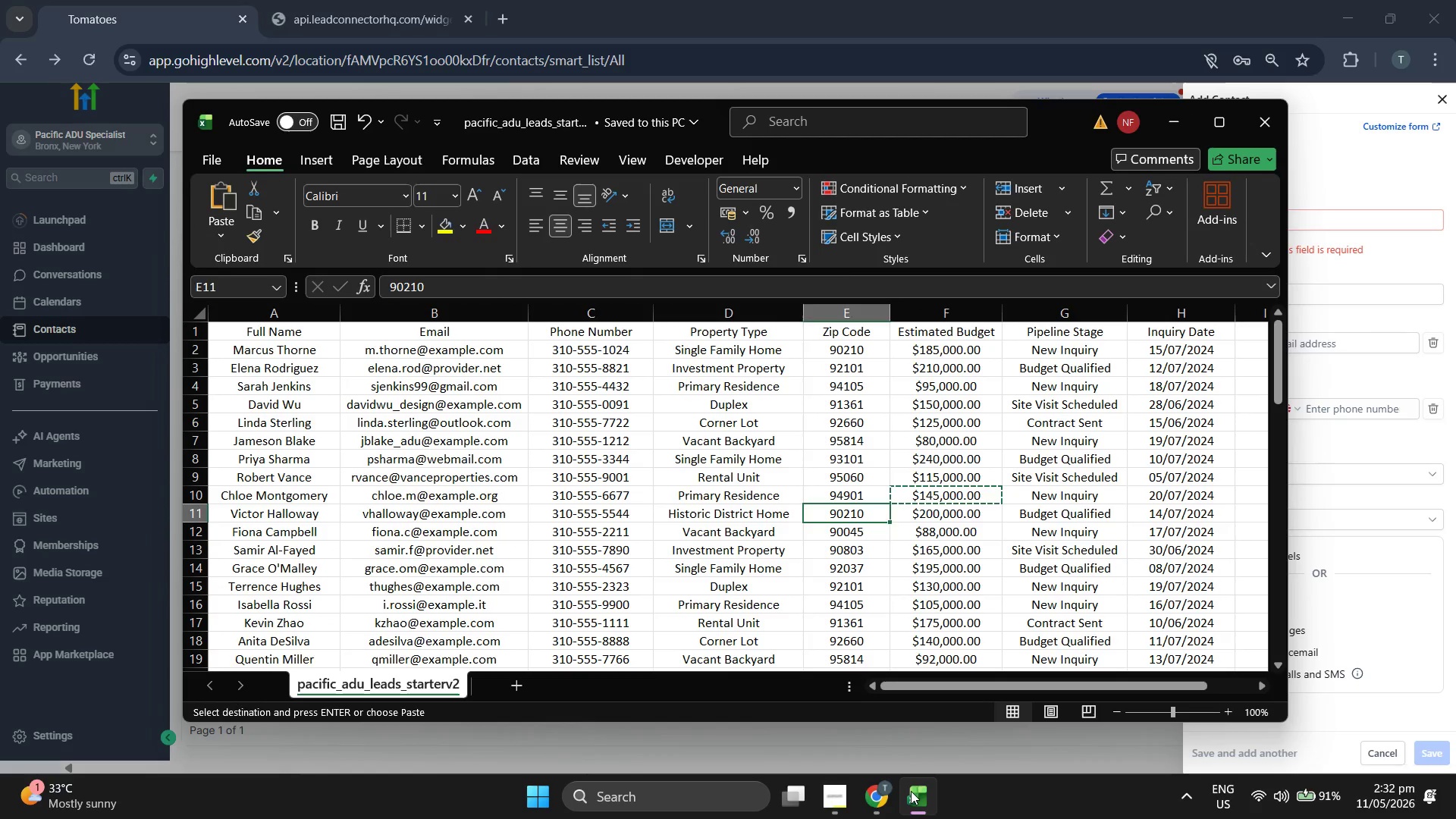 
key(ArrowLeft)
 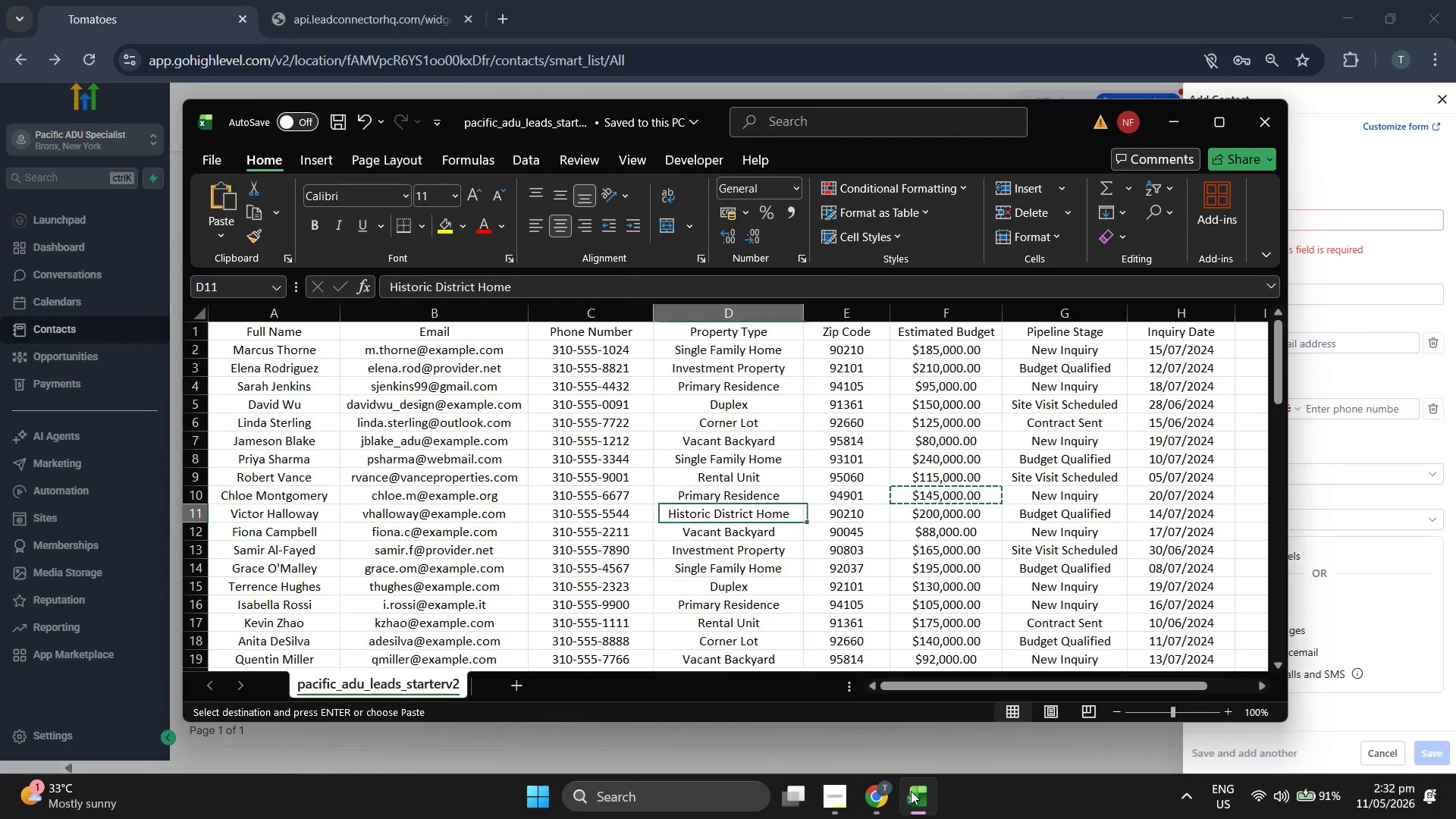 
key(ArrowLeft)
 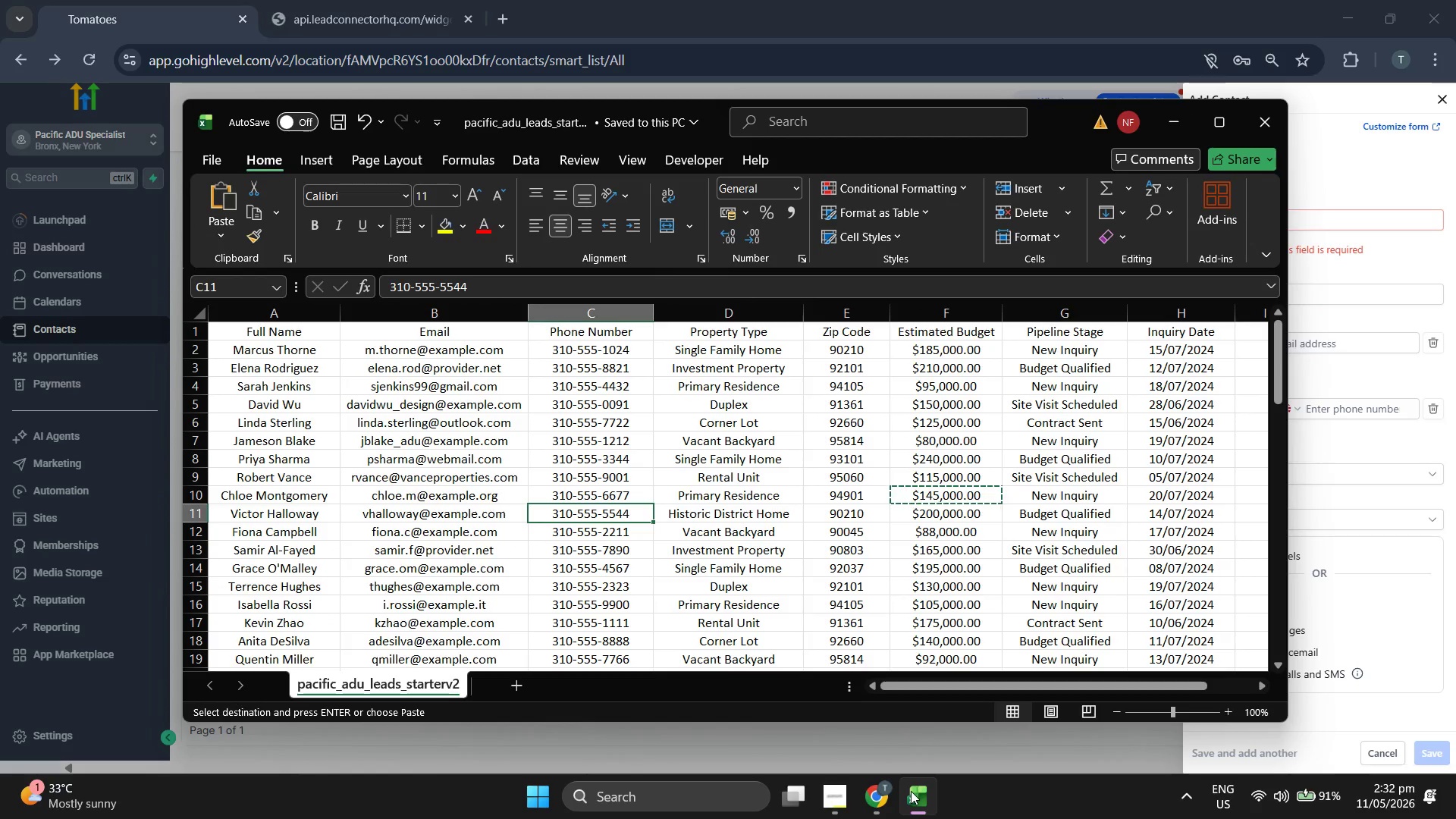 
key(ArrowLeft)
 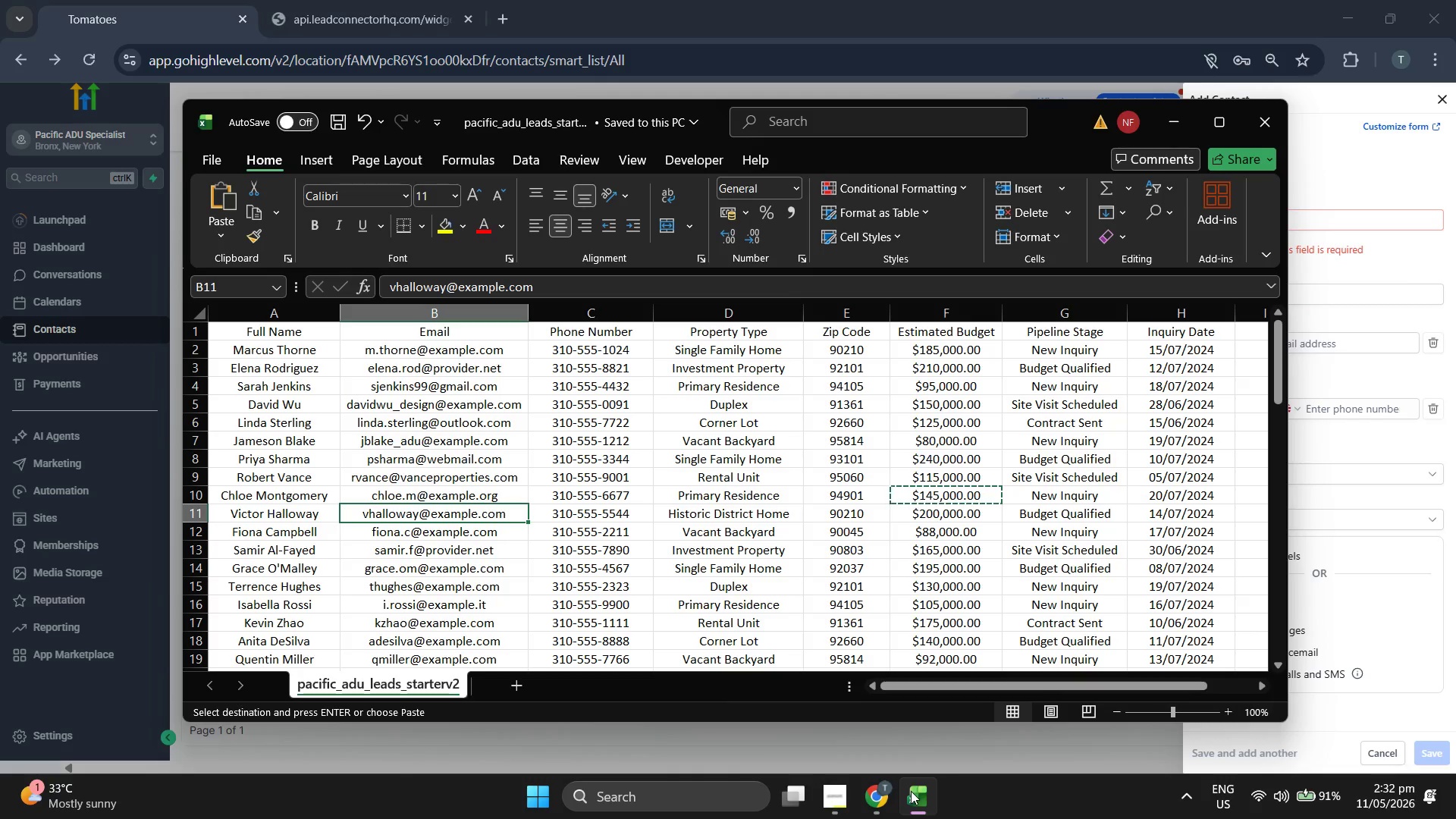 
key(Control+C)
 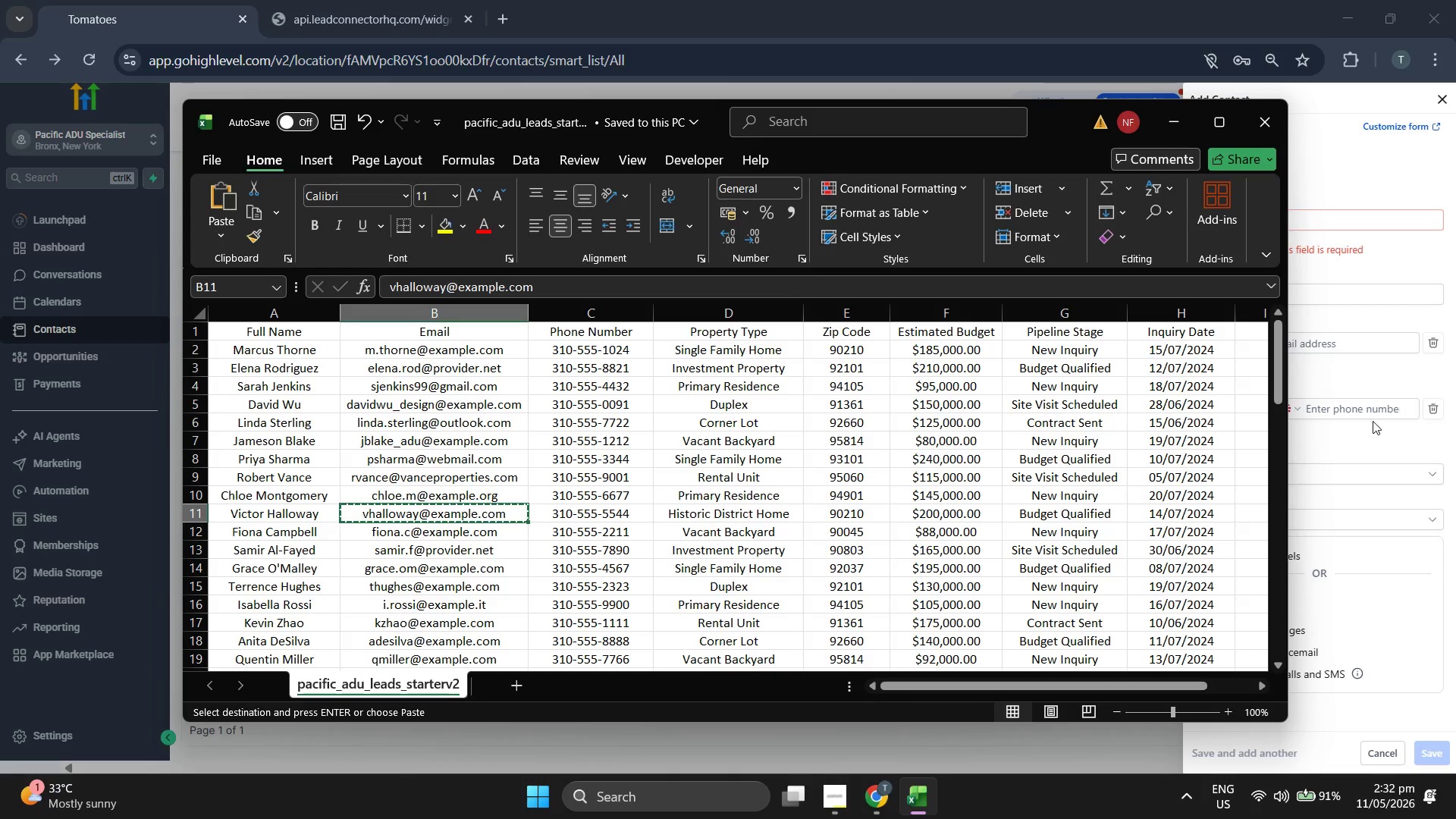 
left_click([1300, 340])
 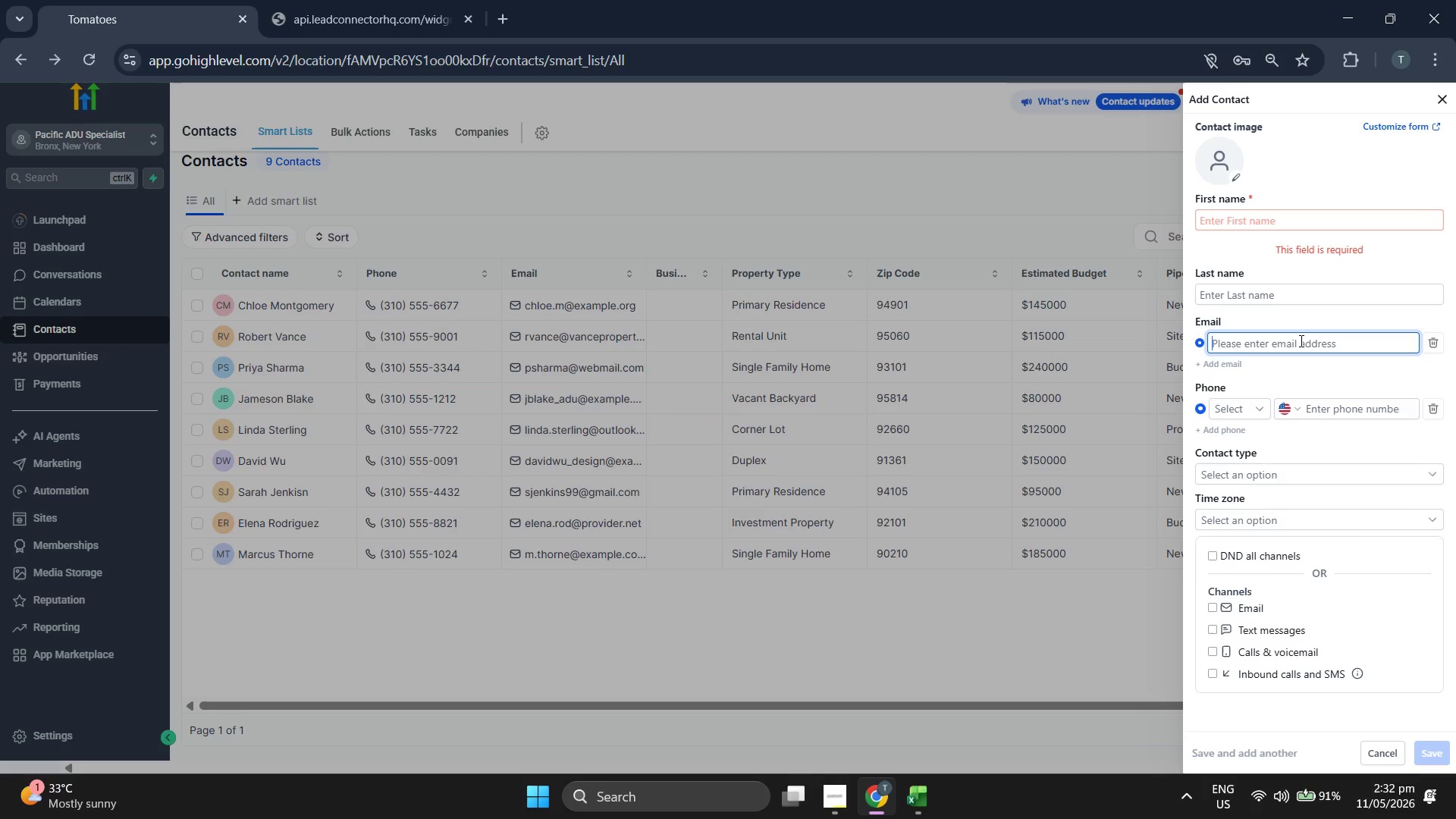 
hold_key(key=ControlLeft, duration=0.36)
 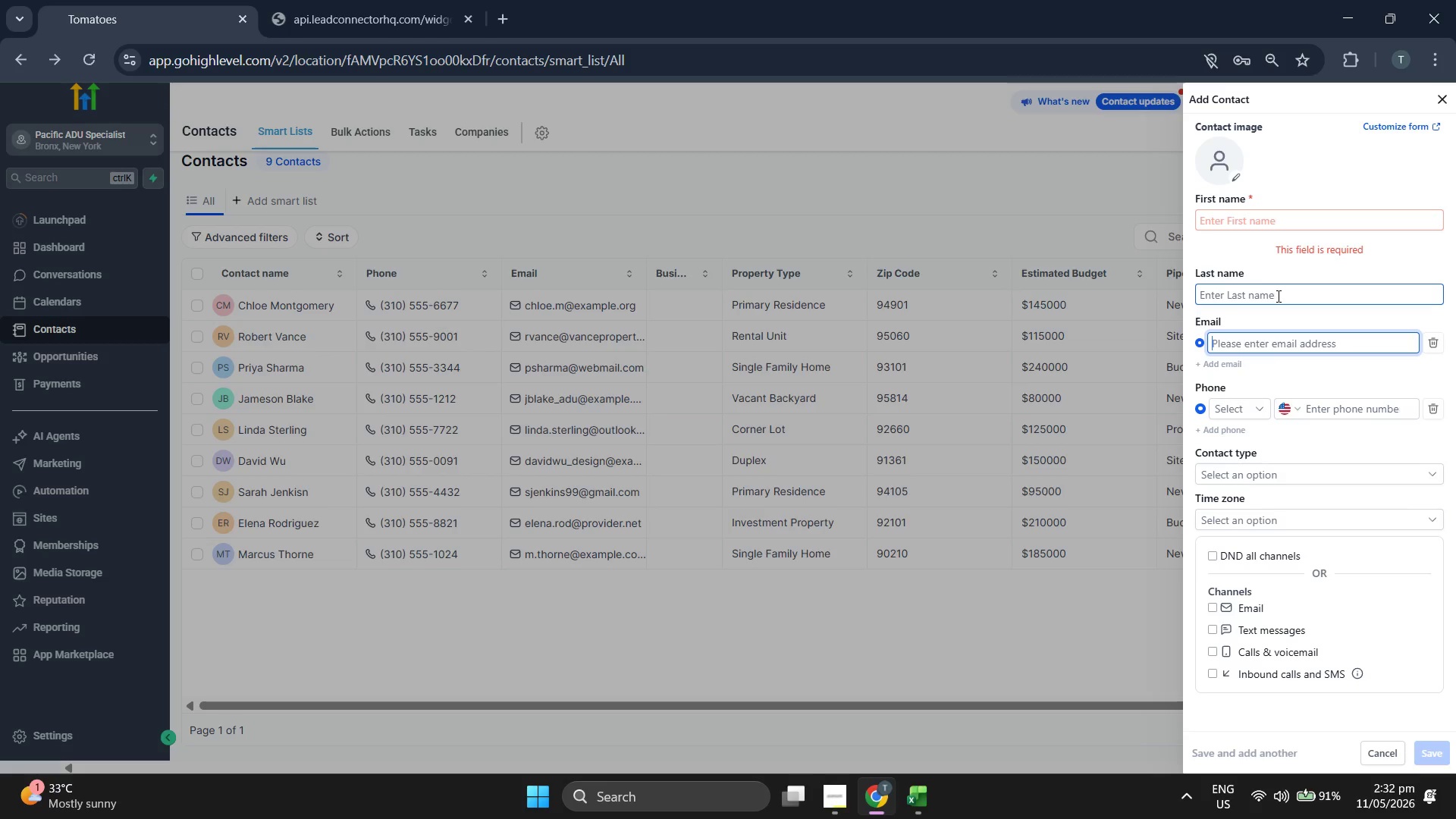 
key(Control+V)
 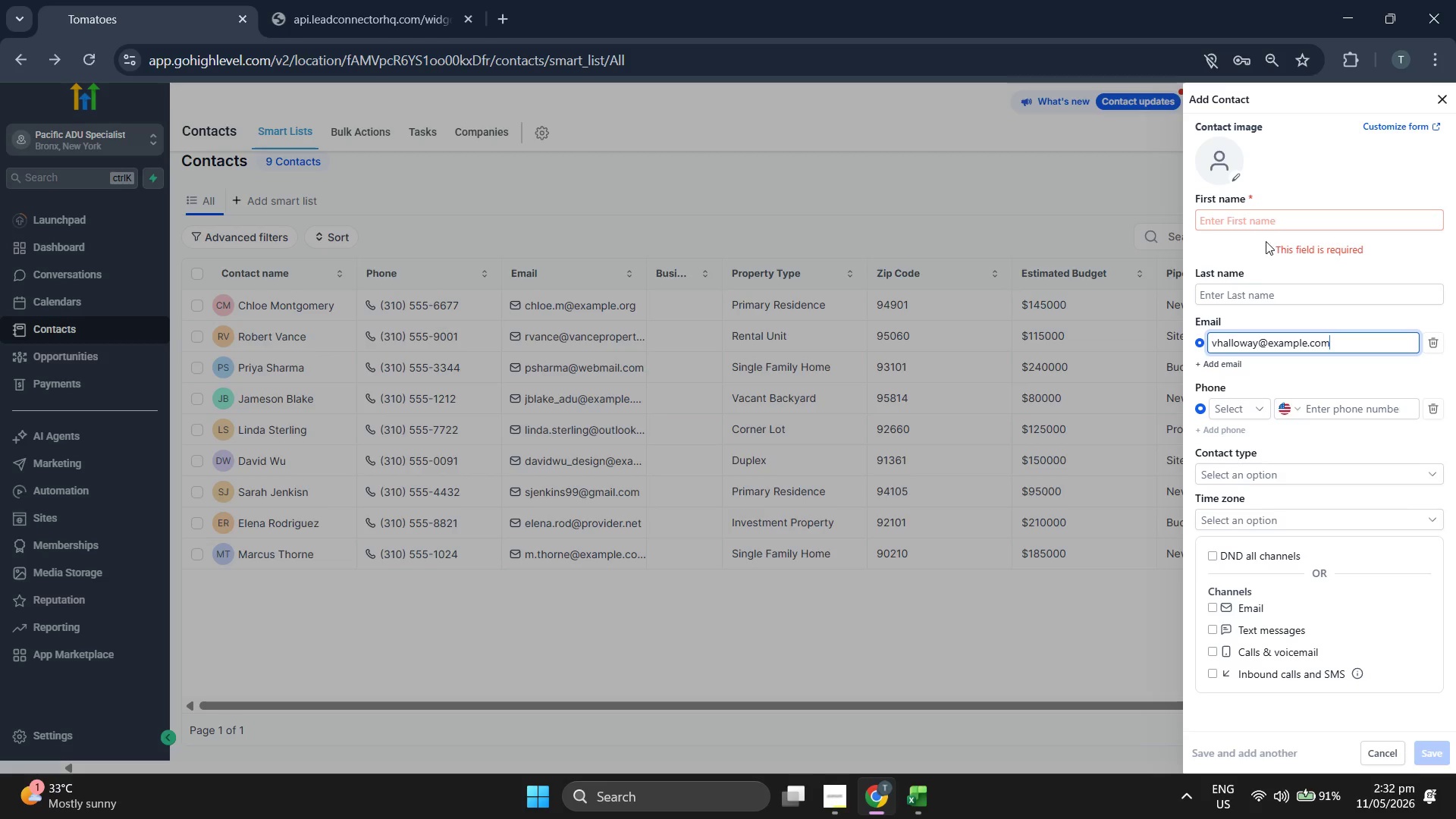 
left_click([1270, 228])
 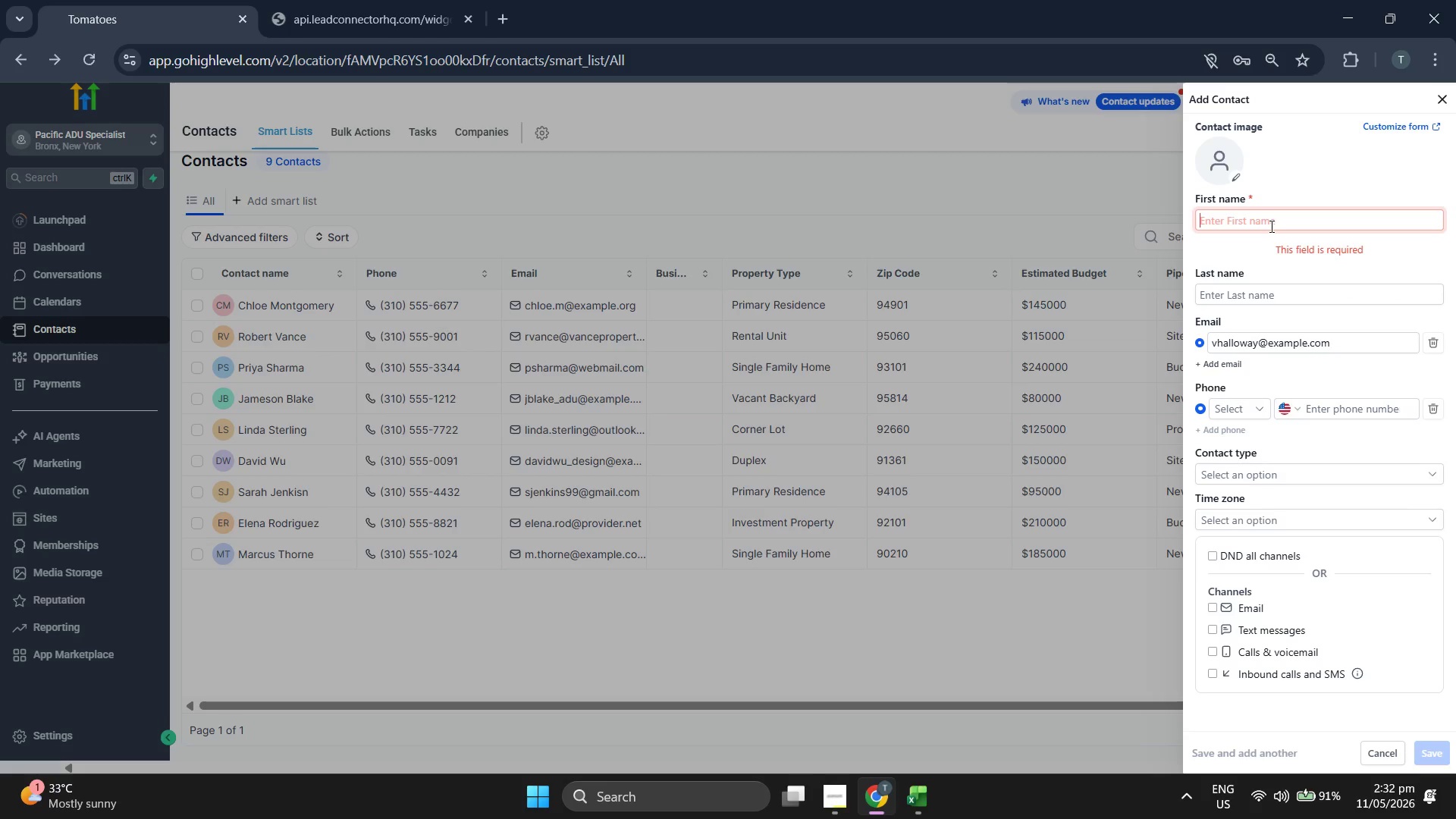 
type(VB)
key(Backspace)
type(ictor)
key(Tab)
type(Holloway)
 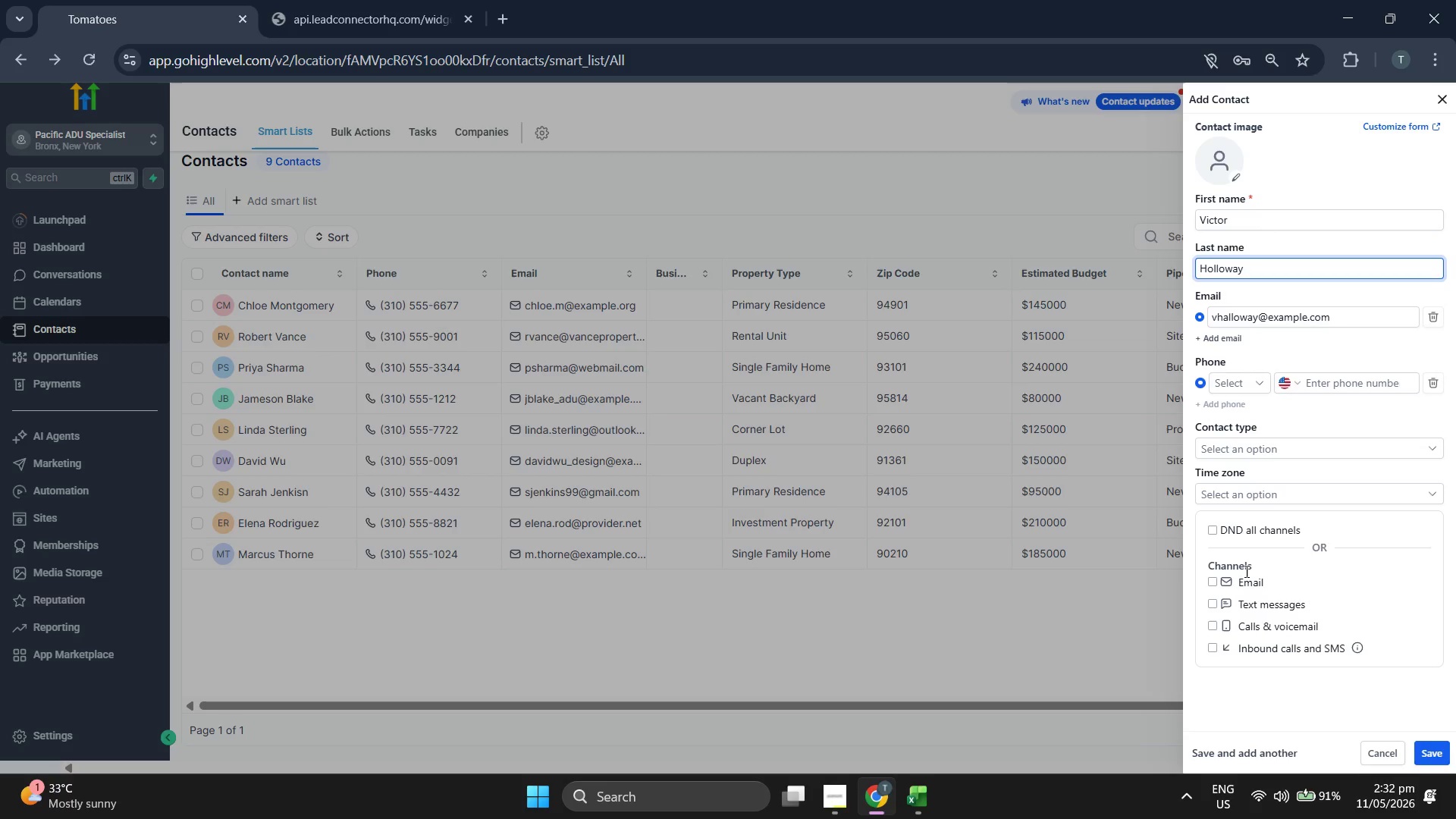 
left_click([1288, 703])
 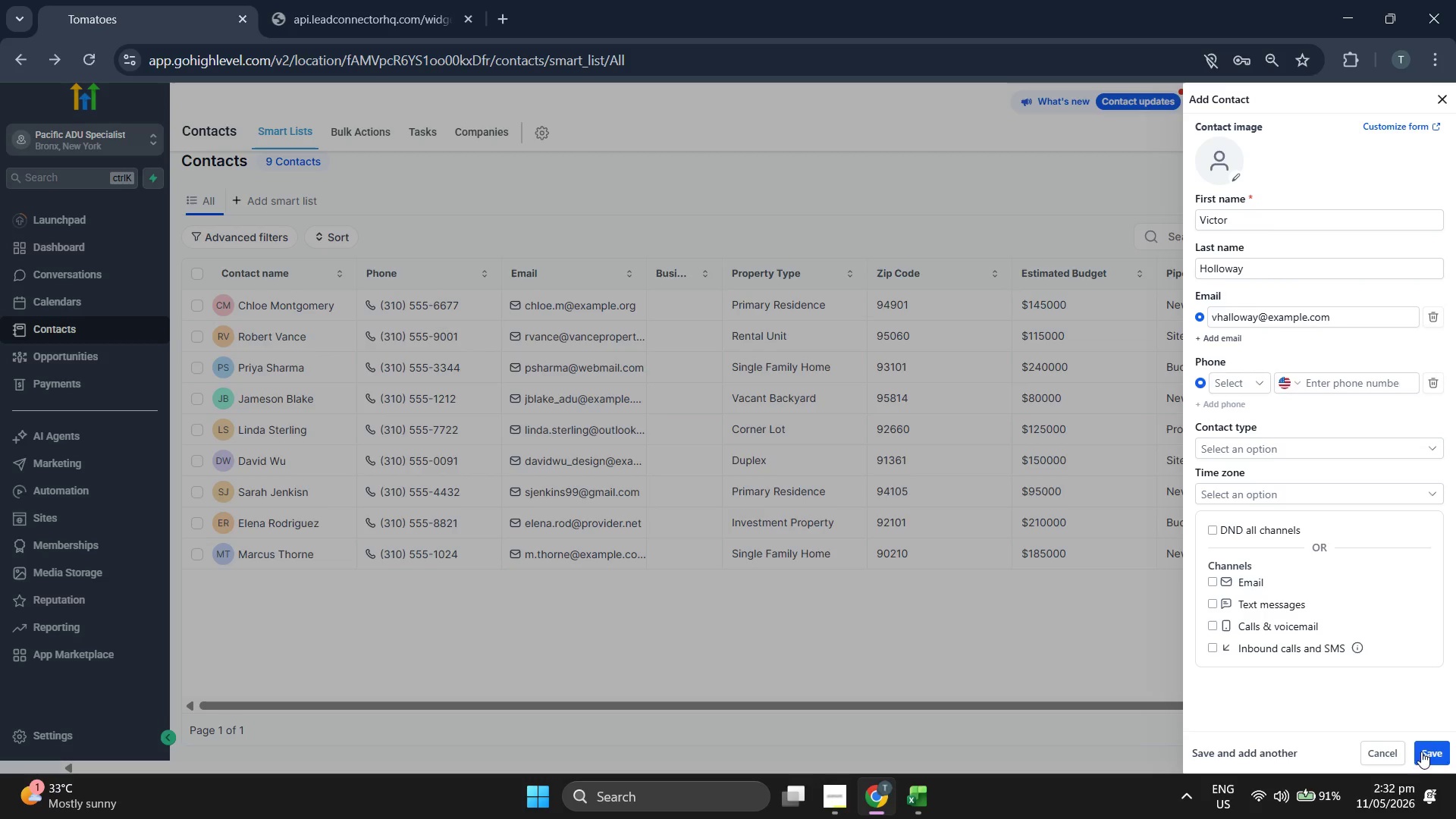 
left_click([1431, 755])
 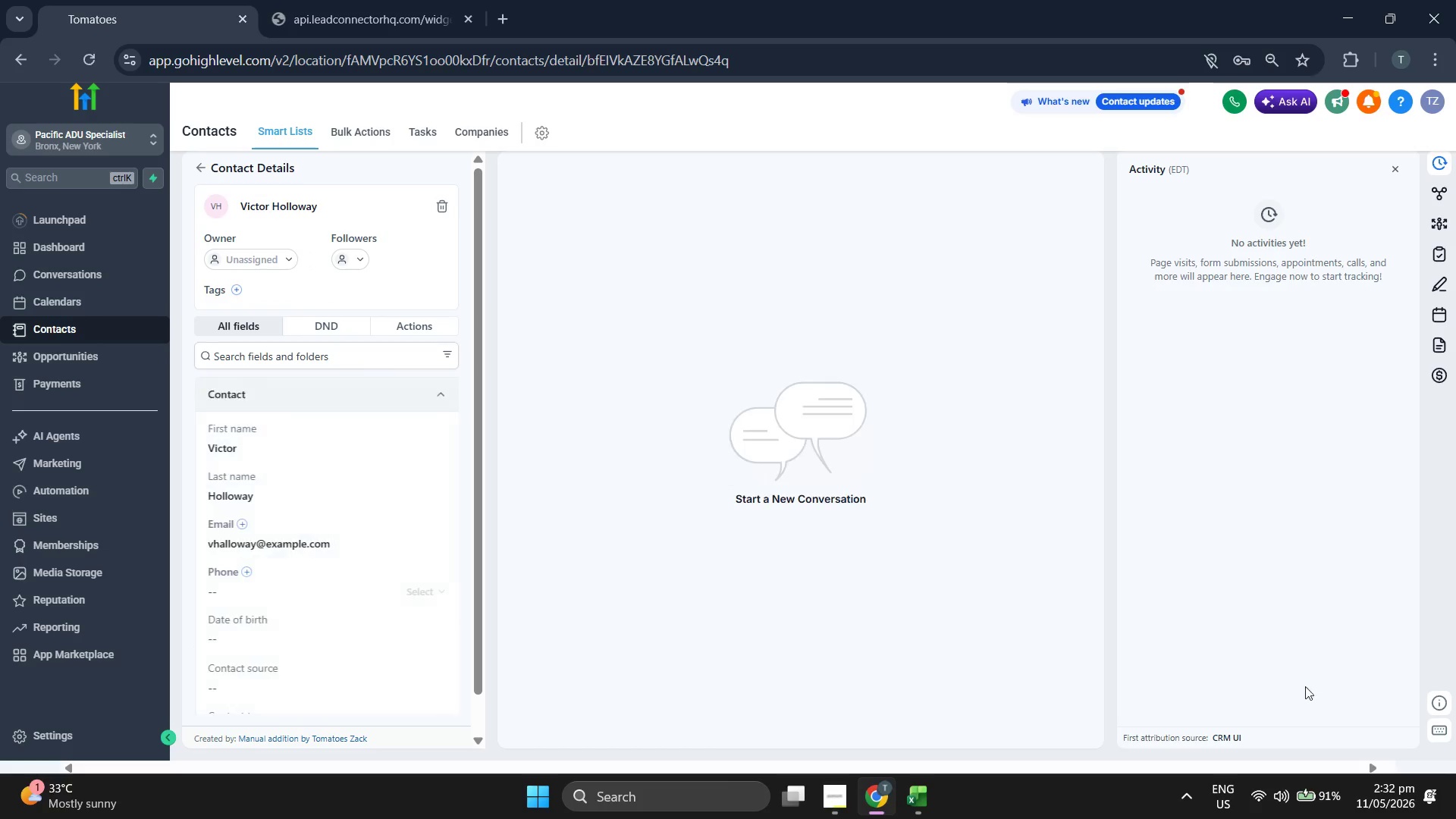 
scroll: coordinate [438, 592], scroll_direction: down, amount: 2.0
 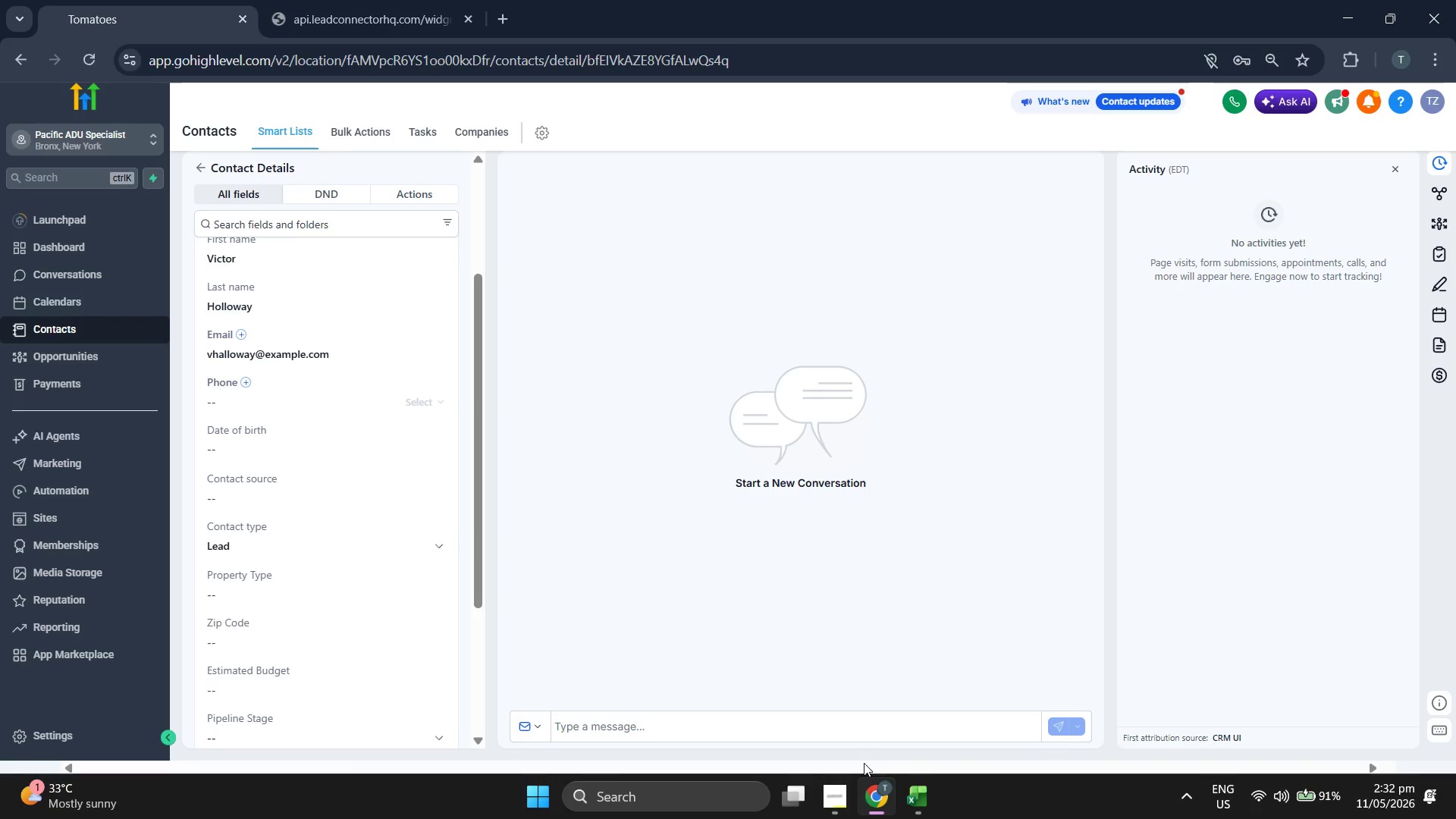 
left_click([920, 789])
 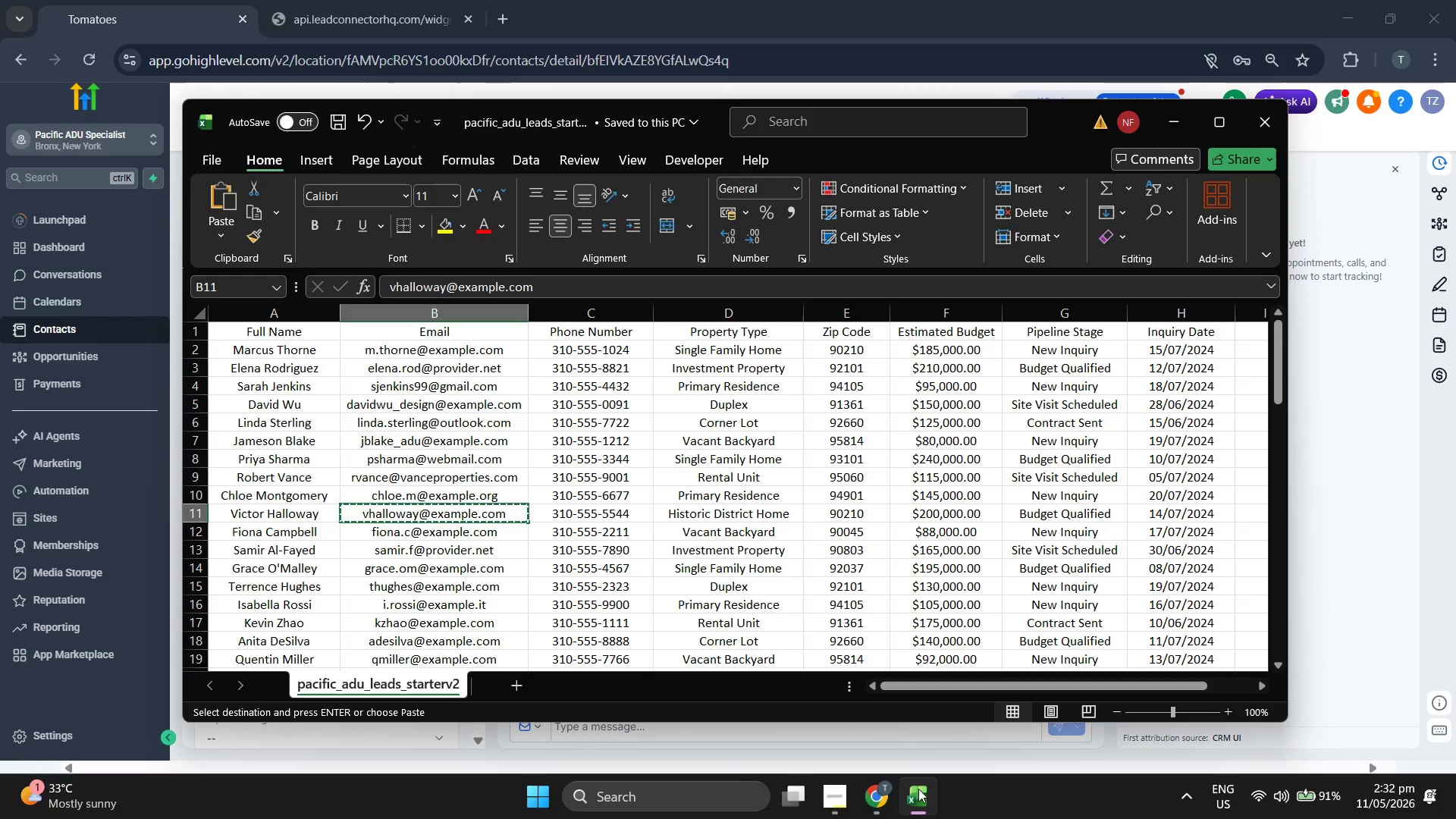 
key(ArrowRight)
 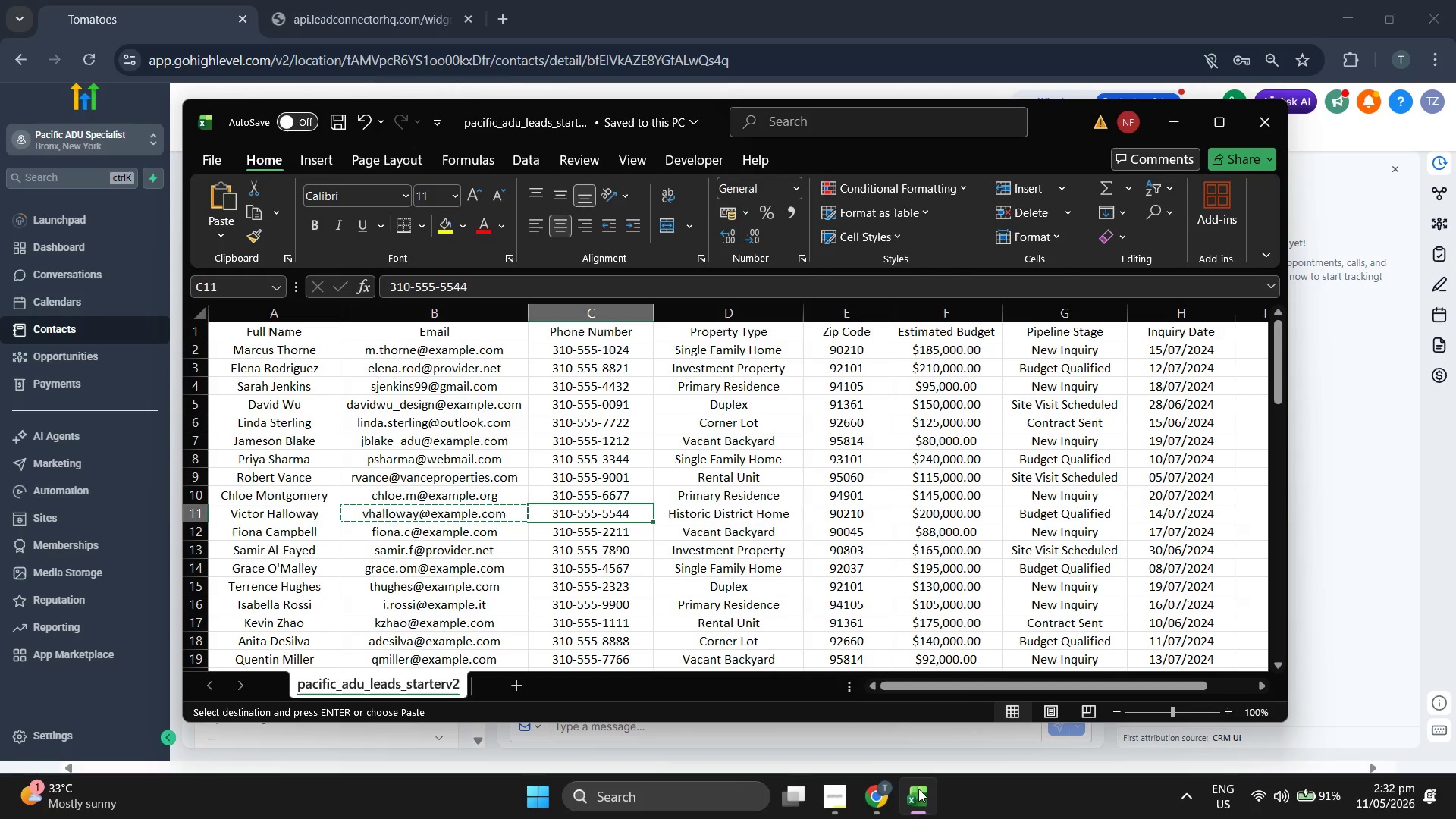 
key(Control+C)
 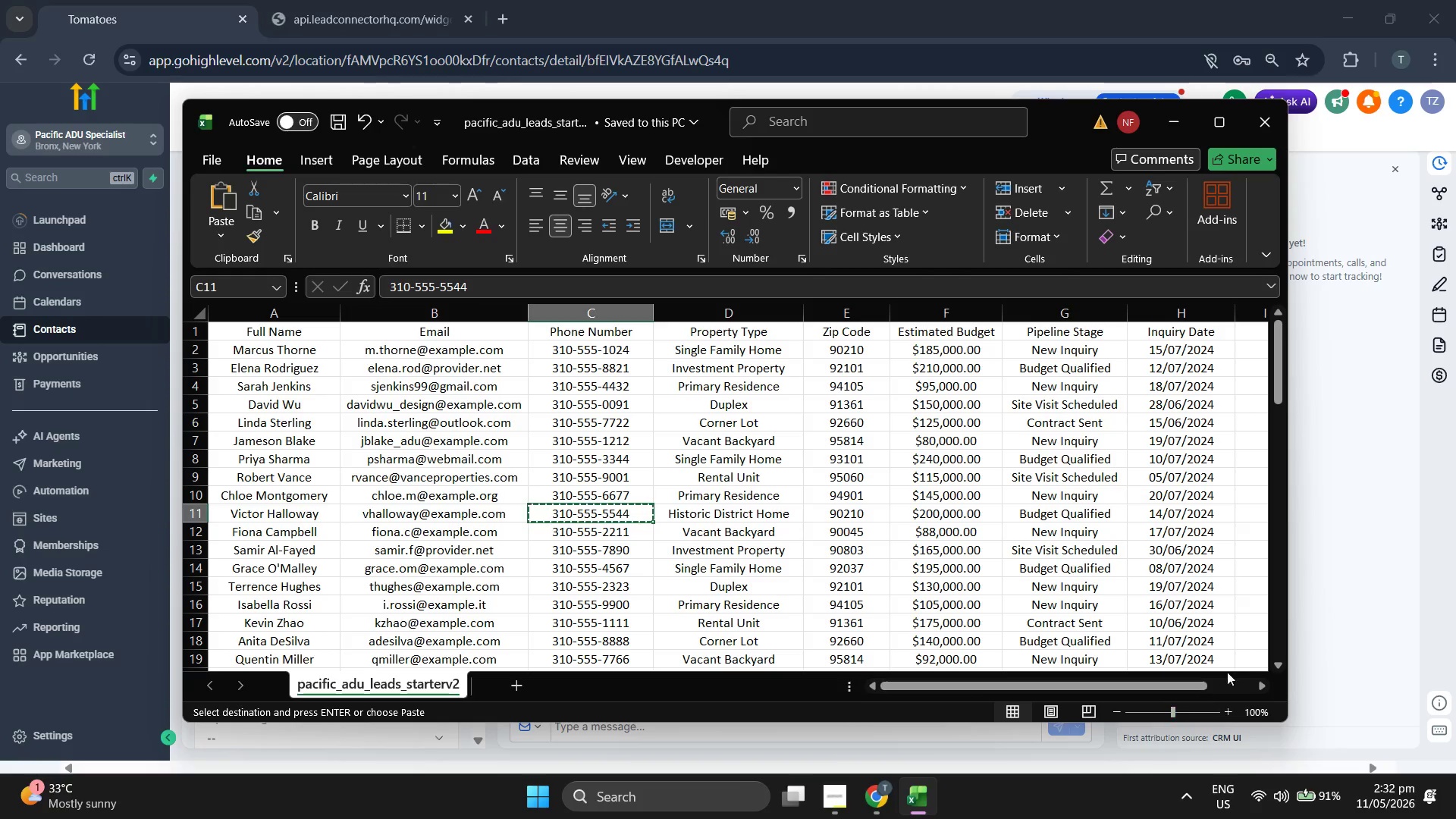 
left_click([1338, 604])
 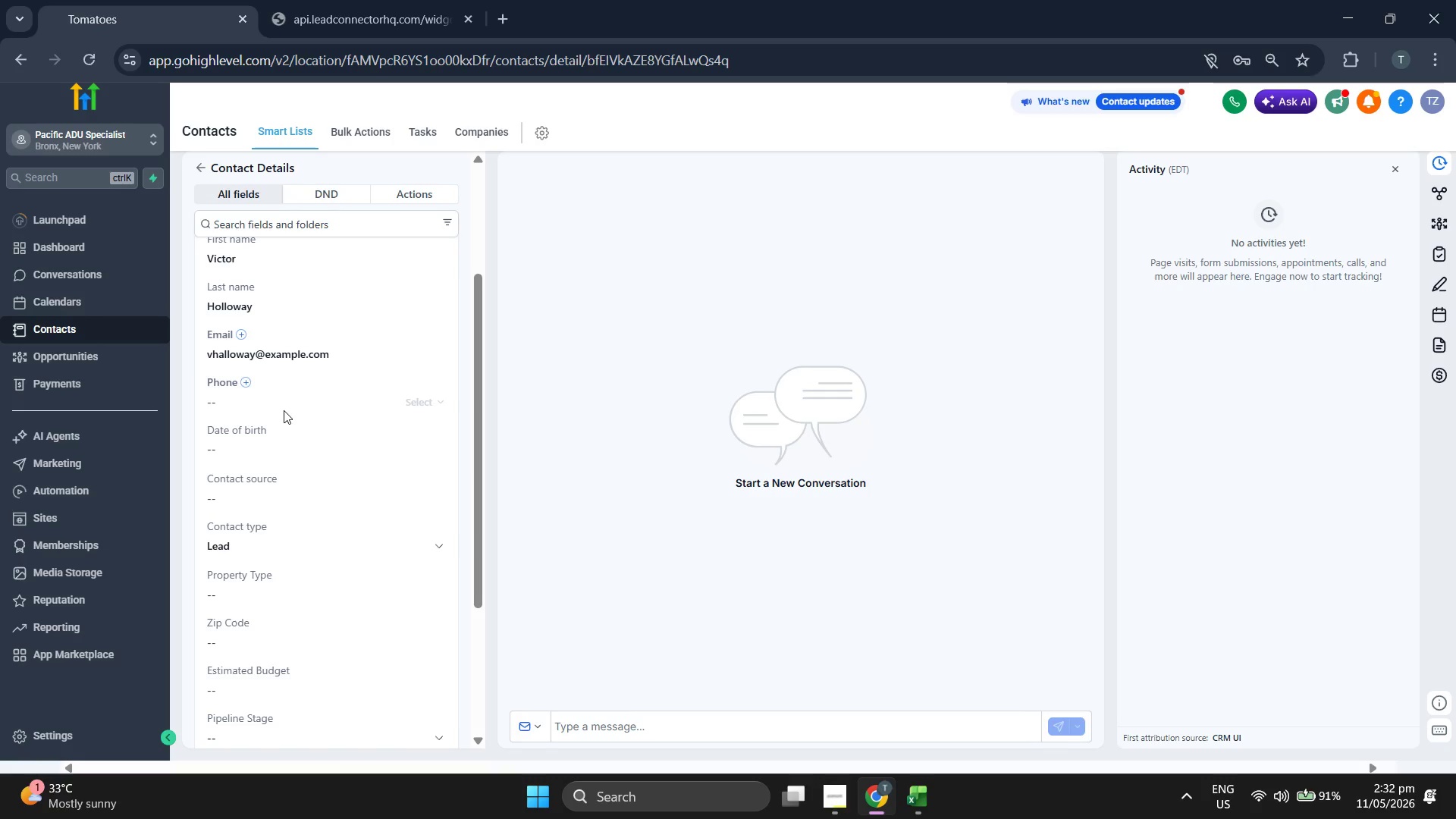 
left_click([281, 408])
 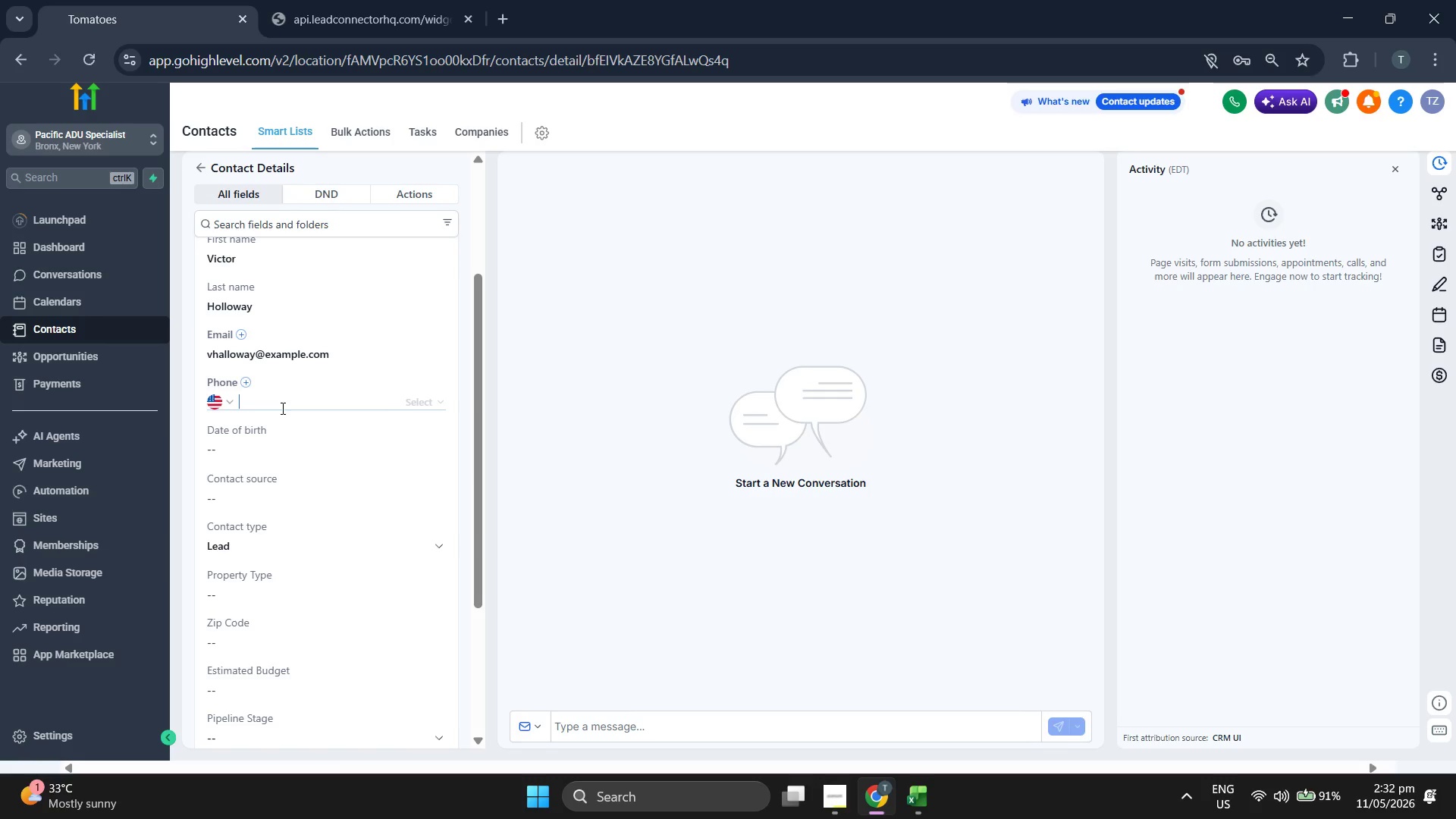 
key(Shift+V)
 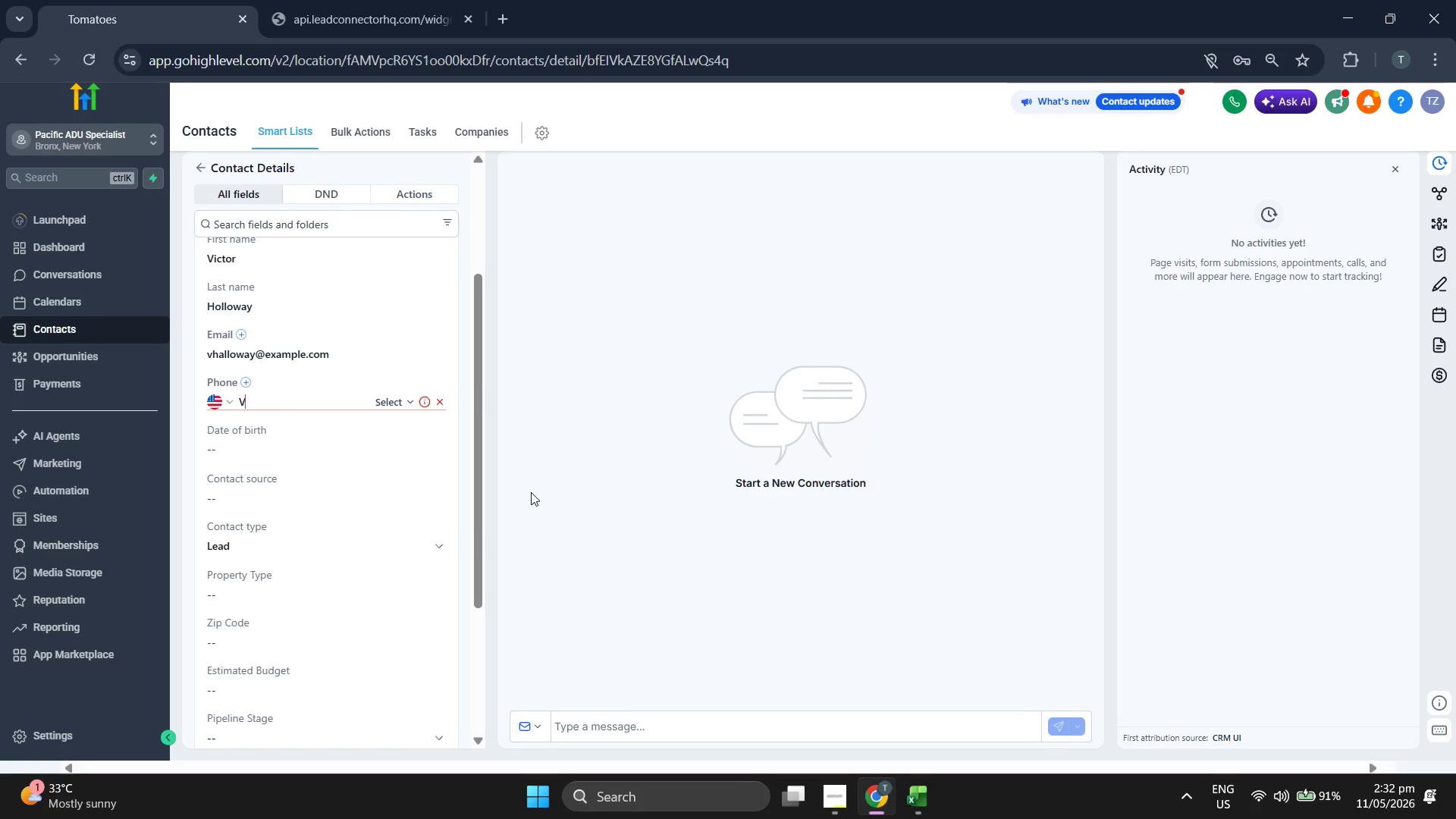 
key(Control+Backspace)
 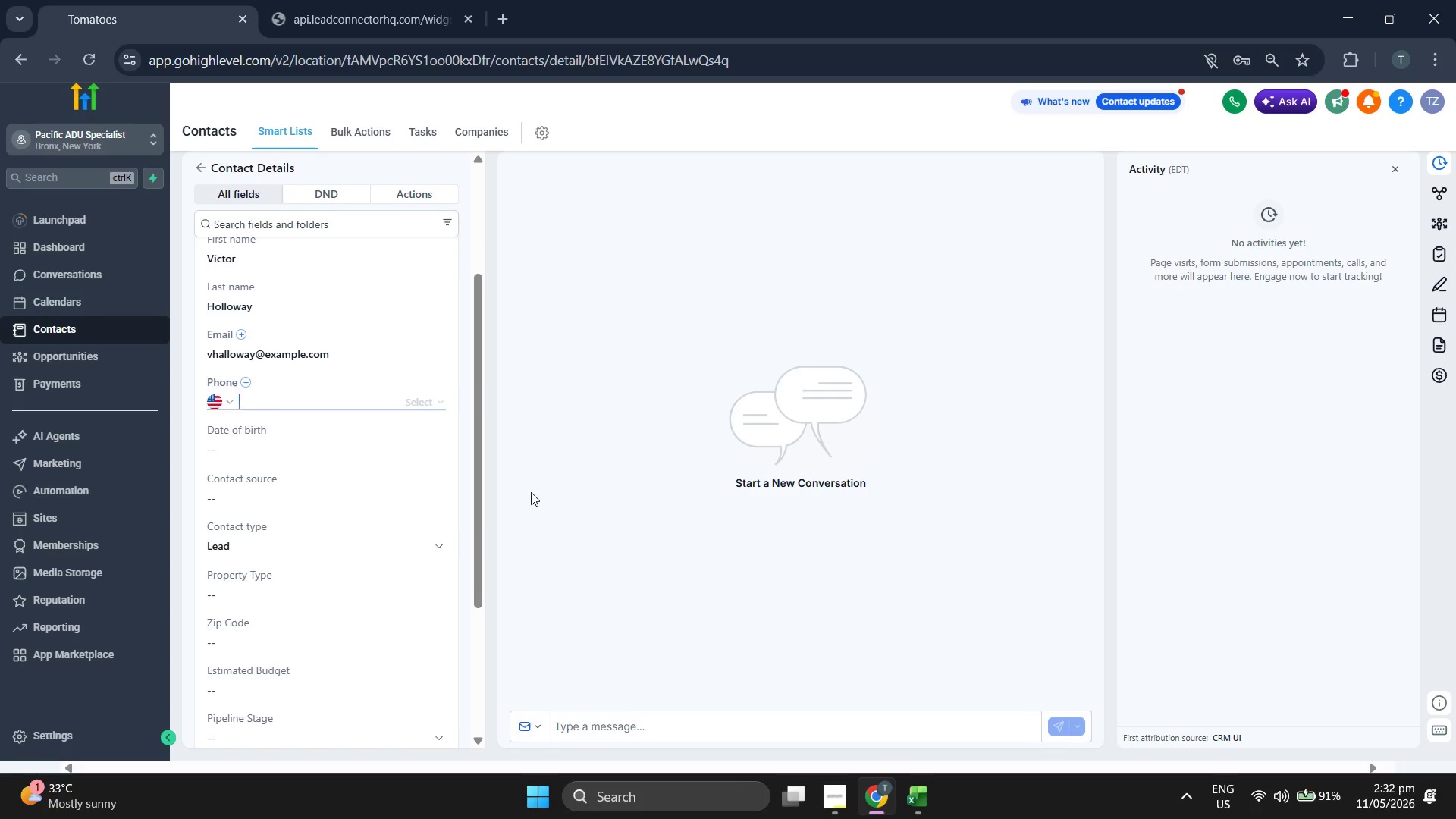 
key(Control+V)
 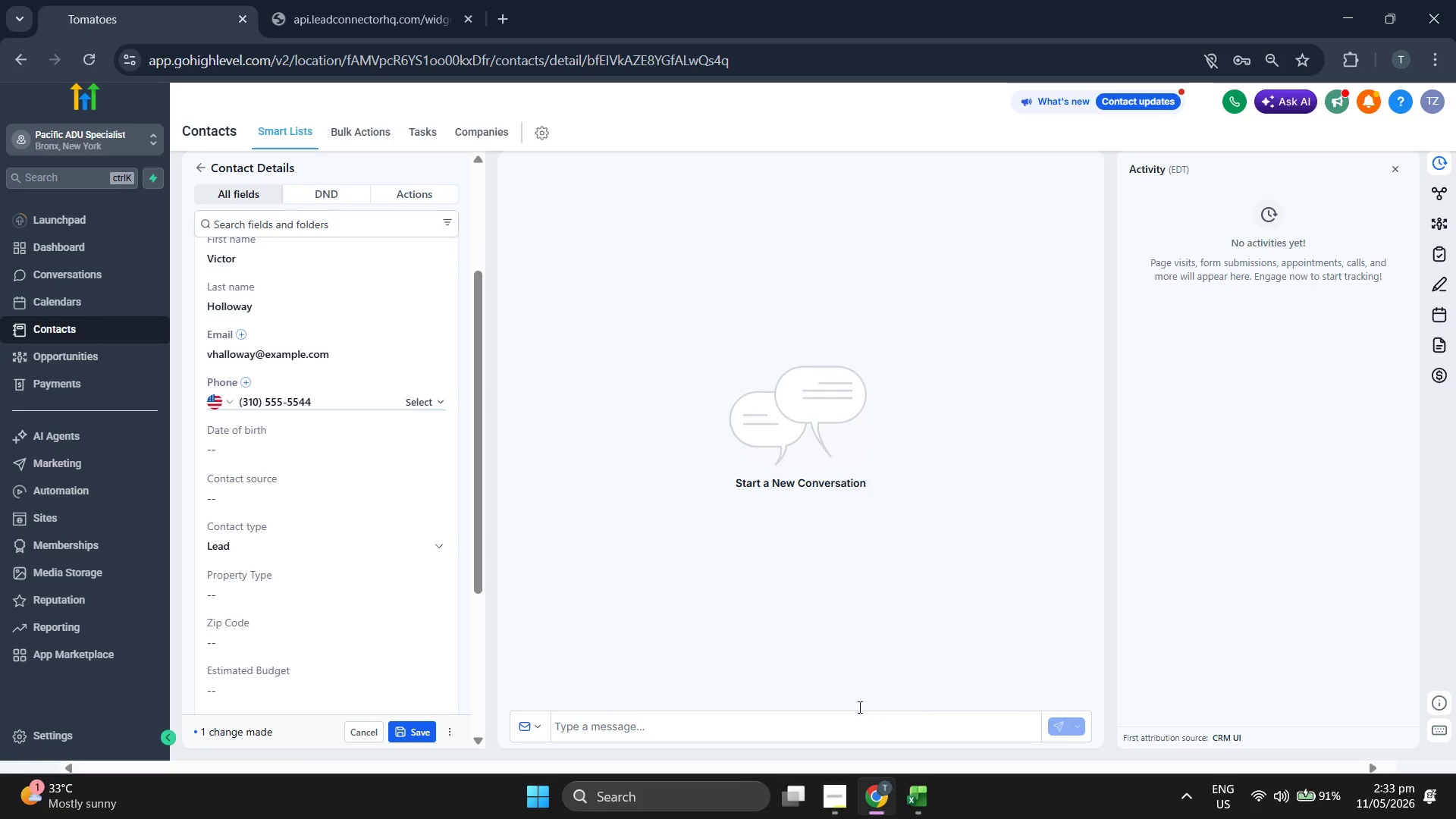 
scroll: coordinate [411, 503], scroll_direction: down, amount: 2.0
 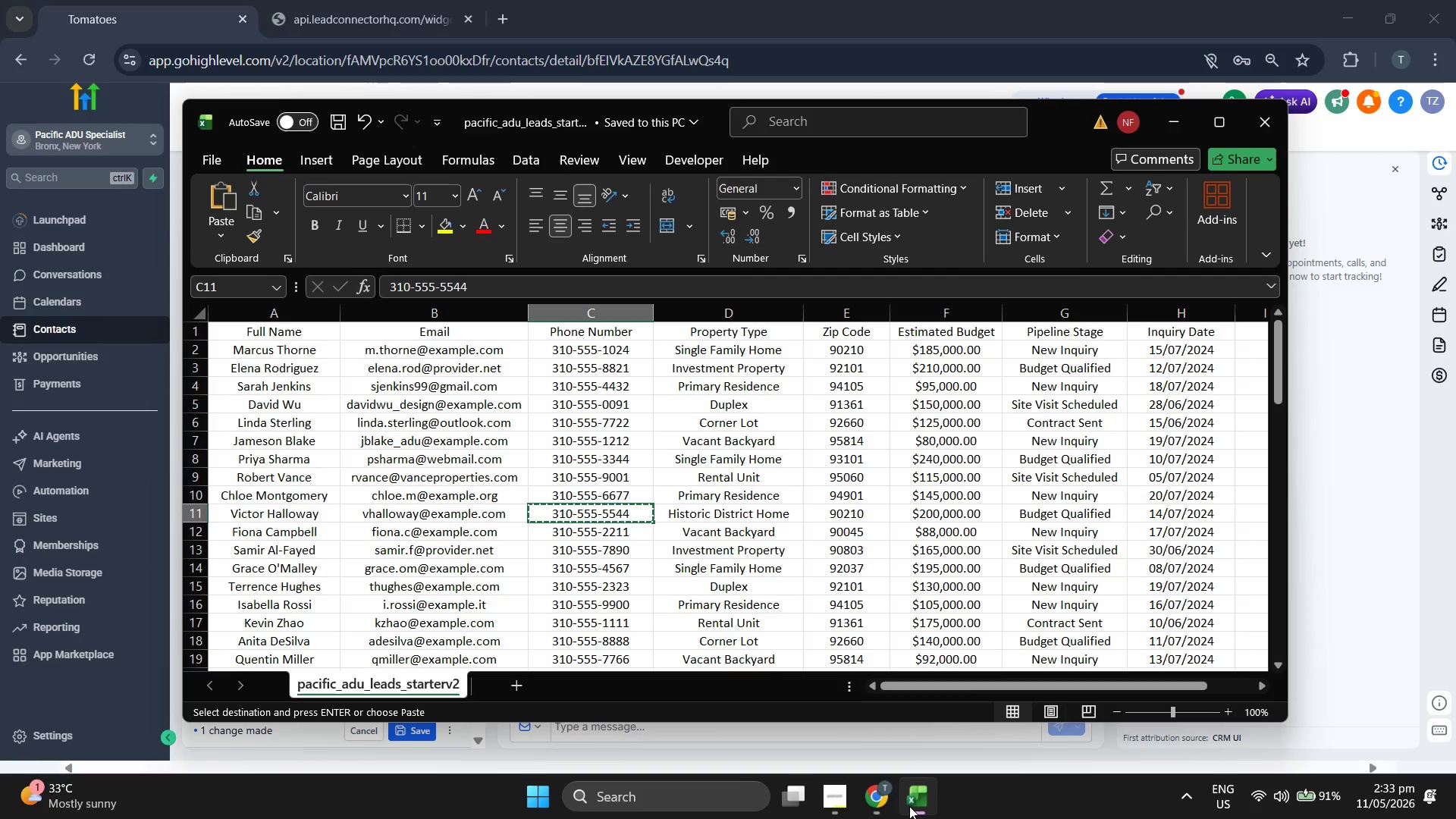 
key(ArrowRight)
 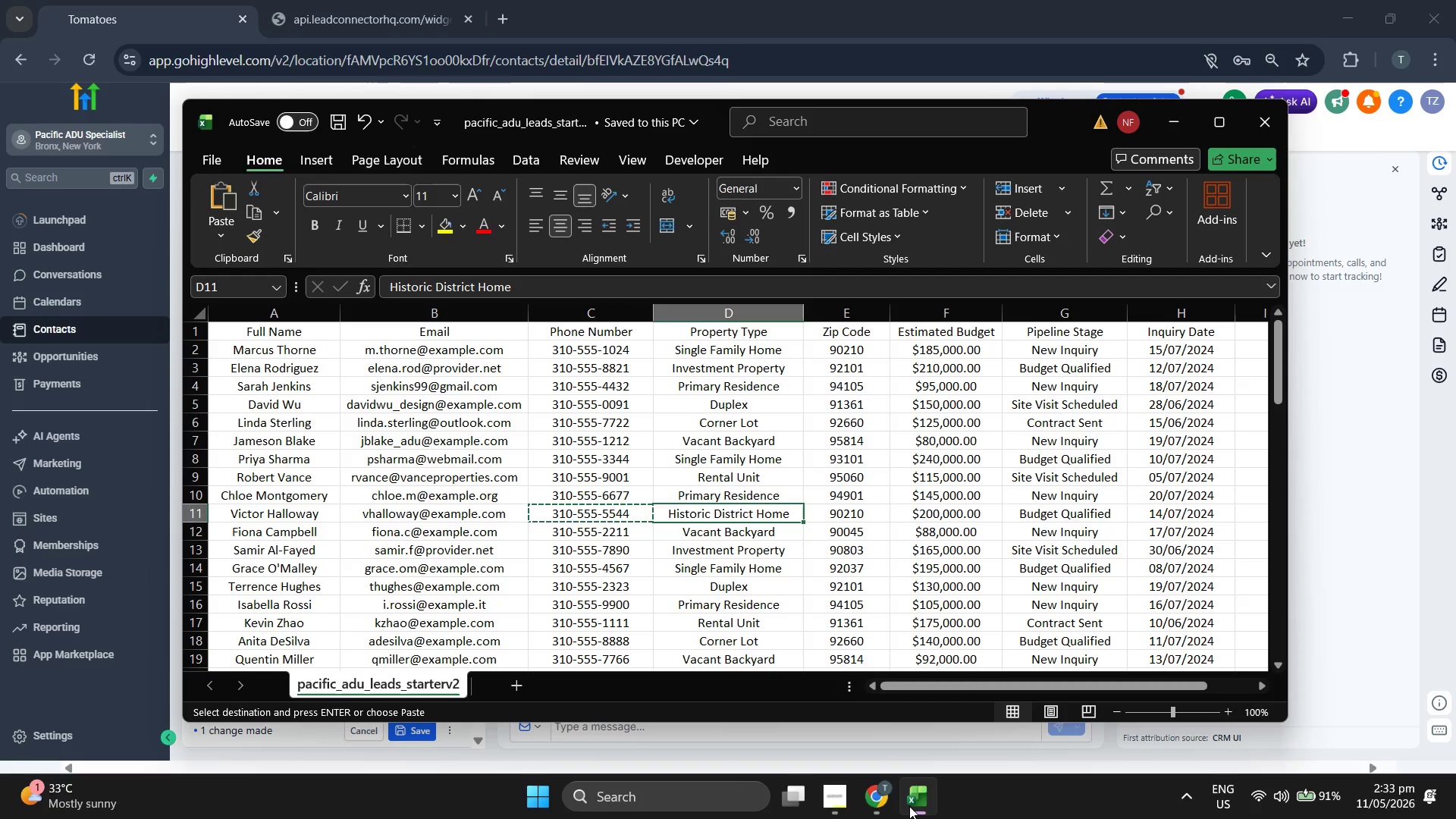 
key(Control+C)
 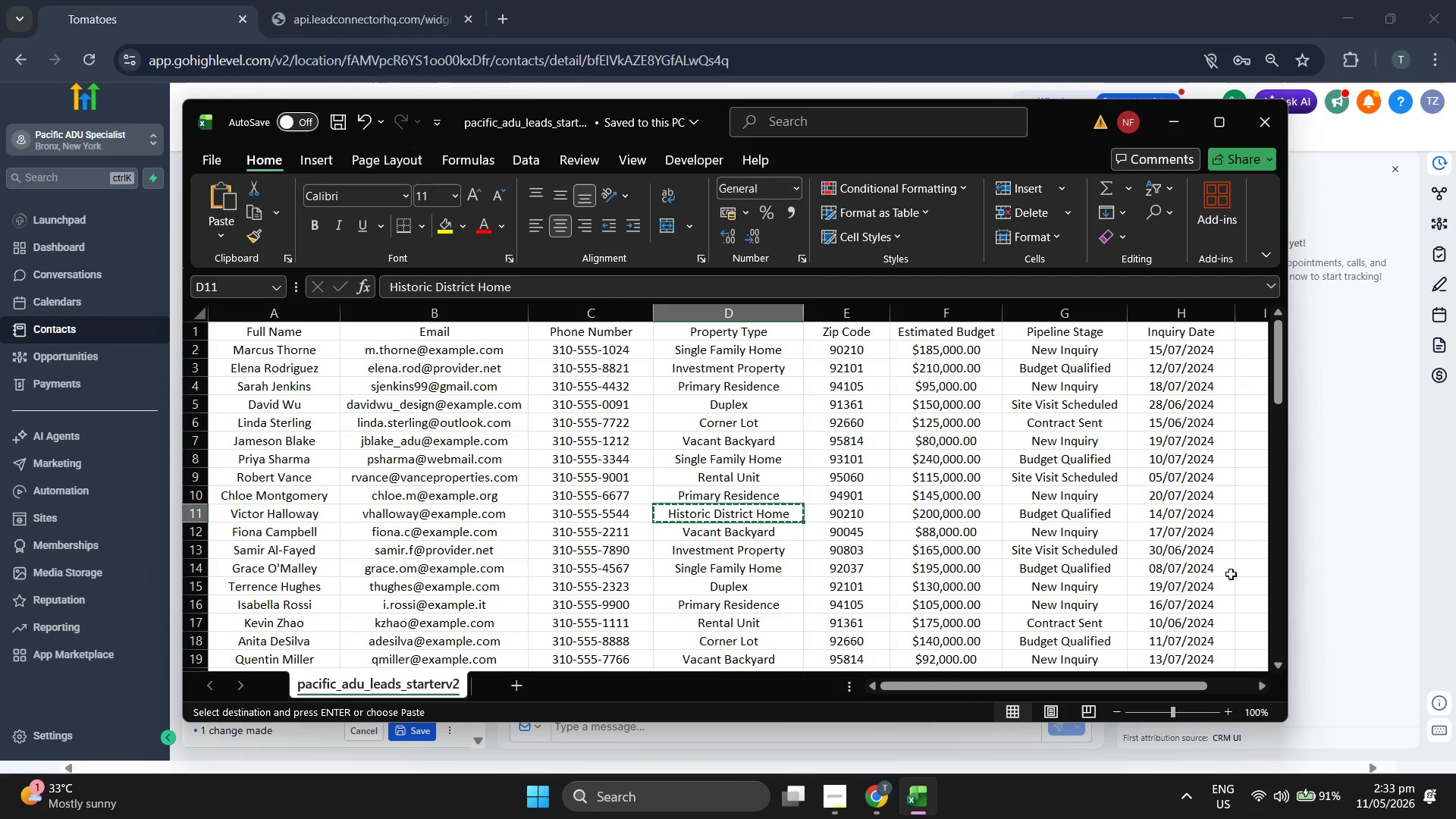 
left_click([1412, 504])
 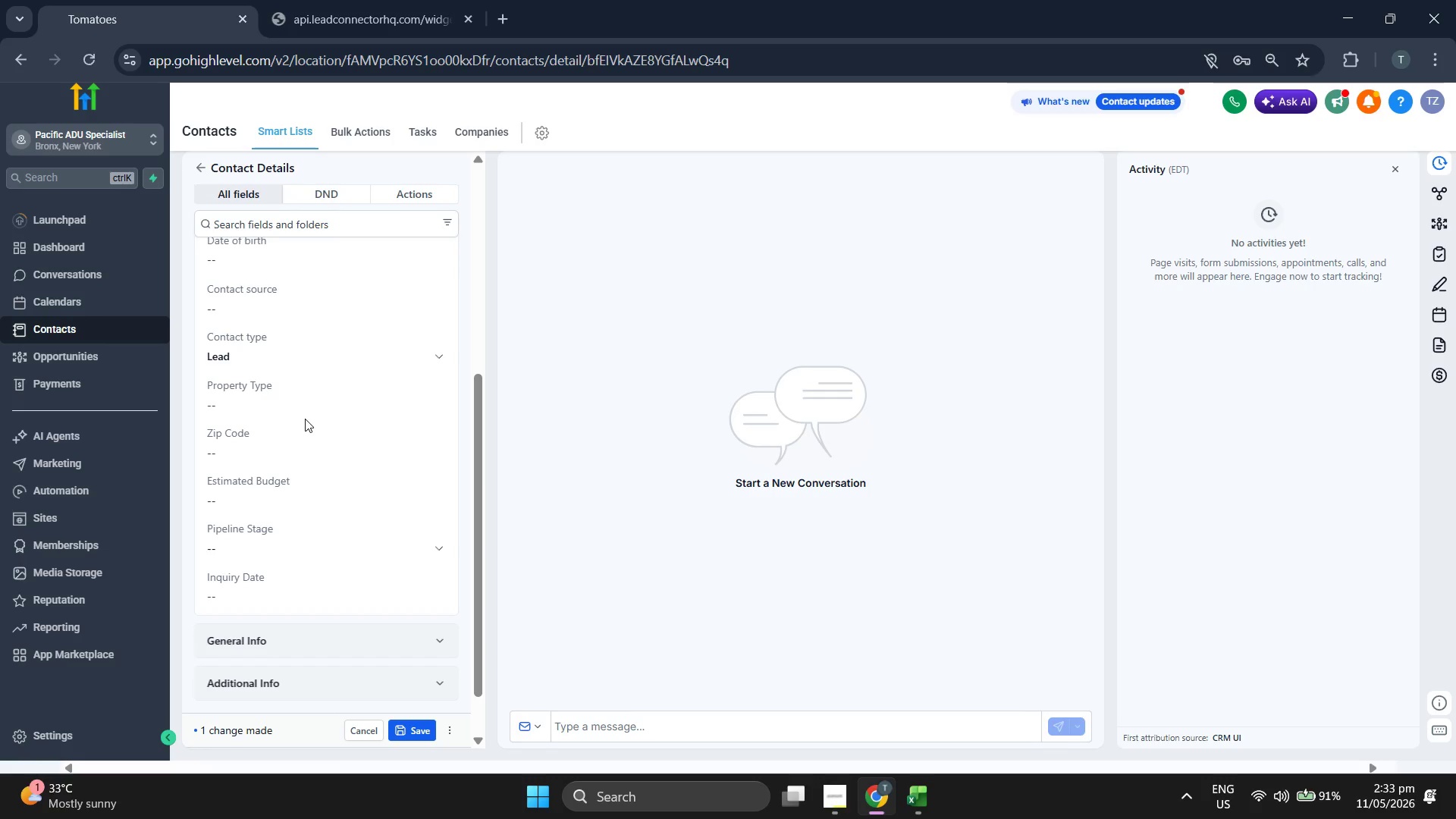 
double_click([310, 413])
 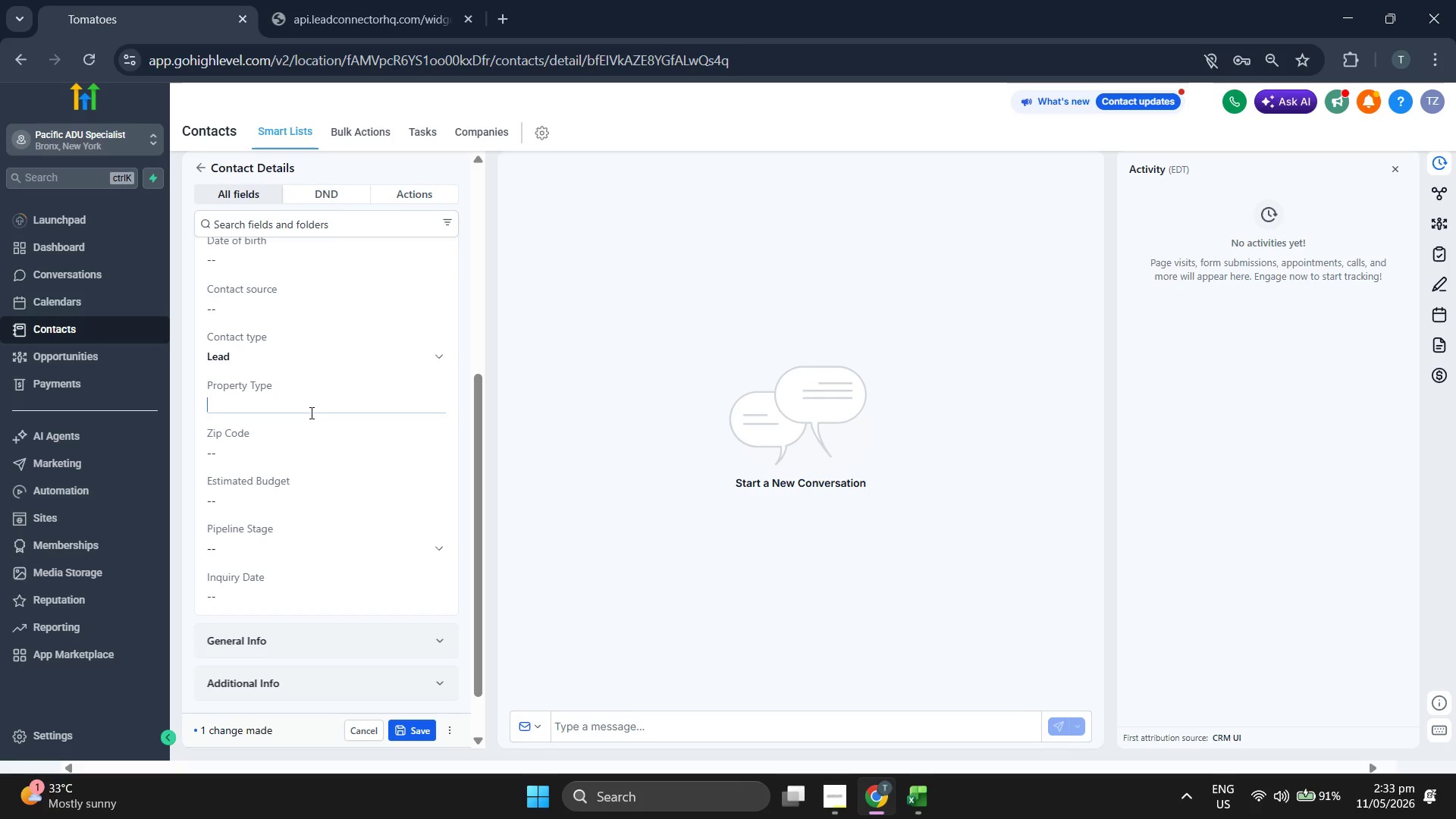 
key(Control+V)
 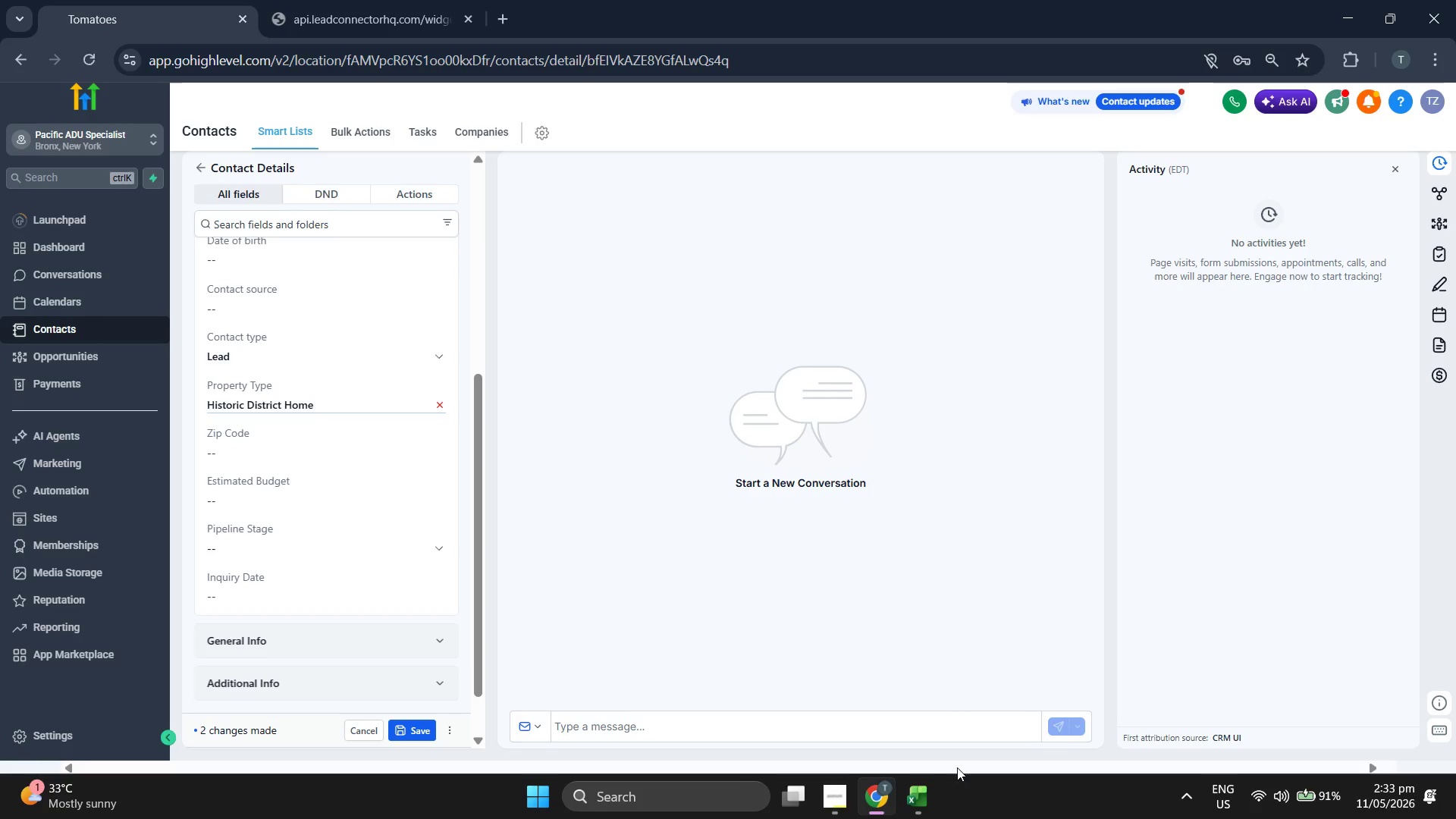 
left_click([940, 802])
 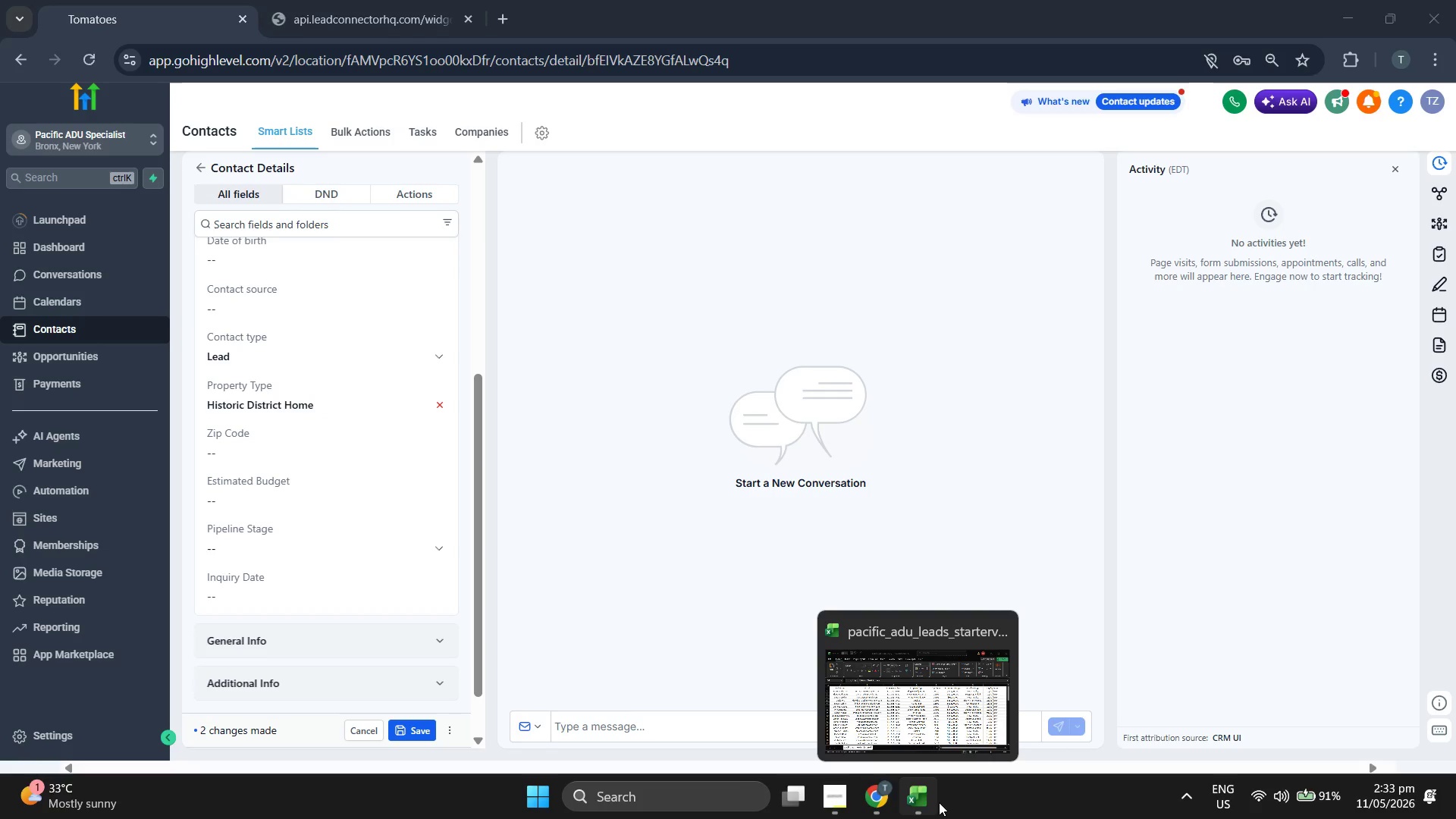 
left_click([924, 800])
 